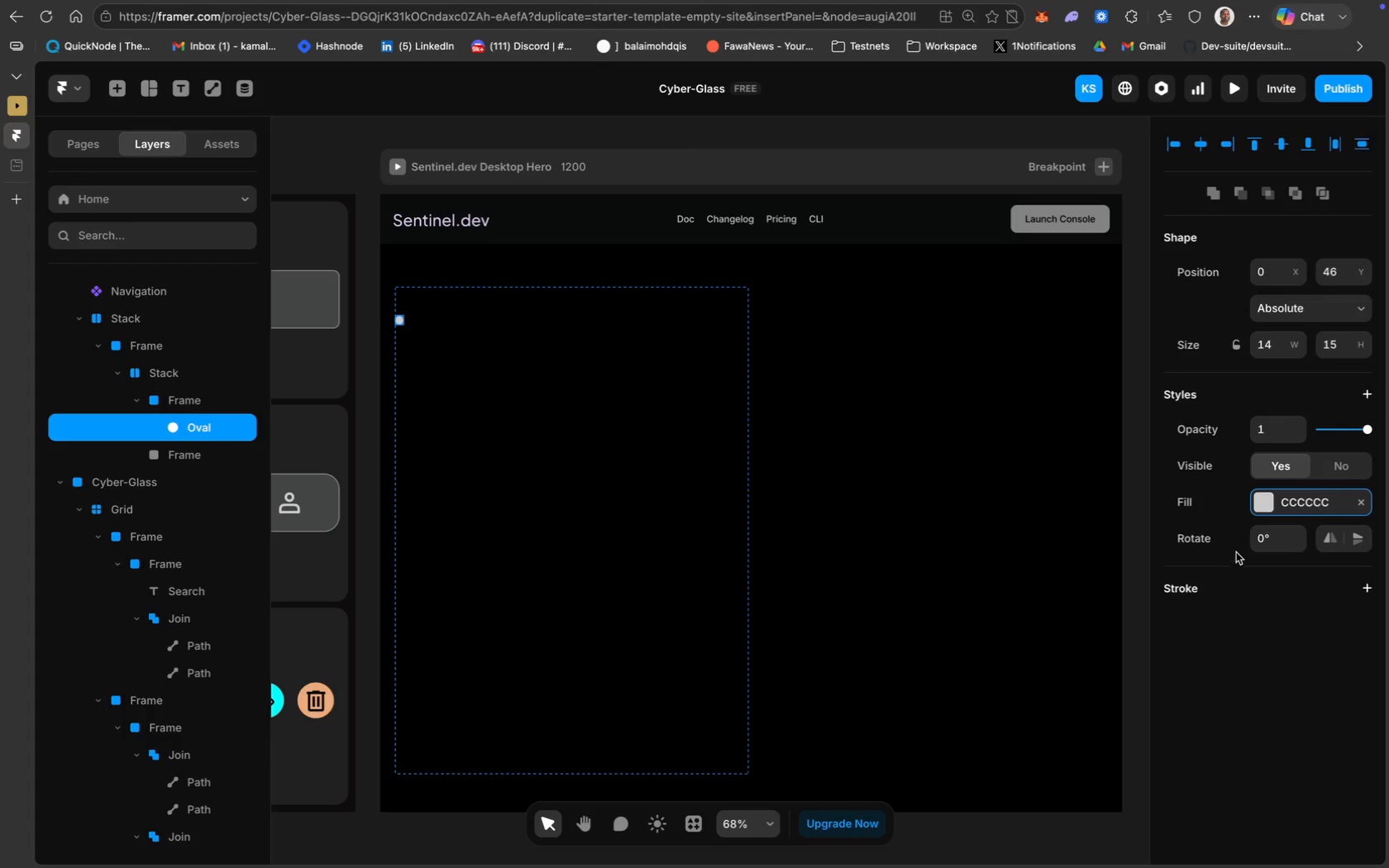 
left_click([1285, 504])
 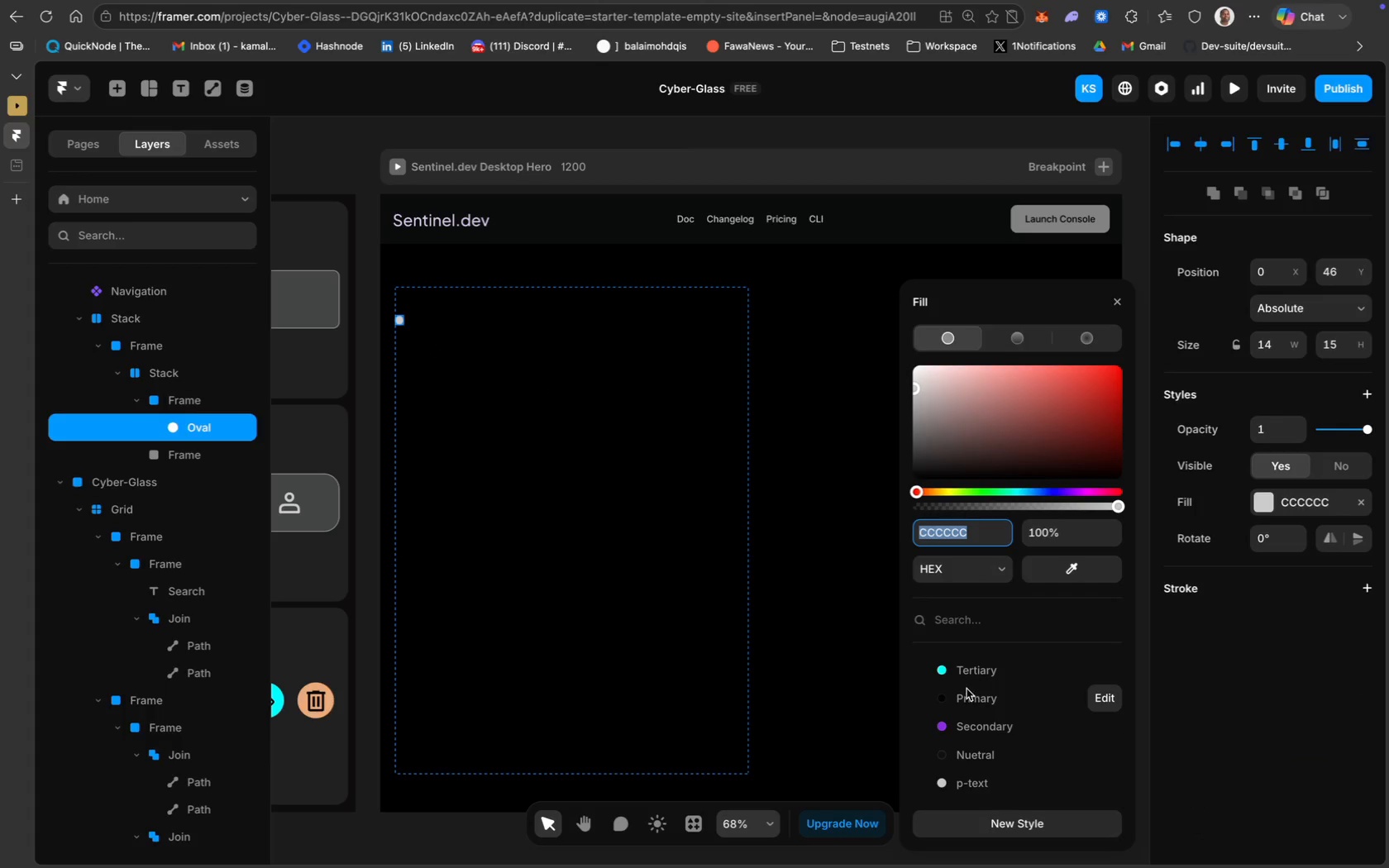 
left_click([967, 671])
 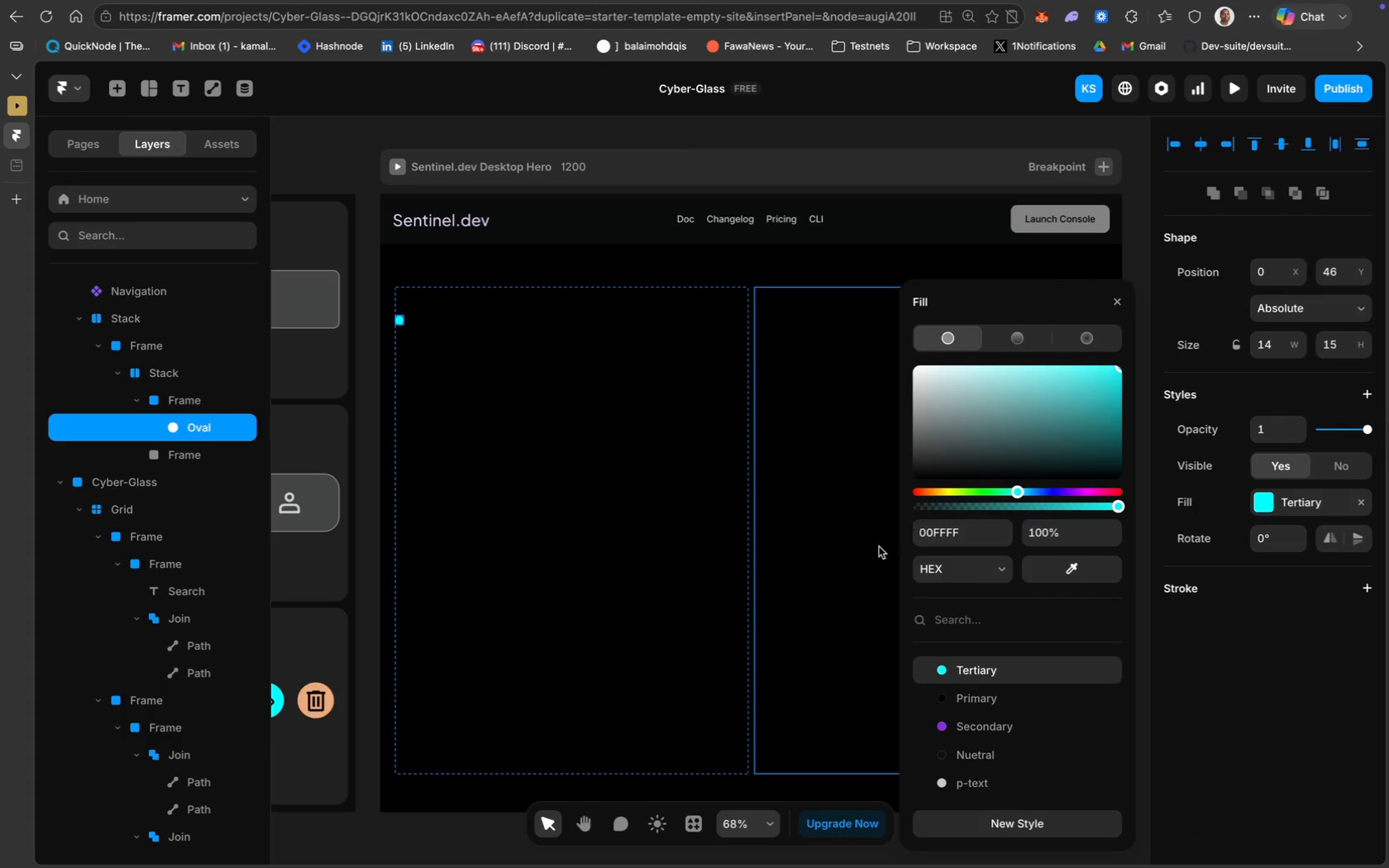 
wait(6.09)
 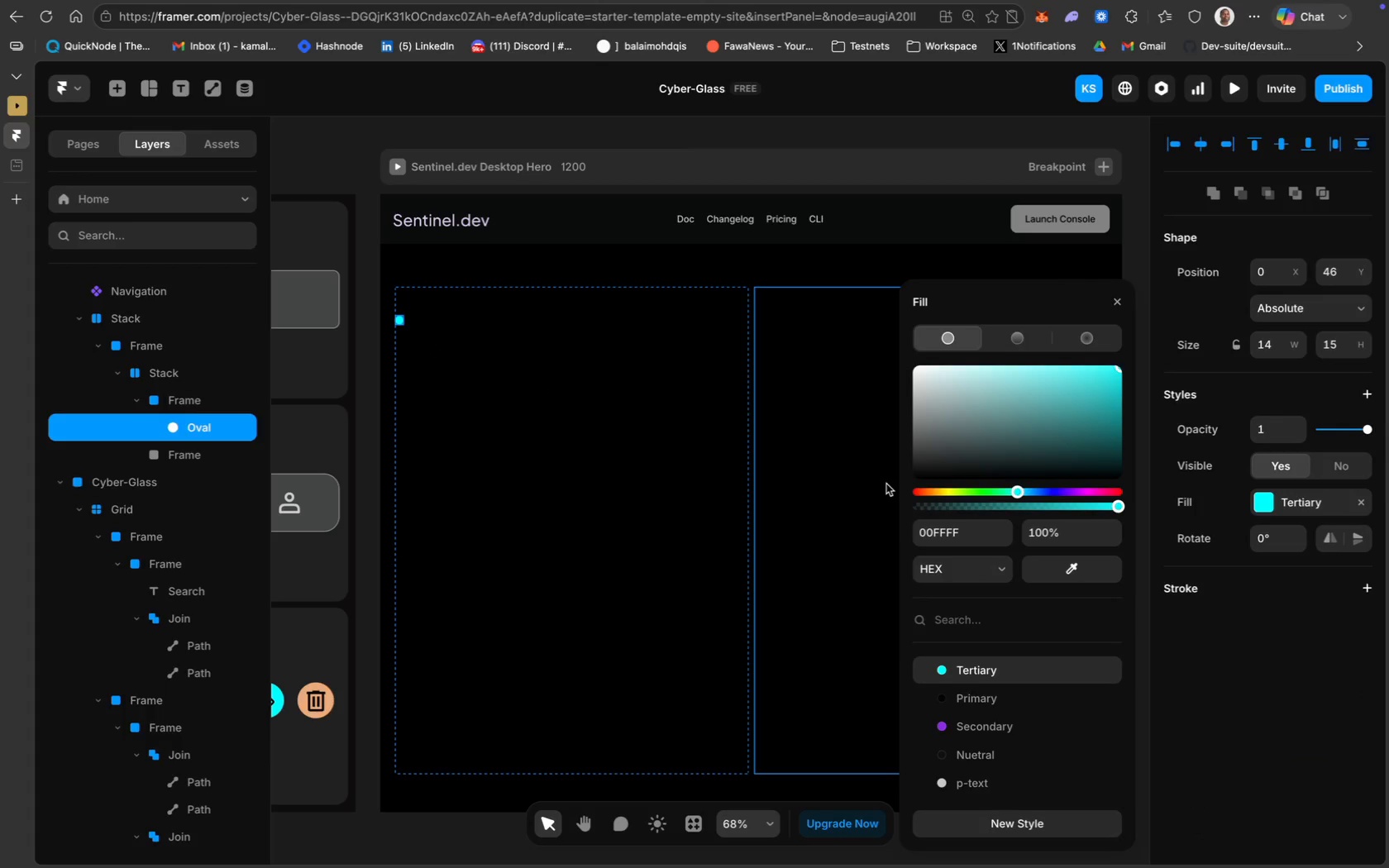 
left_click([556, 389])
 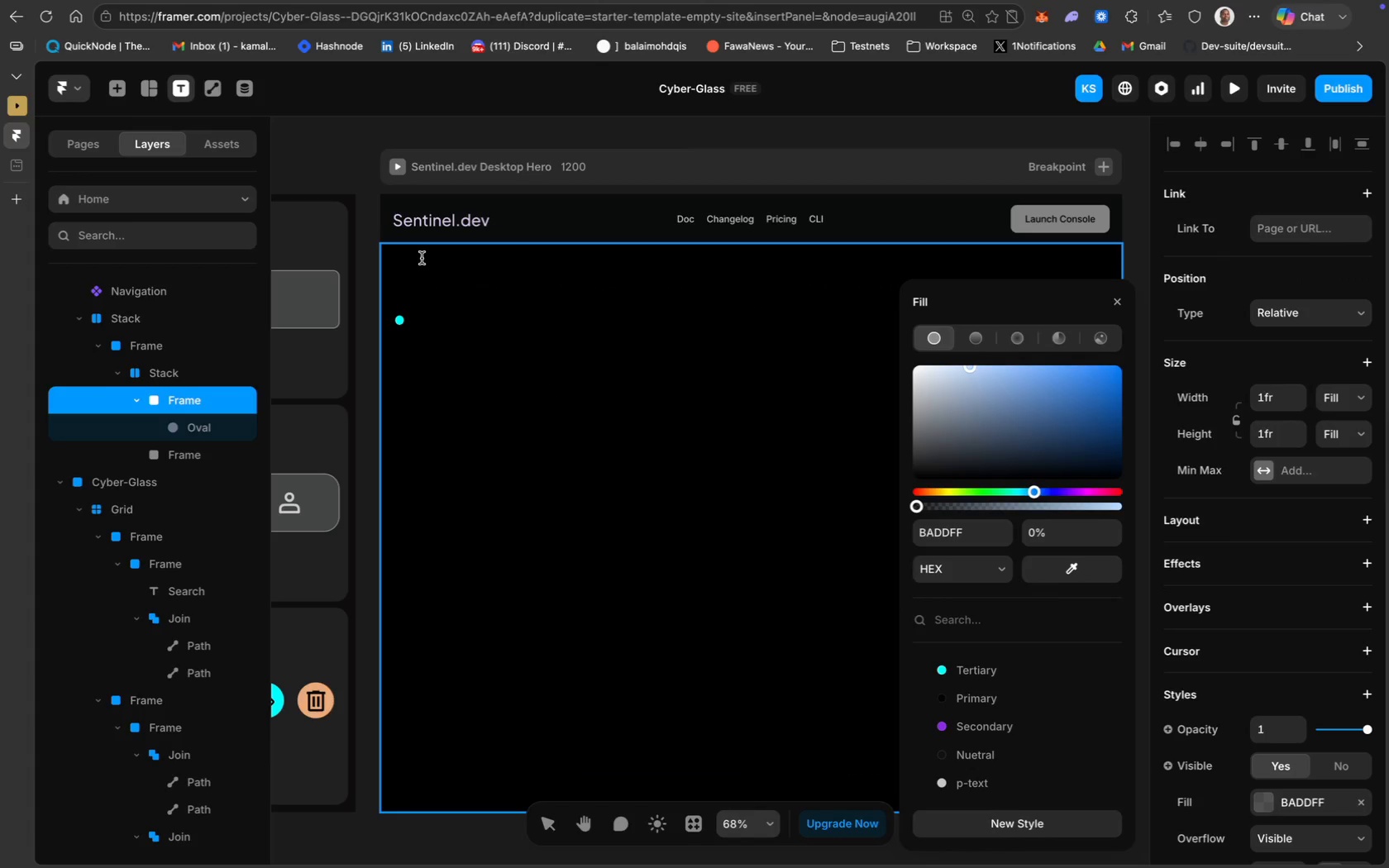 
wait(6.67)
 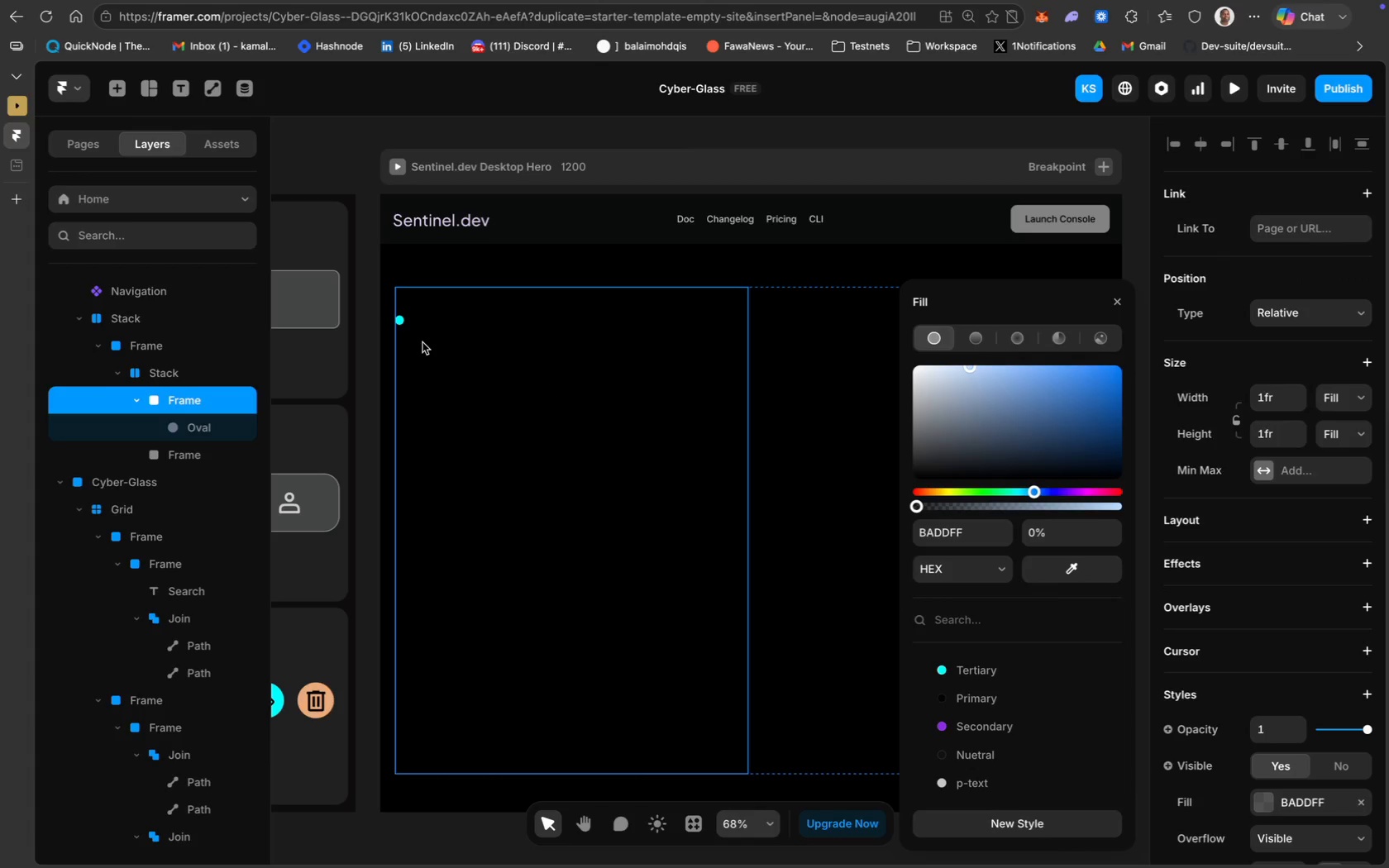 
left_click([412, 318])
 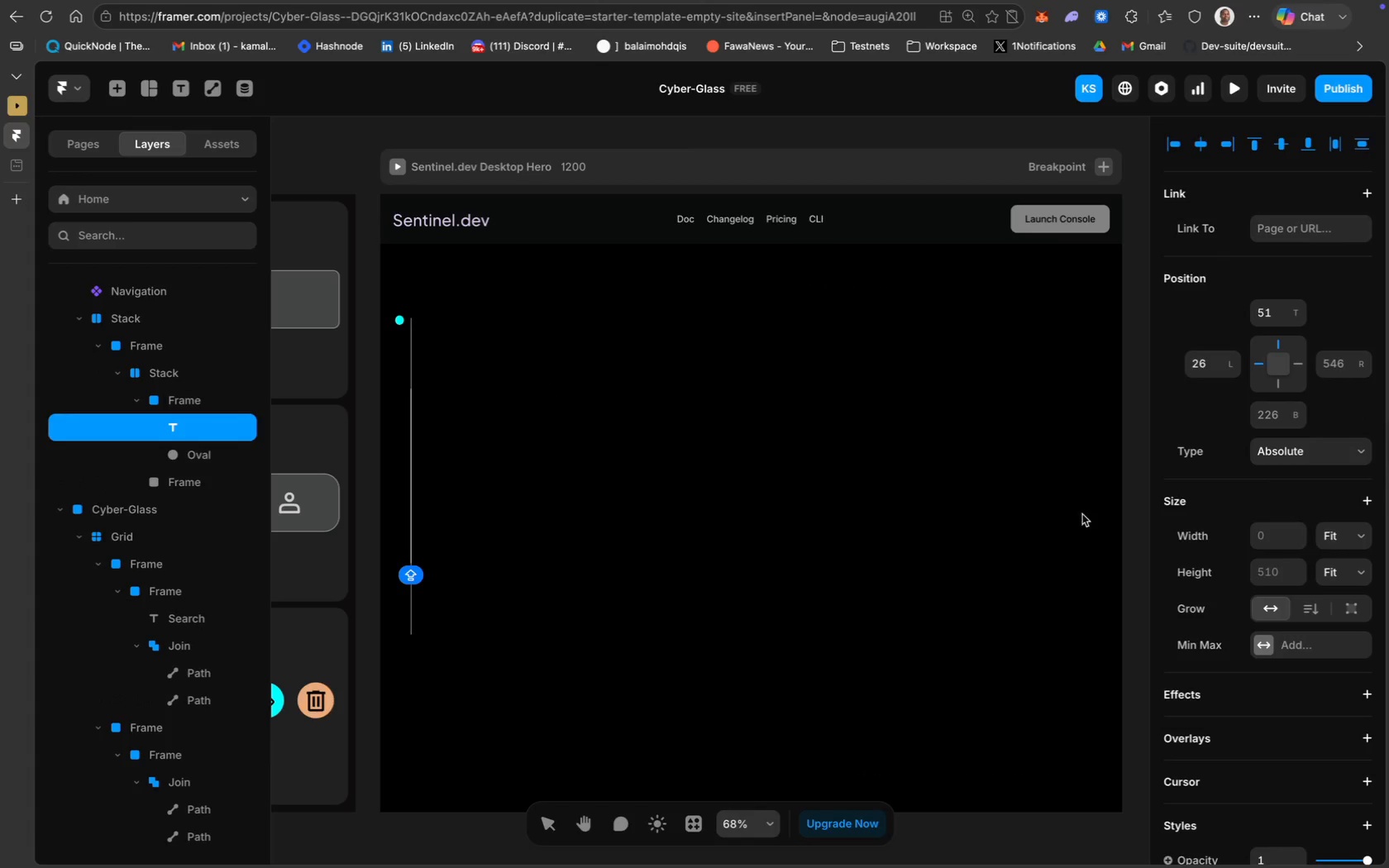 
scroll: coordinate [1317, 606], scroll_direction: down, amount: 58.0
 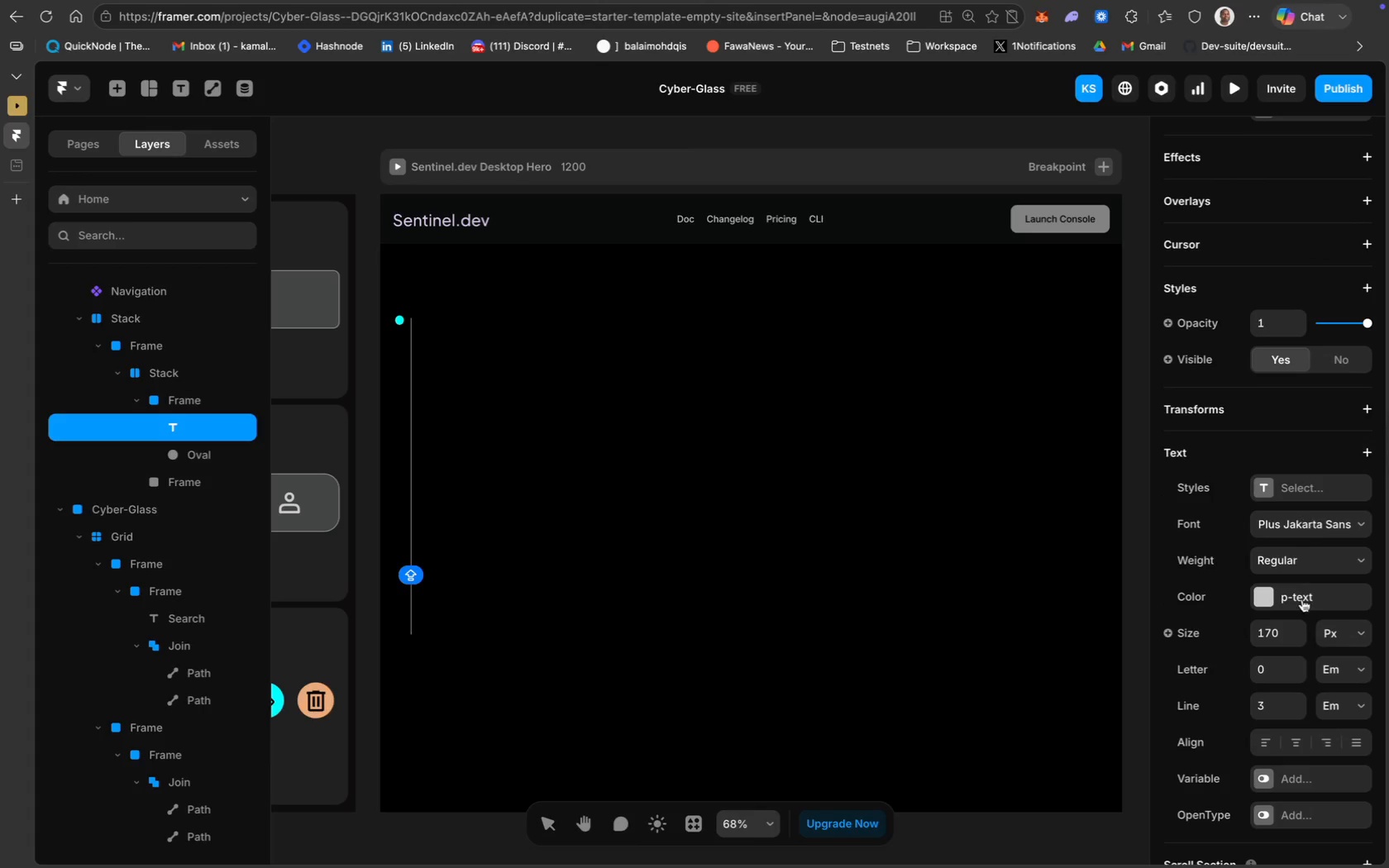 
left_click([1277, 637])
 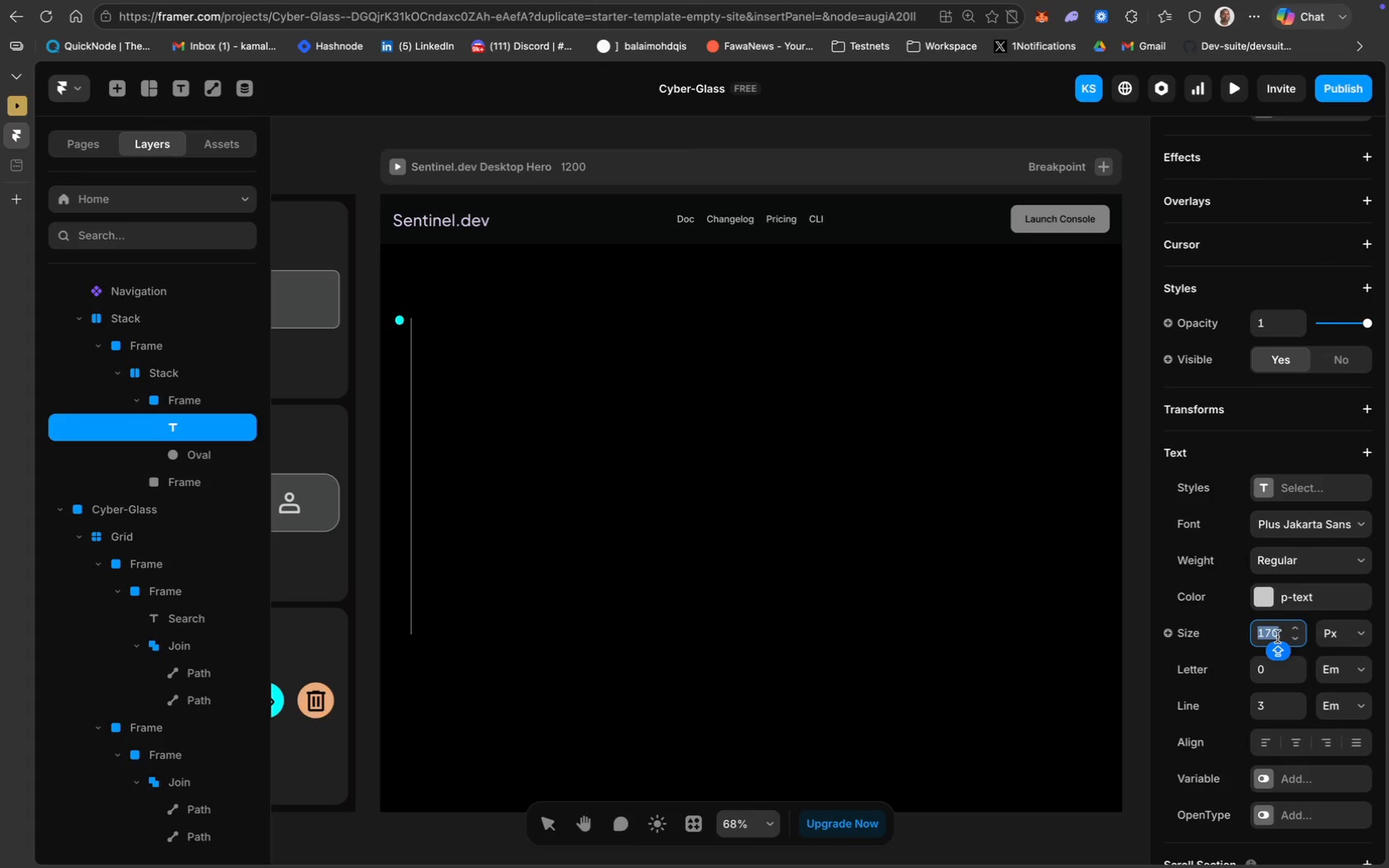 
type(20)
 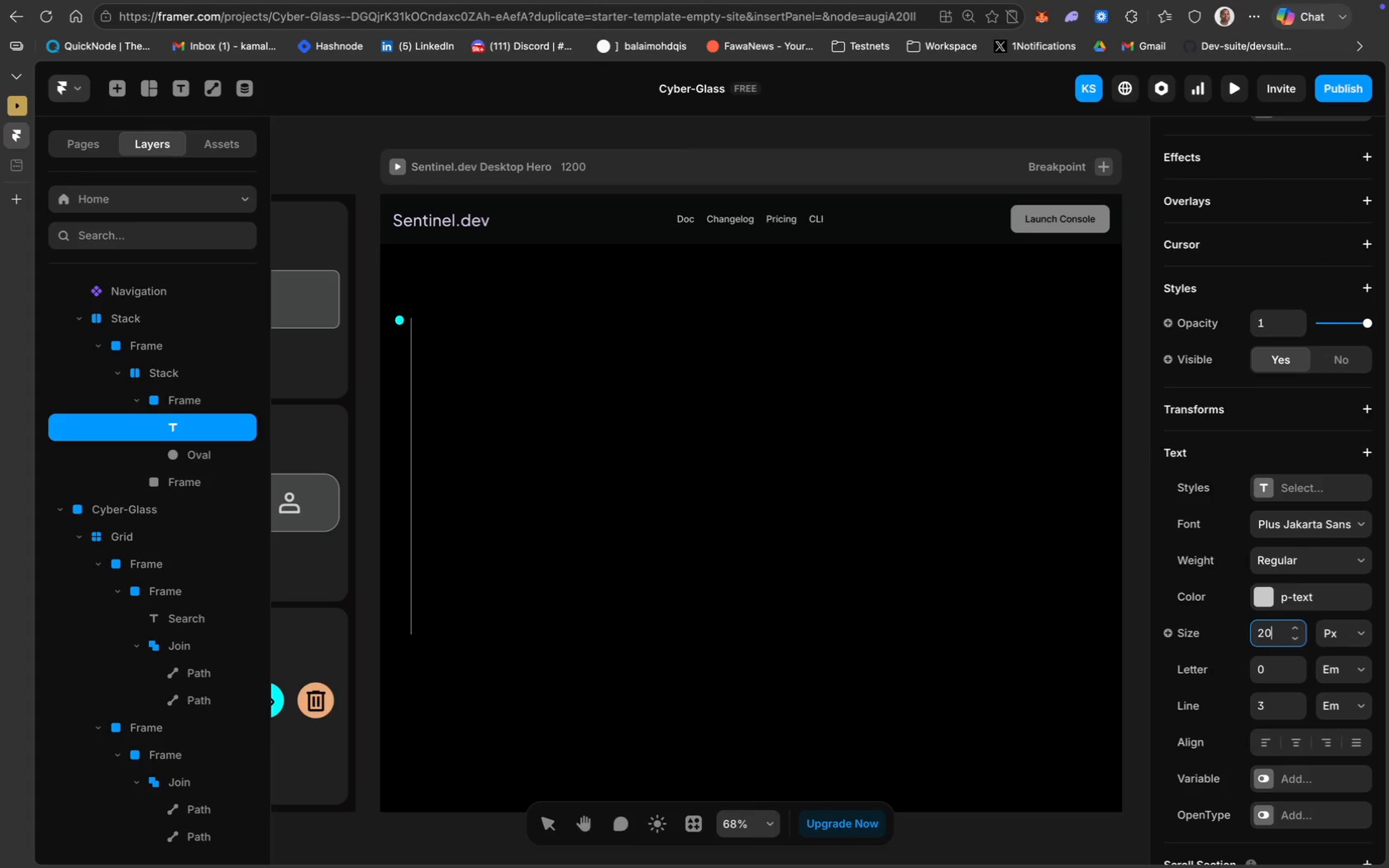 
key(Enter)
 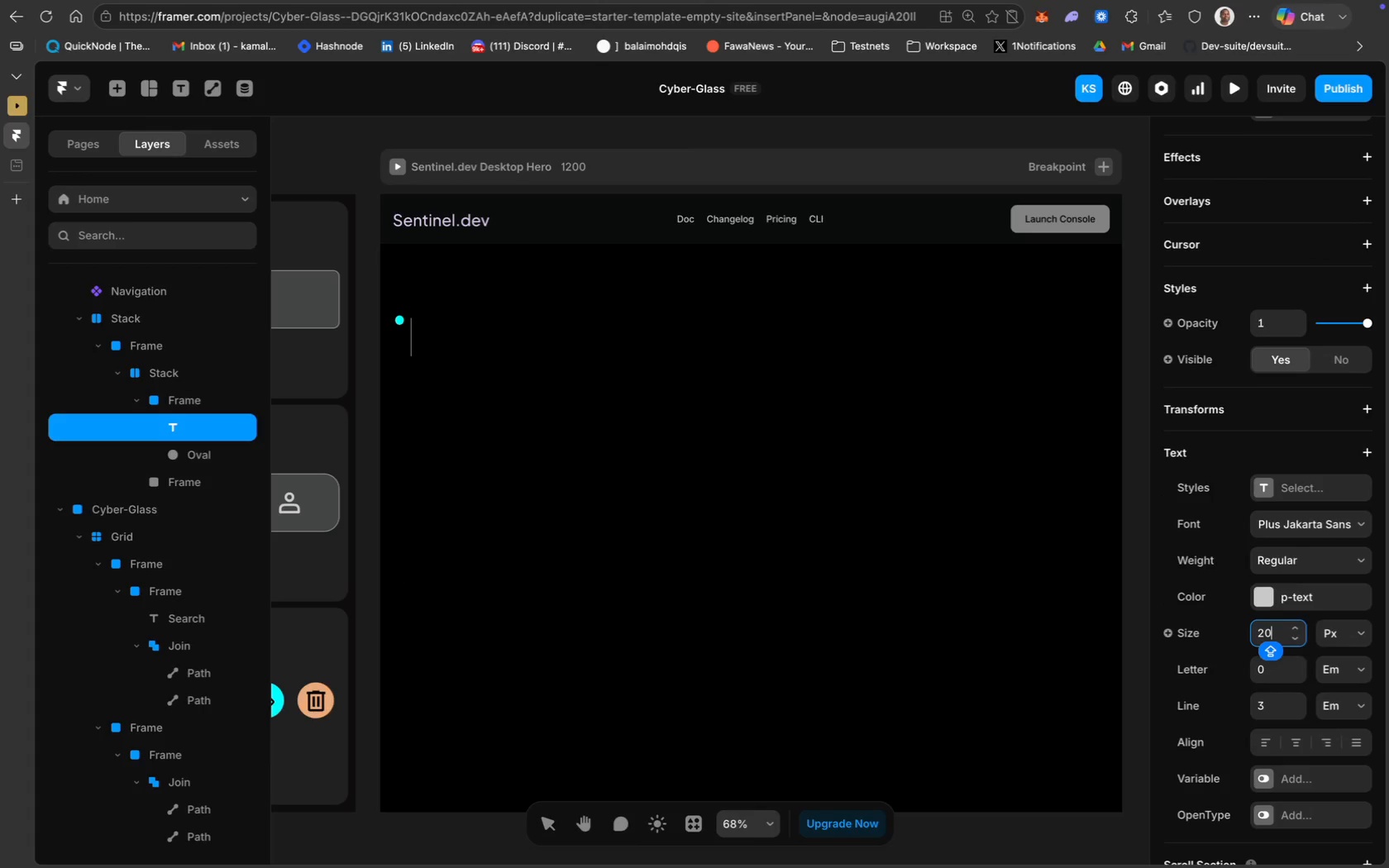 
key(Meta+A)
 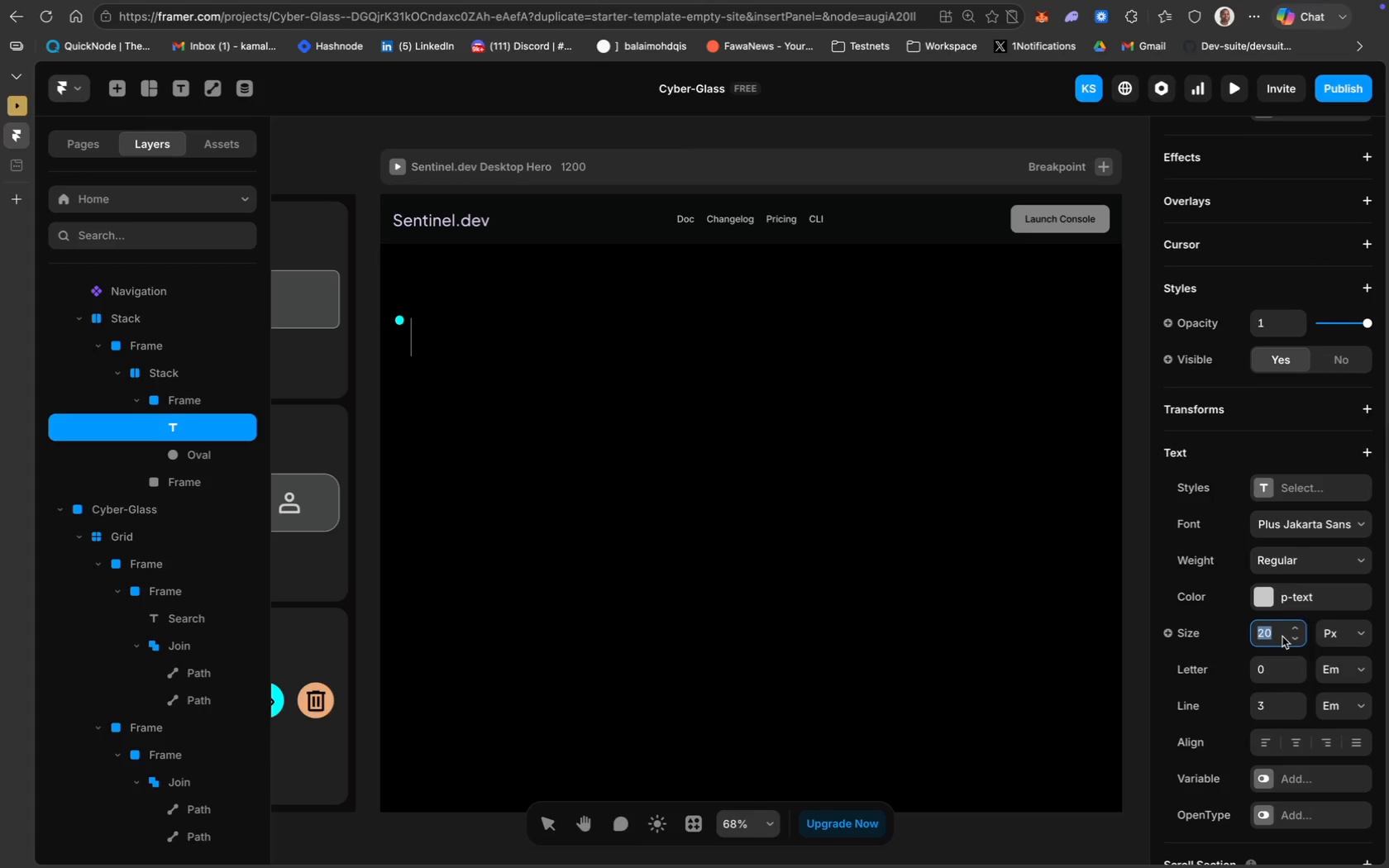 
type(14)
 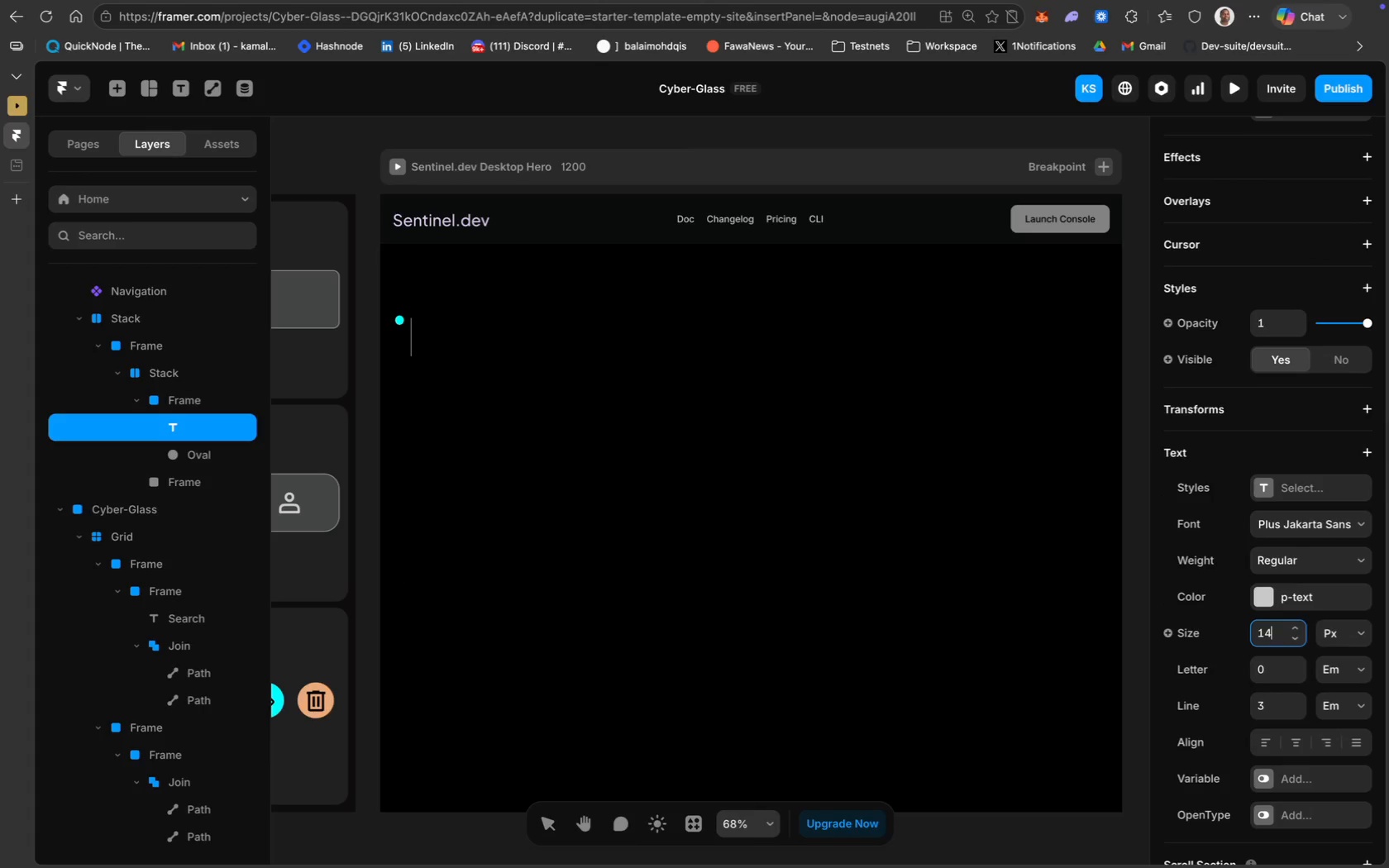 
key(Enter)
 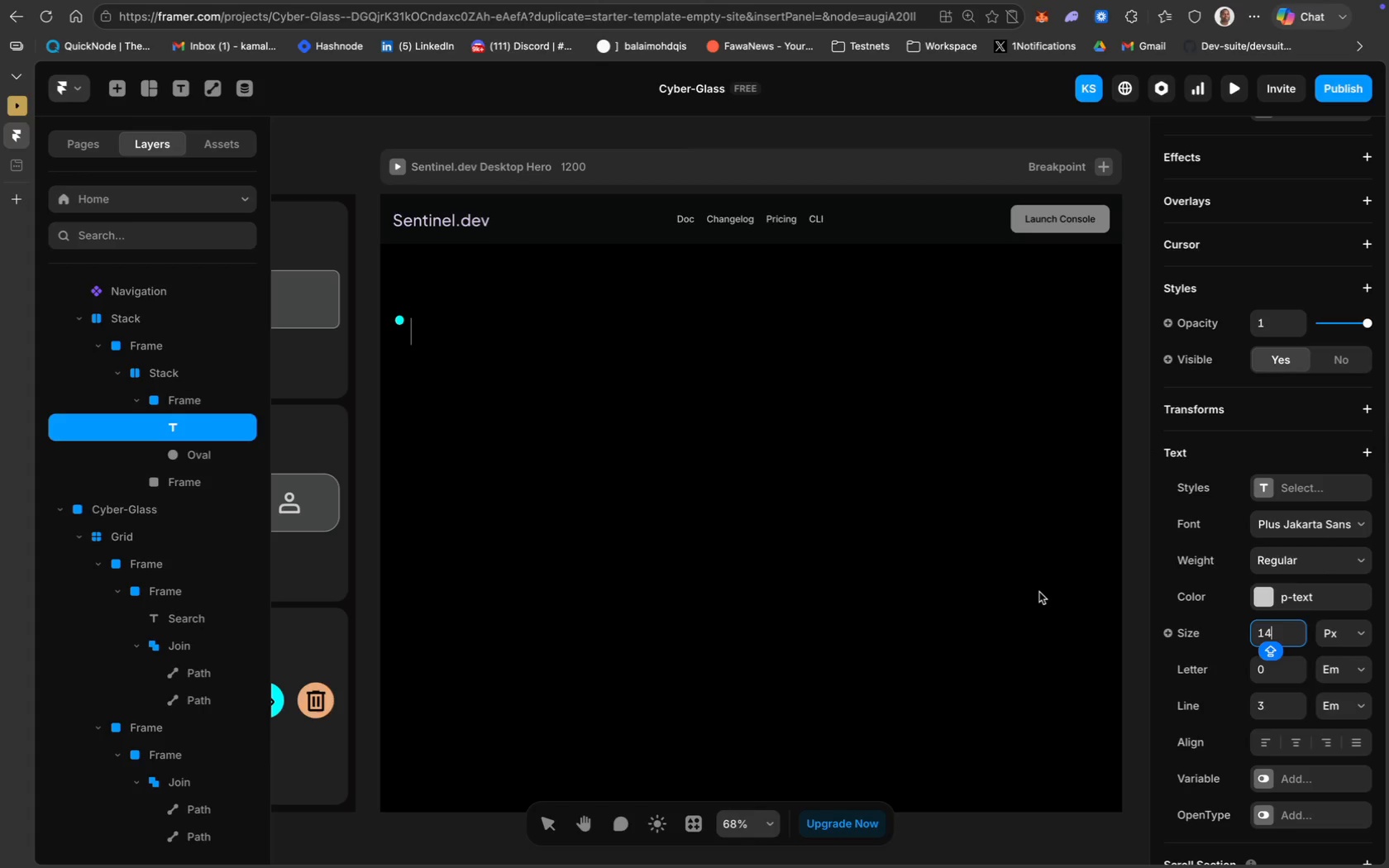 
type(Next-)
 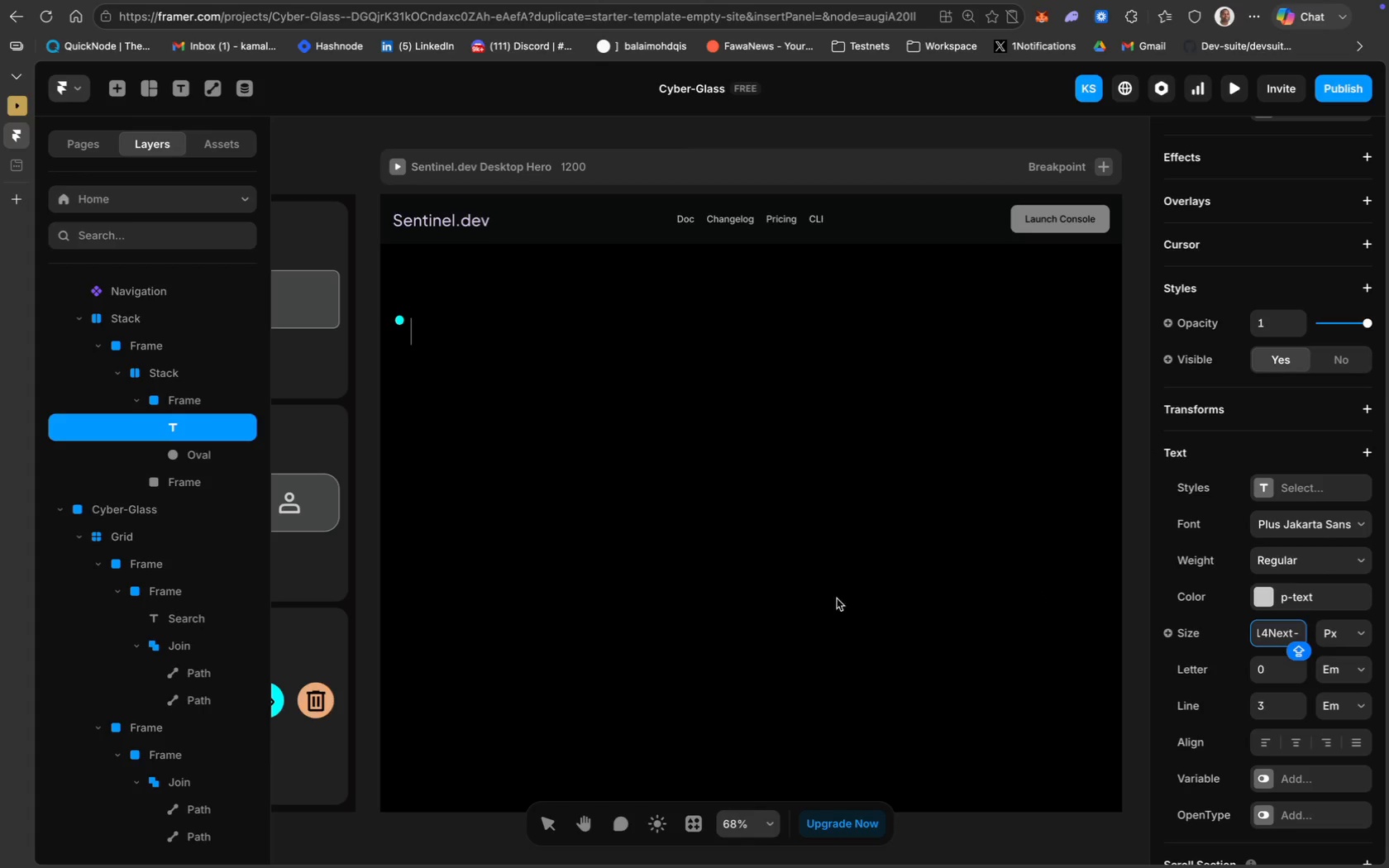 
key(Meta+Z)
 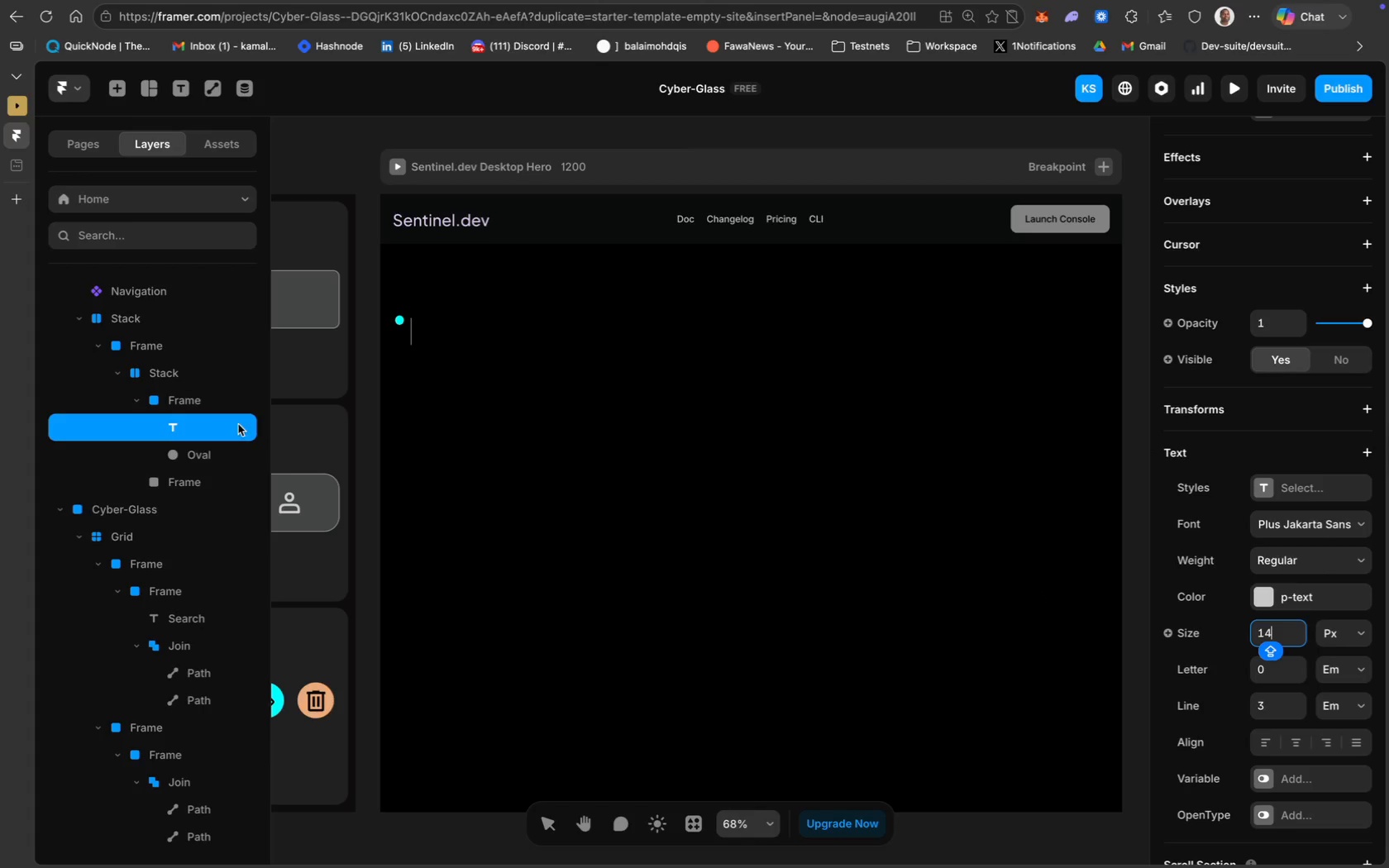 
double_click([217, 423])
 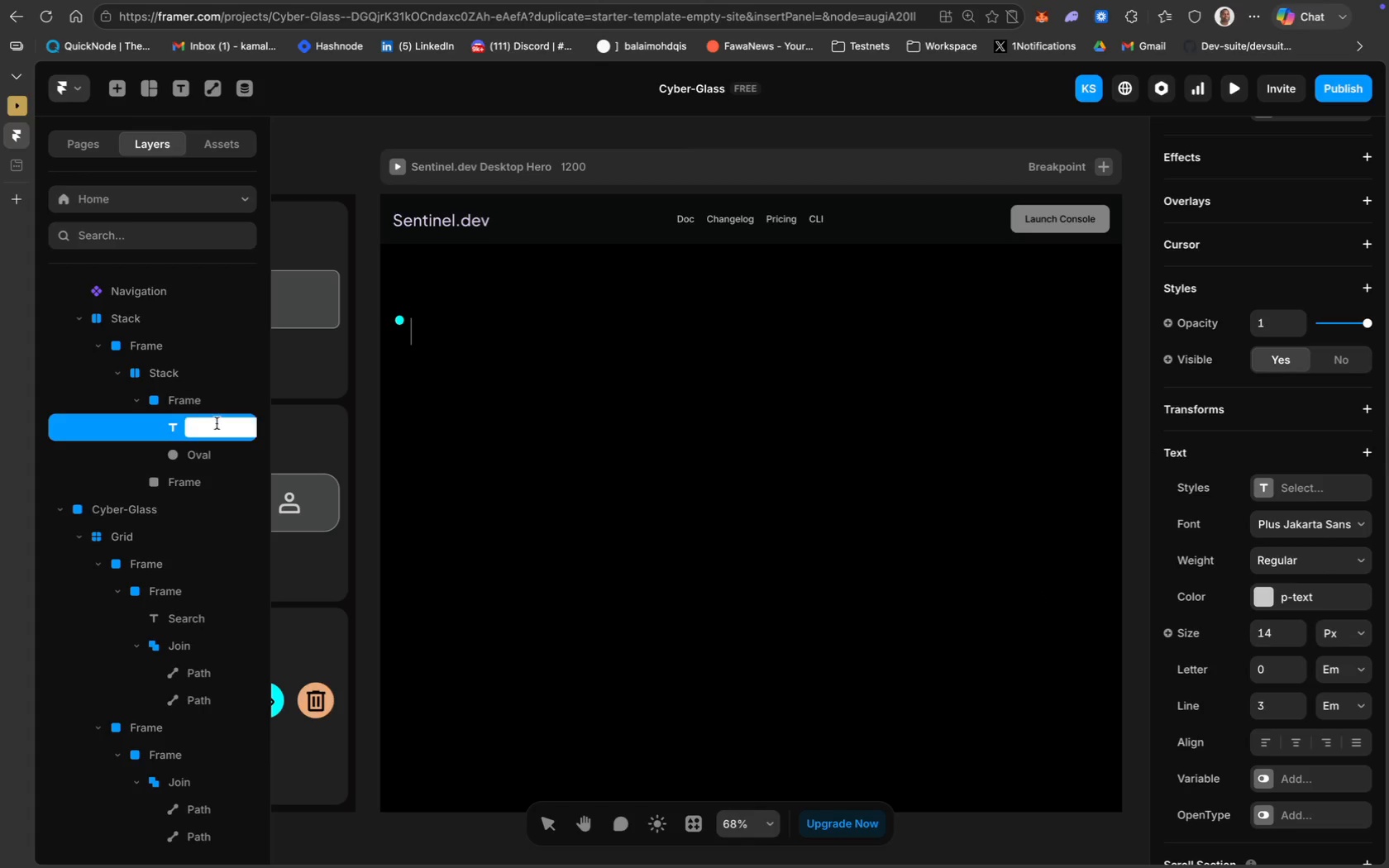 
triple_click([217, 423])
 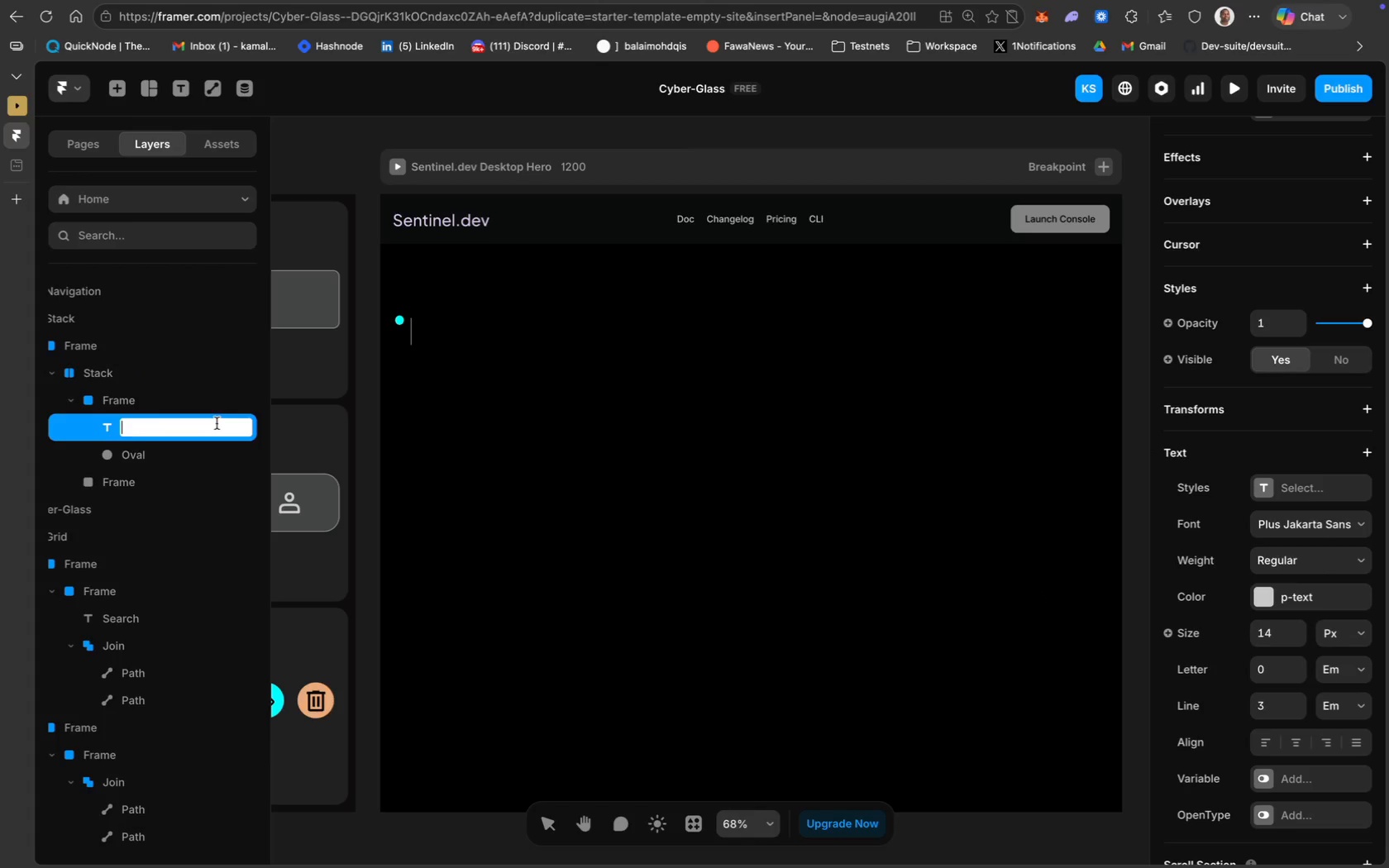 
triple_click([217, 423])
 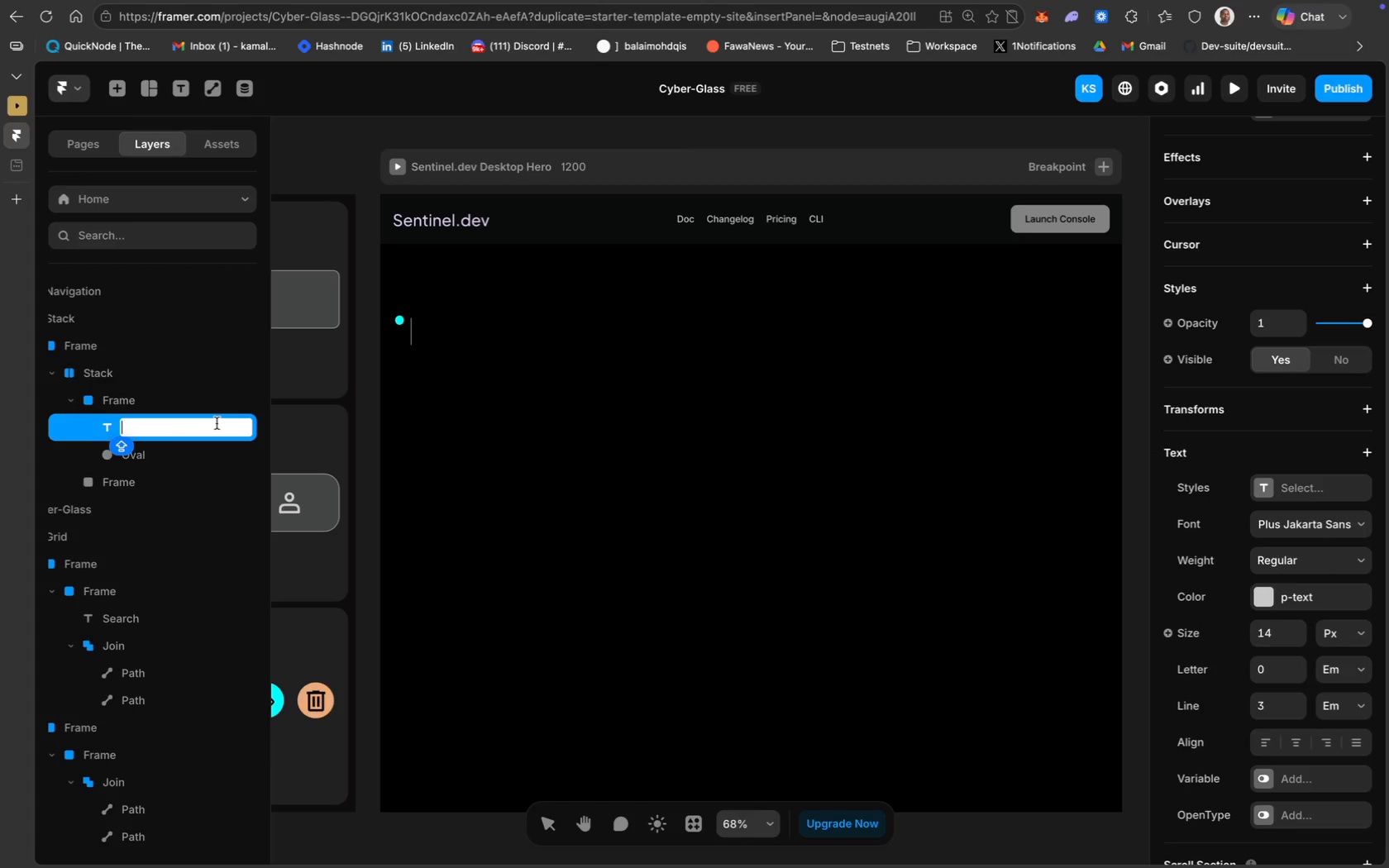 
type(Next-Gen Observ)
 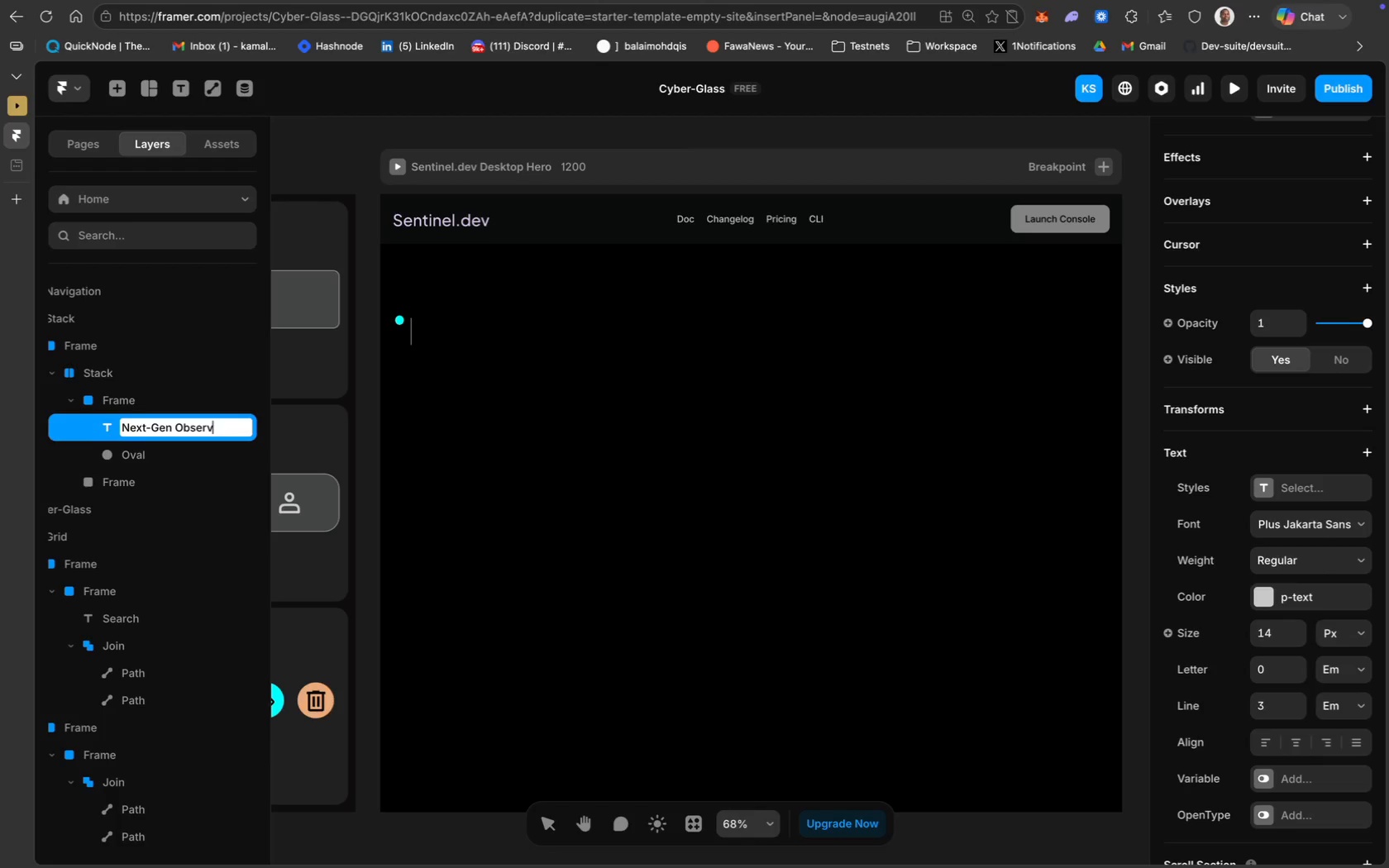 
wait(5.43)
 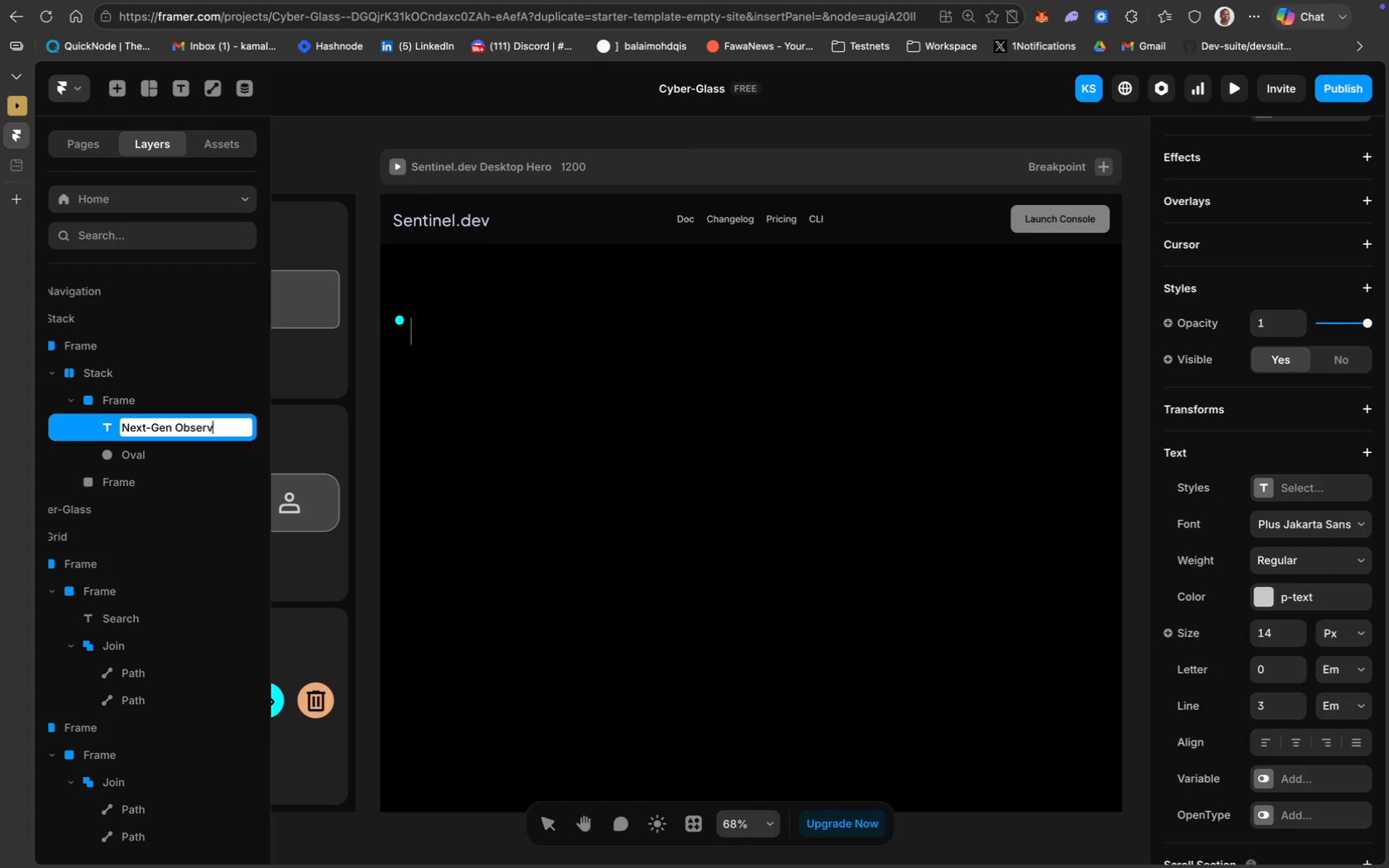 
type(ability)
 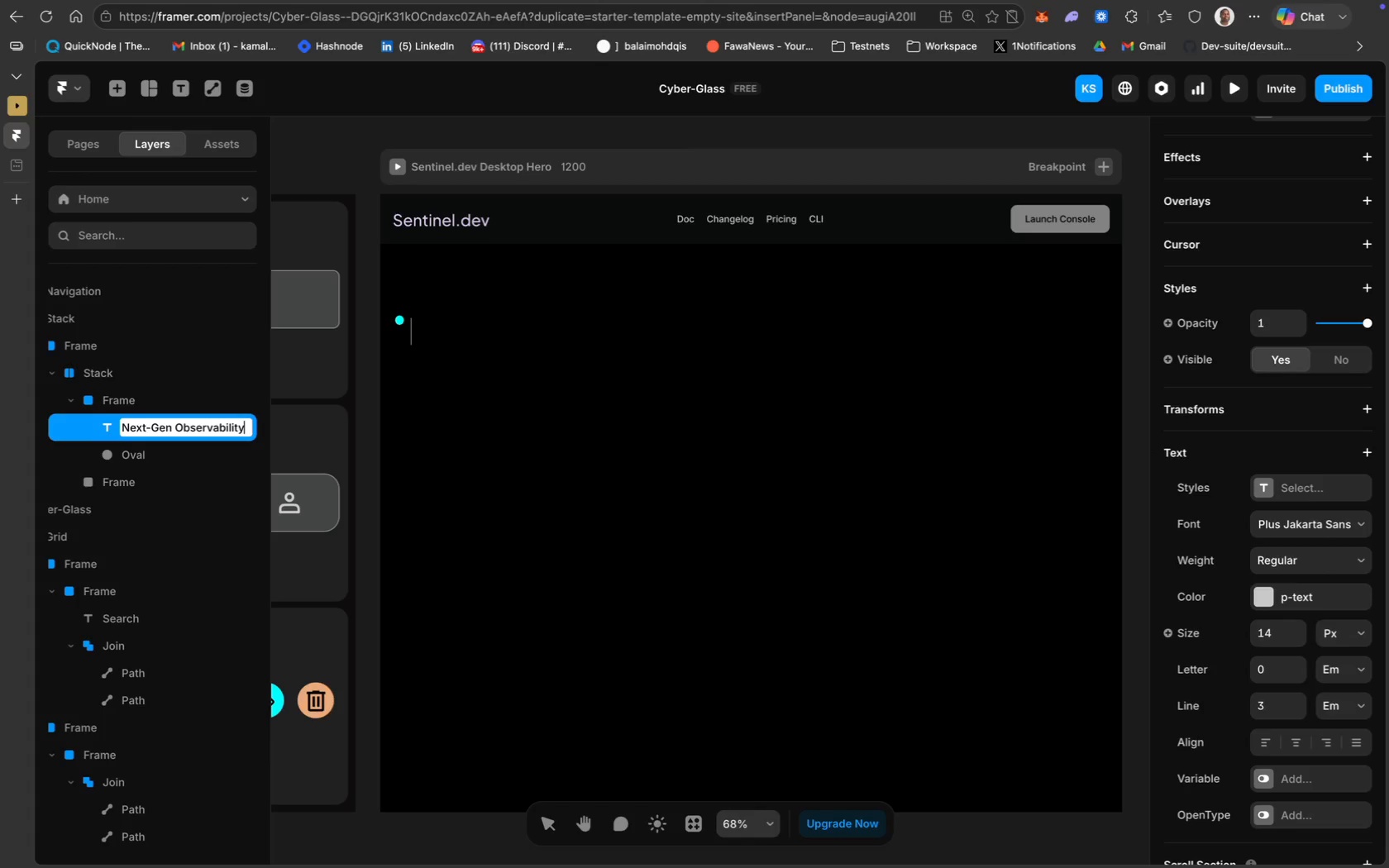 
key(Meta+A)
 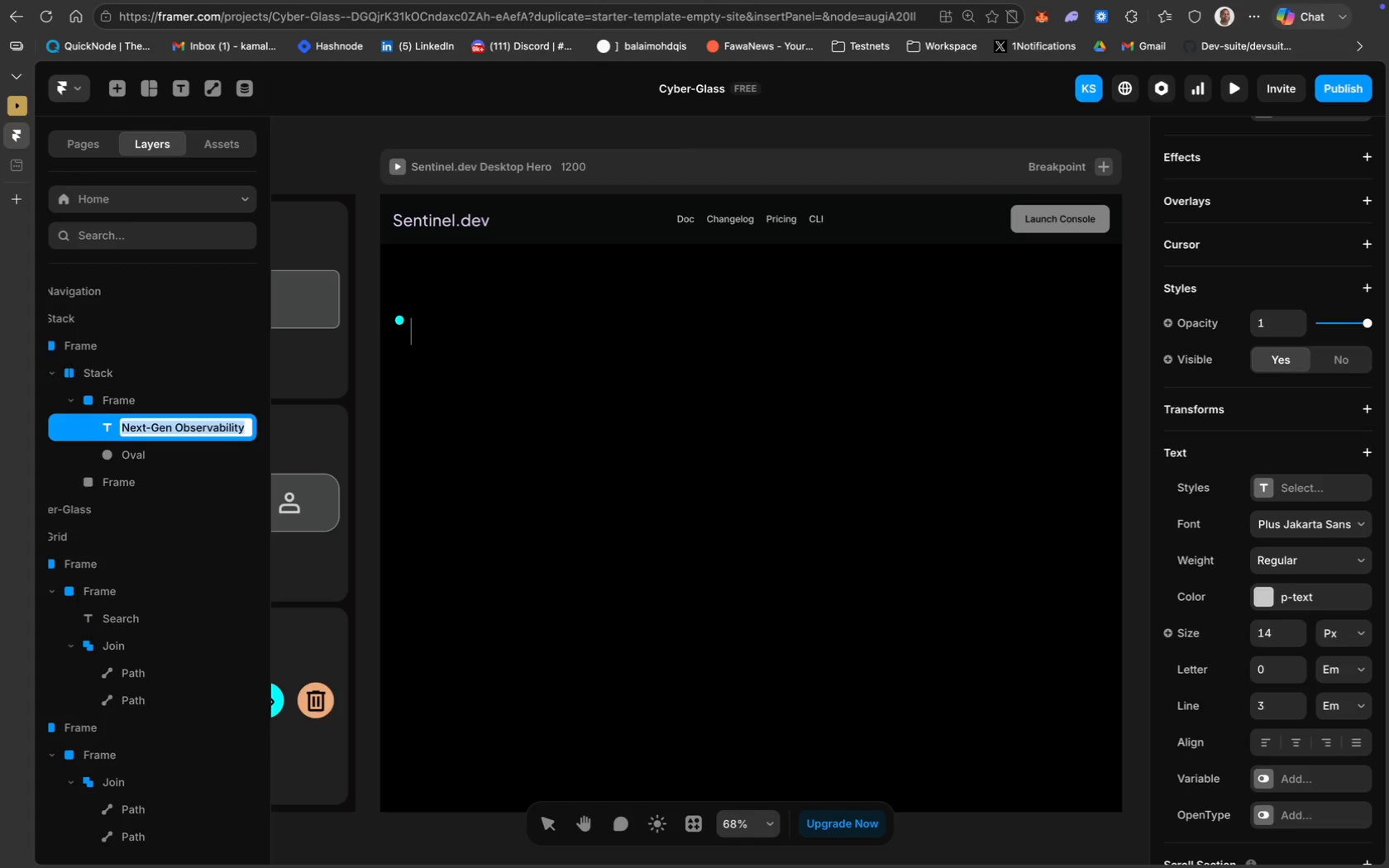 
key(Meta+C)
 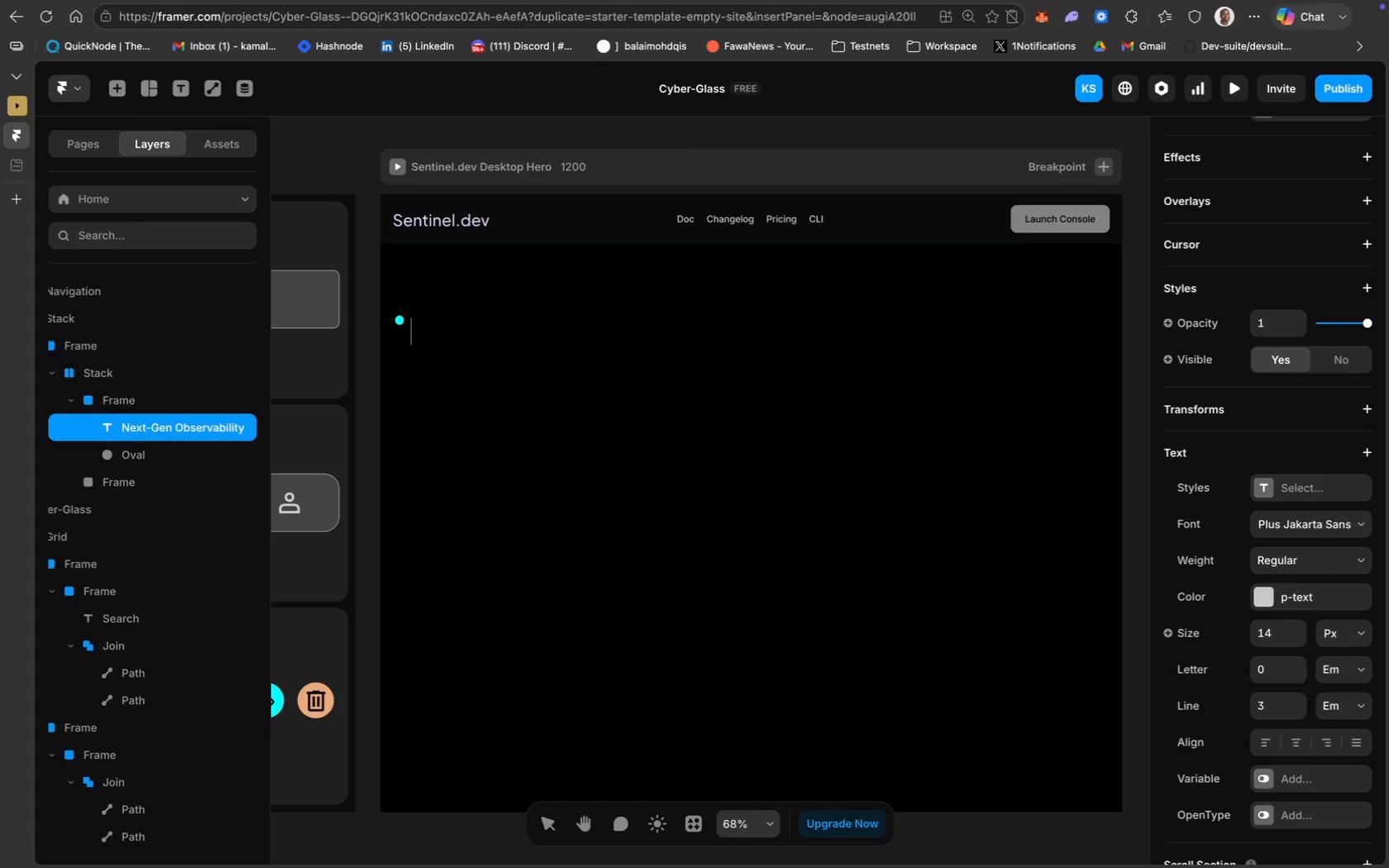 
key(Enter)
 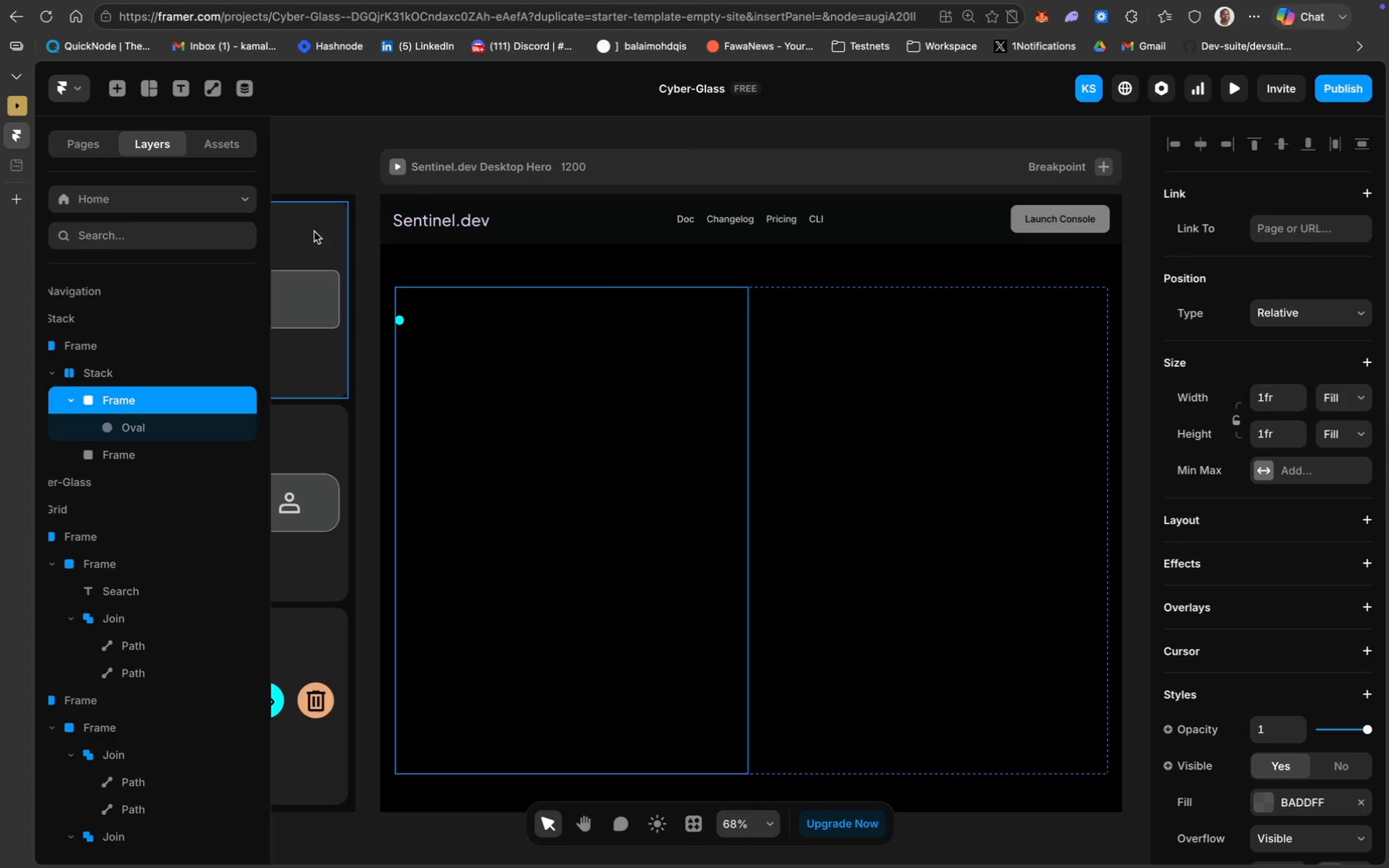 
left_click([174, 90])
 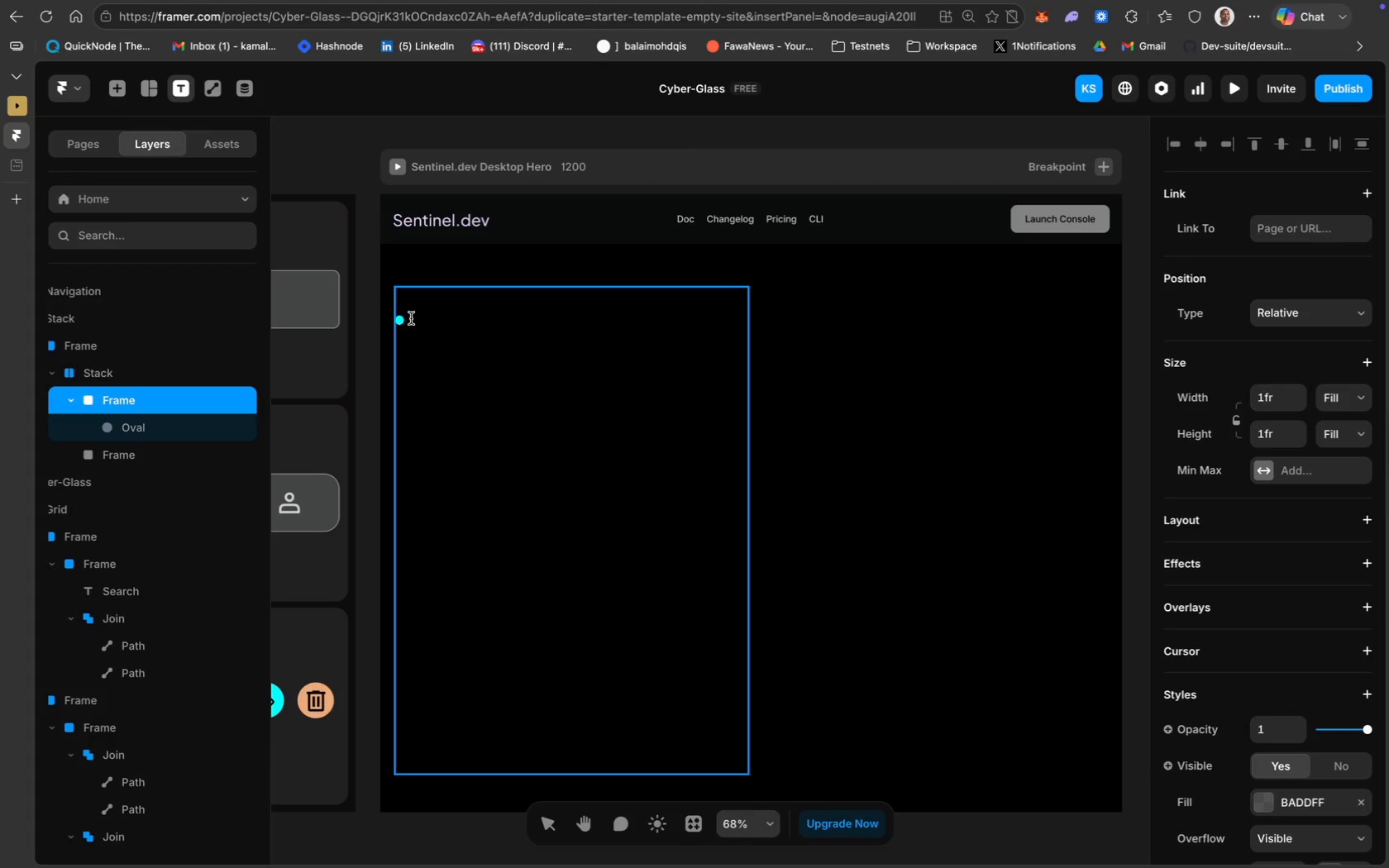 
left_click([410, 317])
 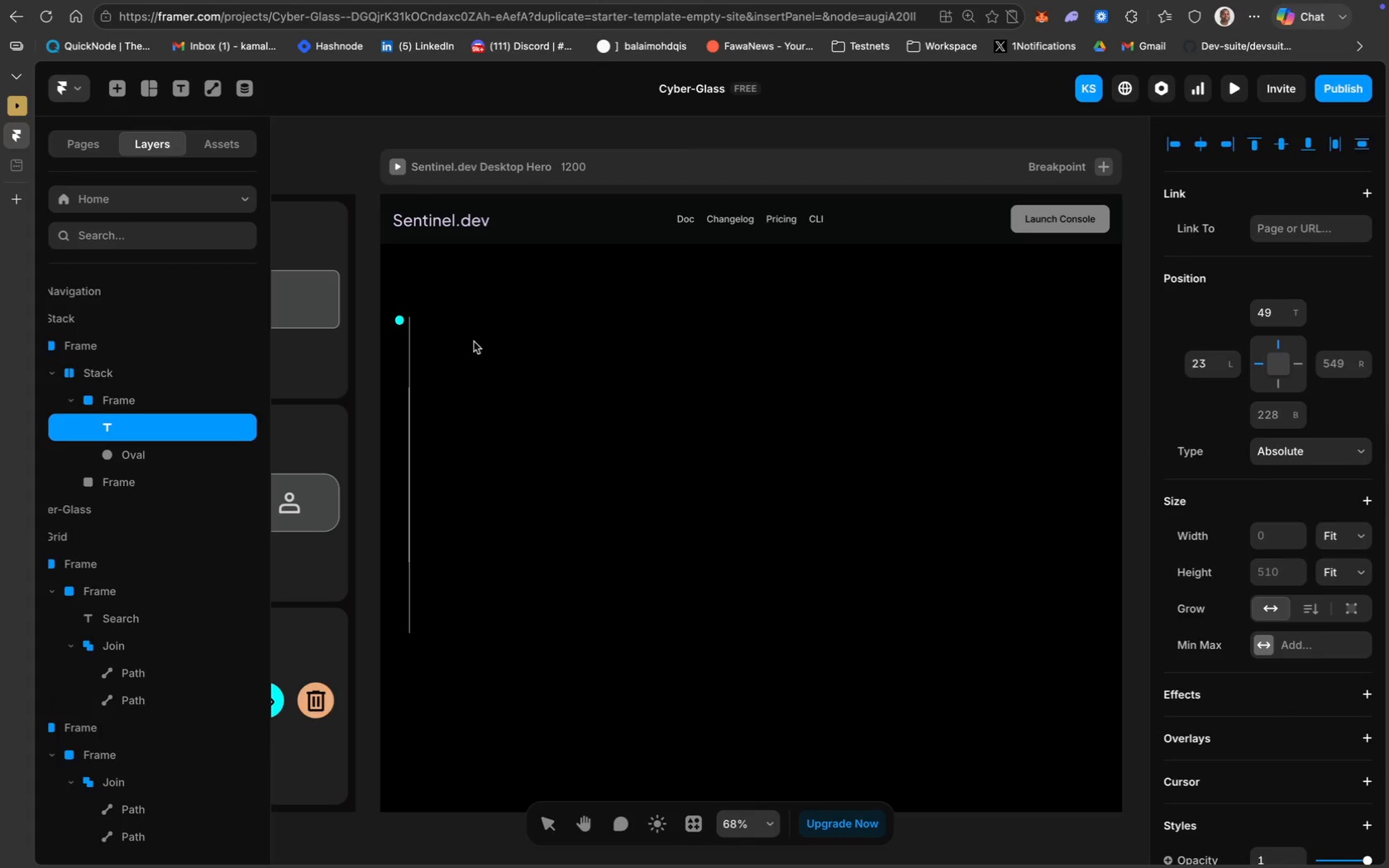 
key(Meta+V)
 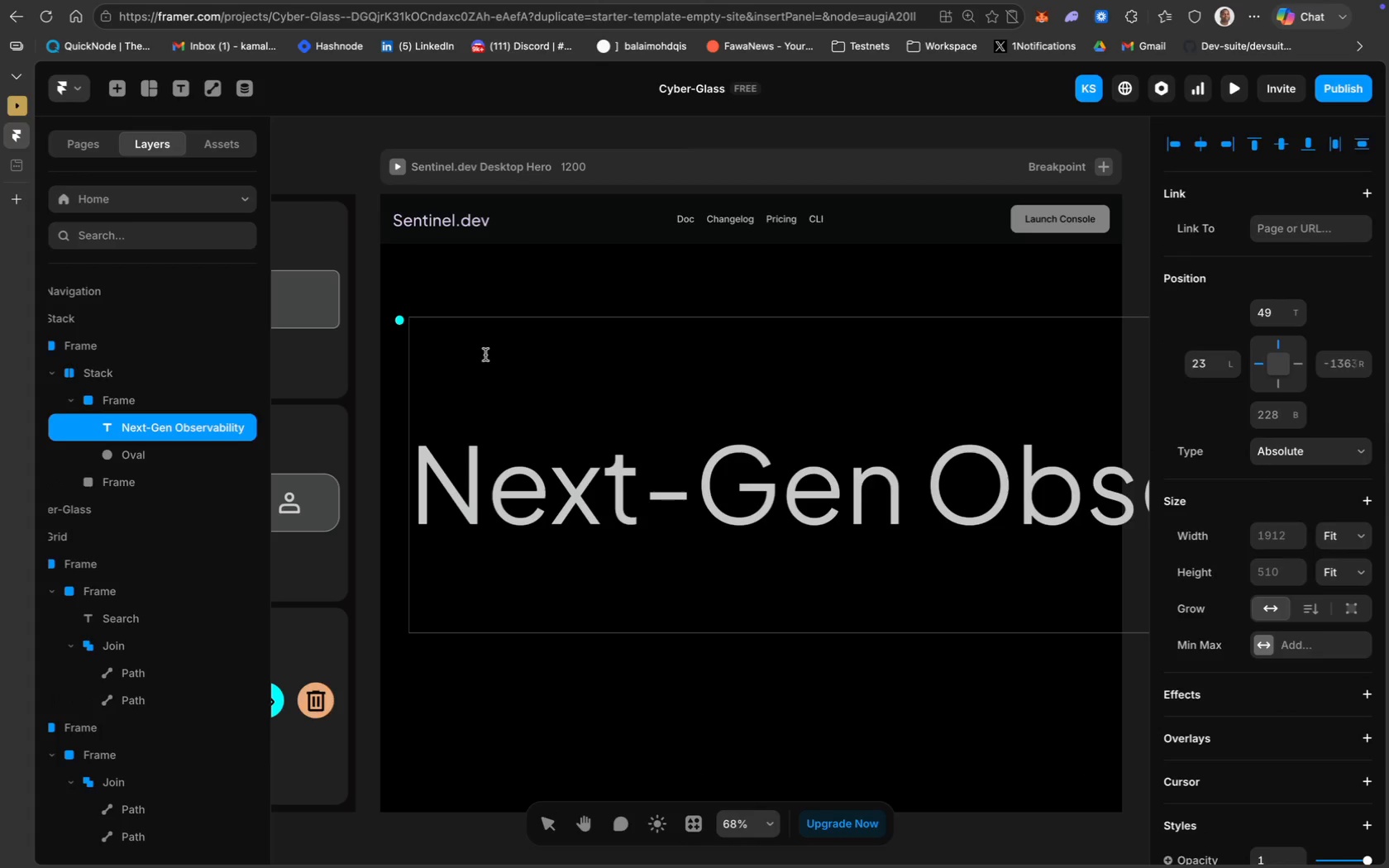 
key(Meta+A)
 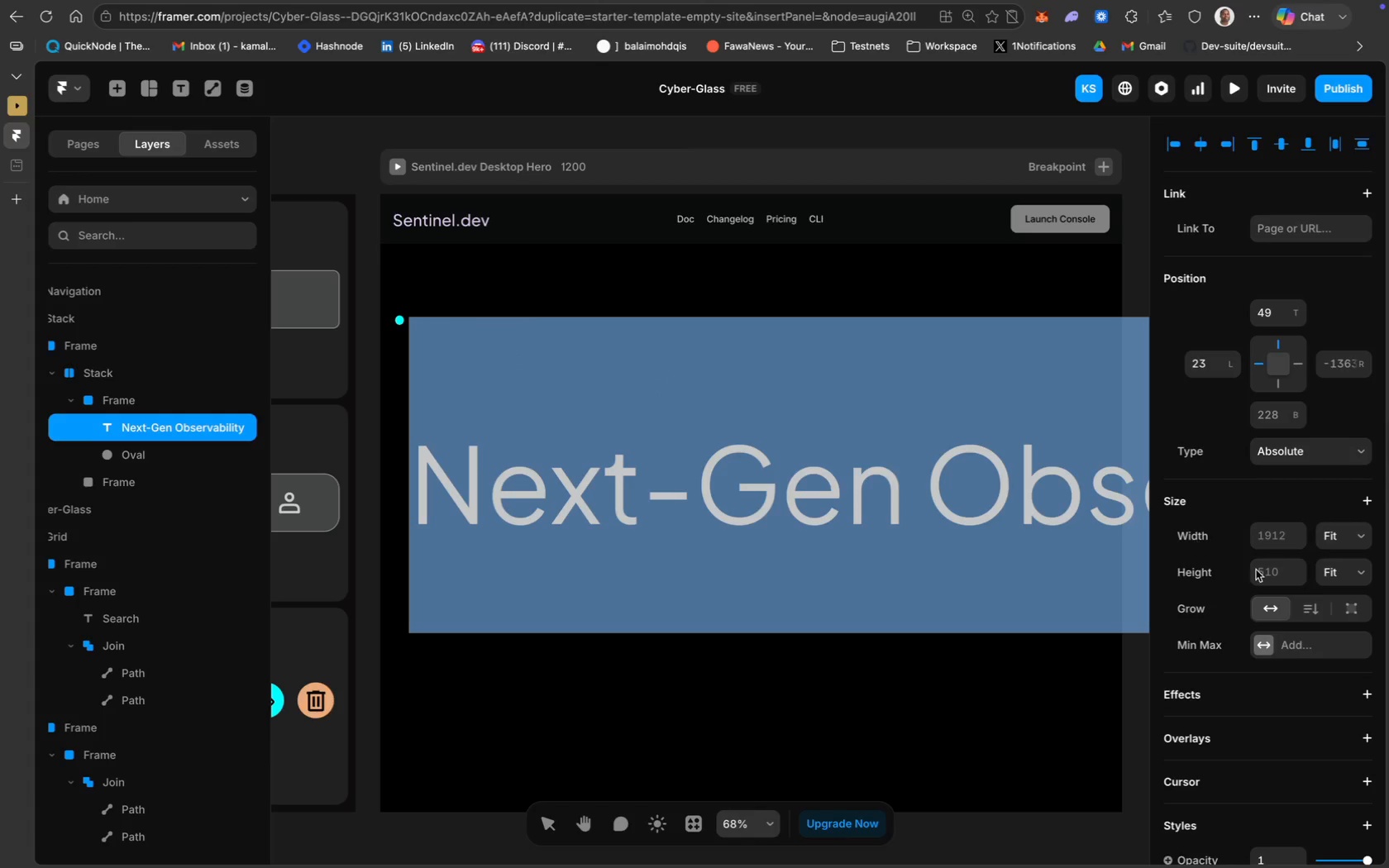 
left_click([1274, 660])
 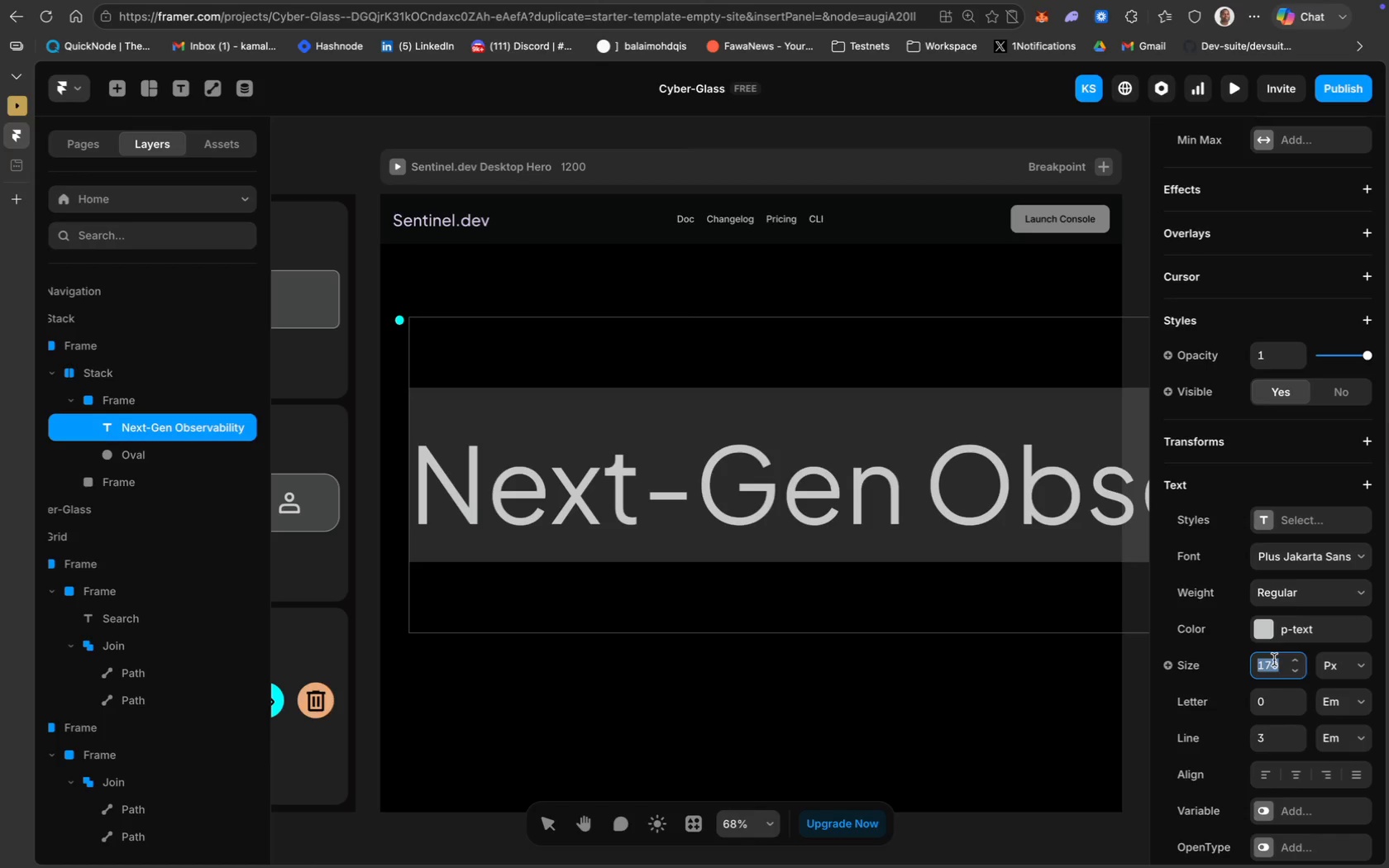 
scroll: coordinate [1308, 614], scroll_direction: down, amount: 56.0
 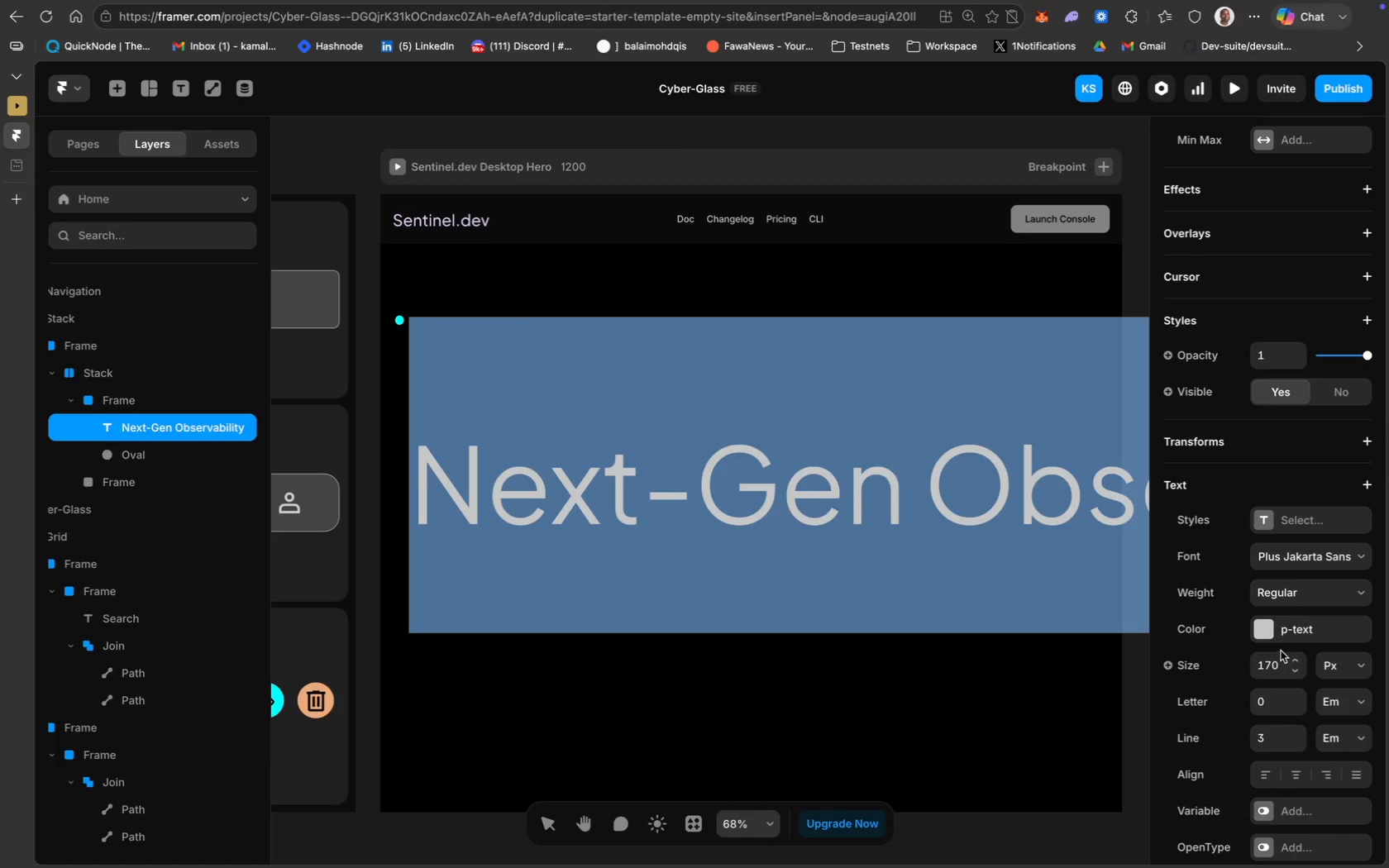 
type(14)
 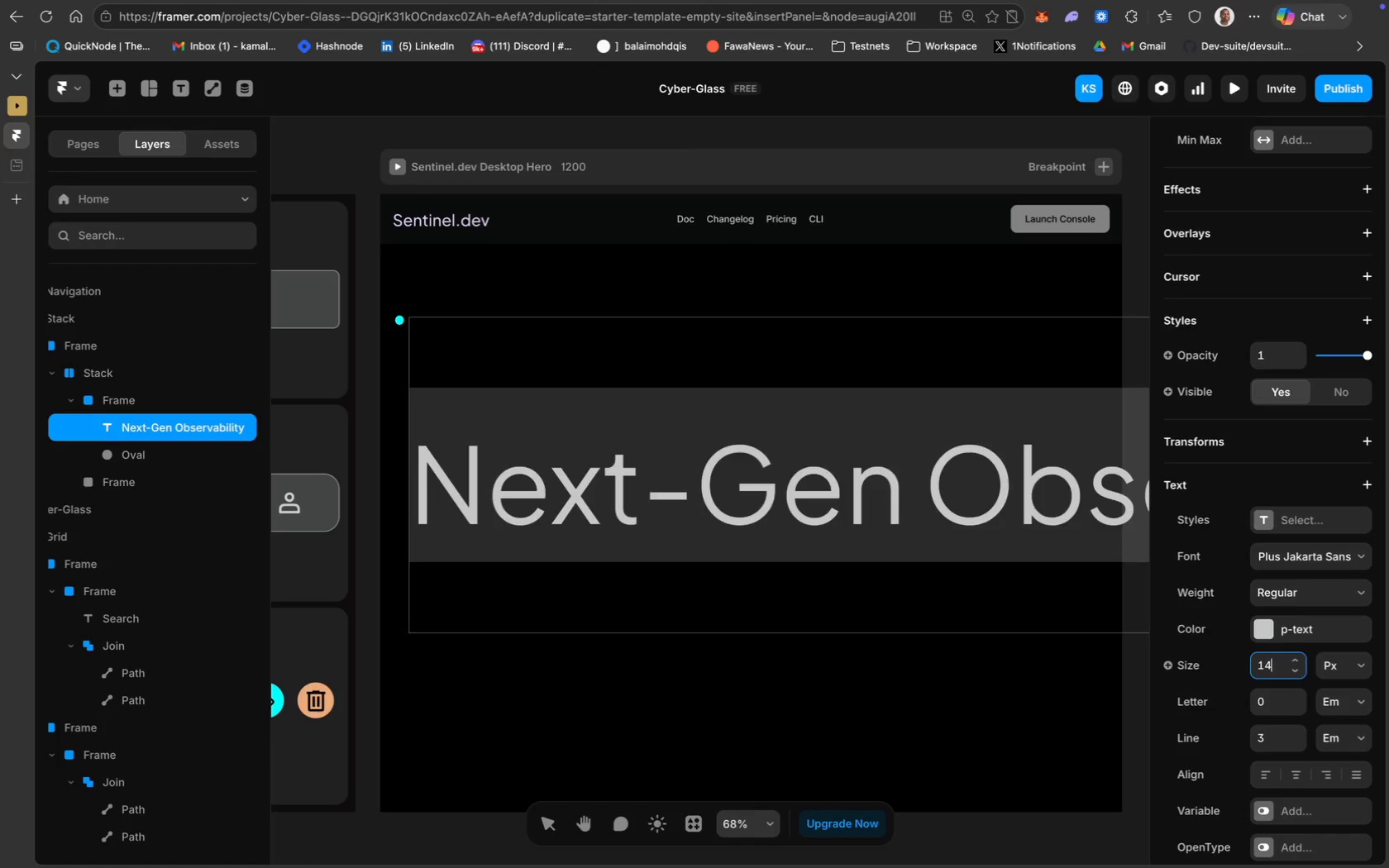 
key(Enter)
 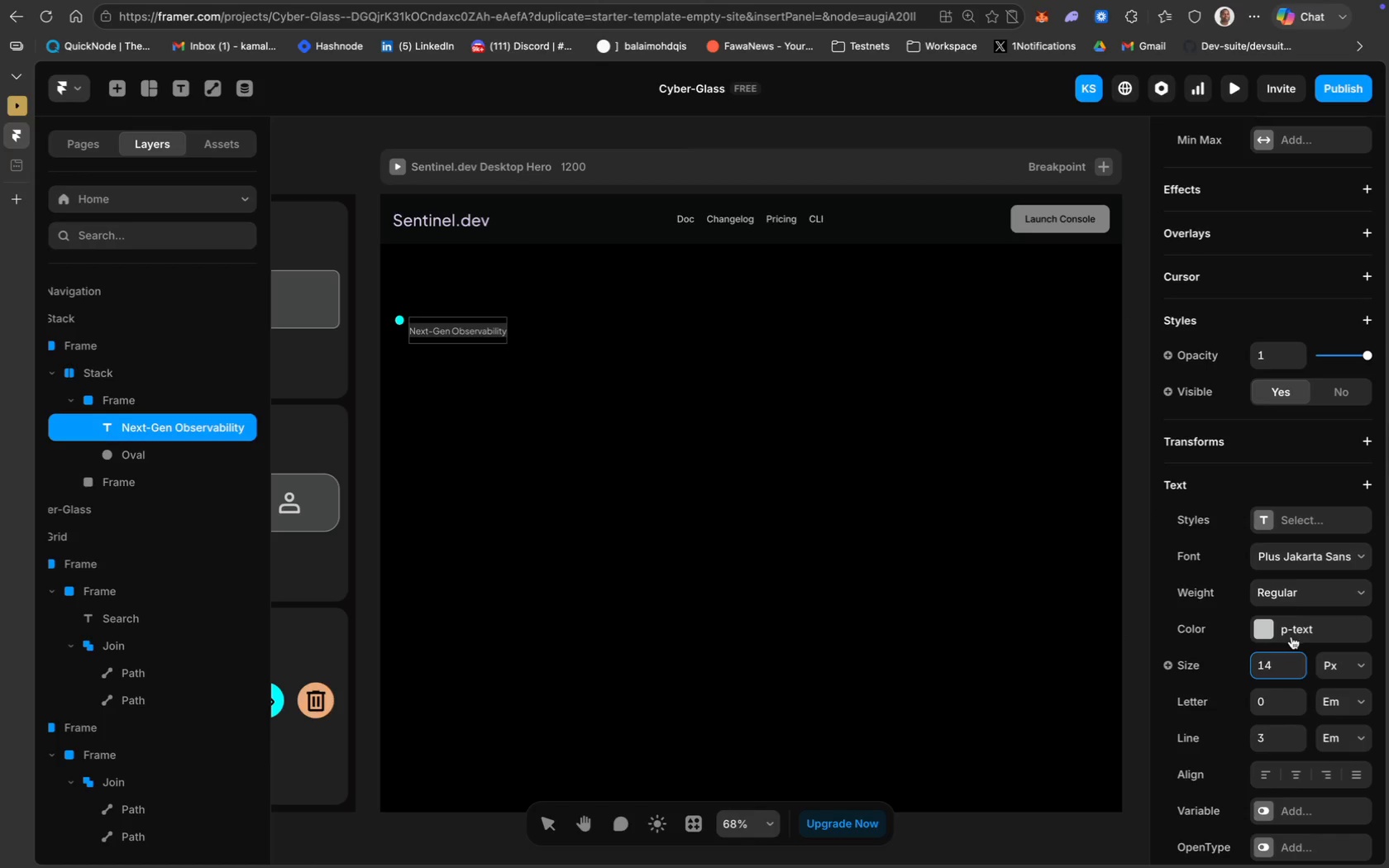 
left_click([1308, 627])
 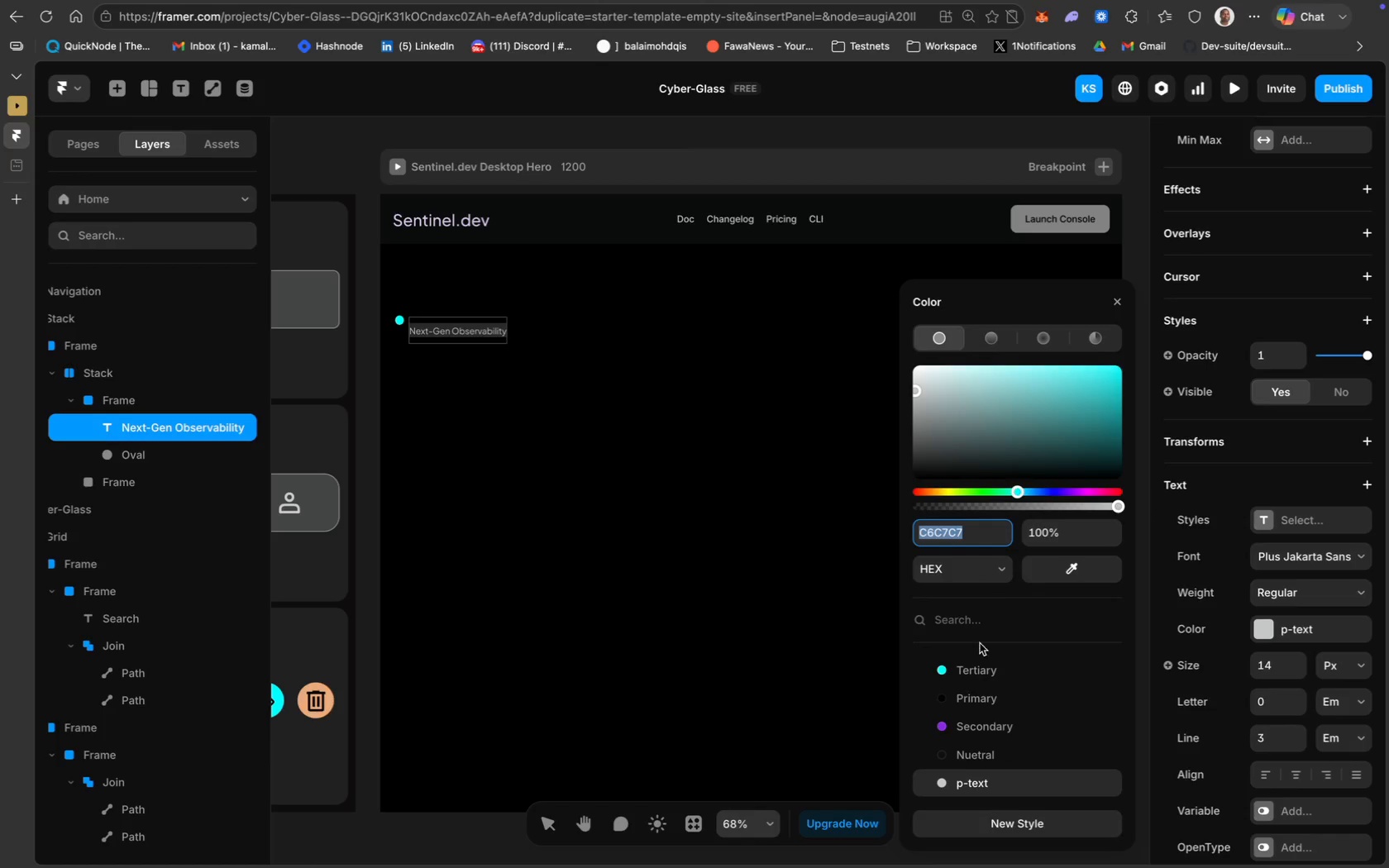 
left_click([971, 670])
 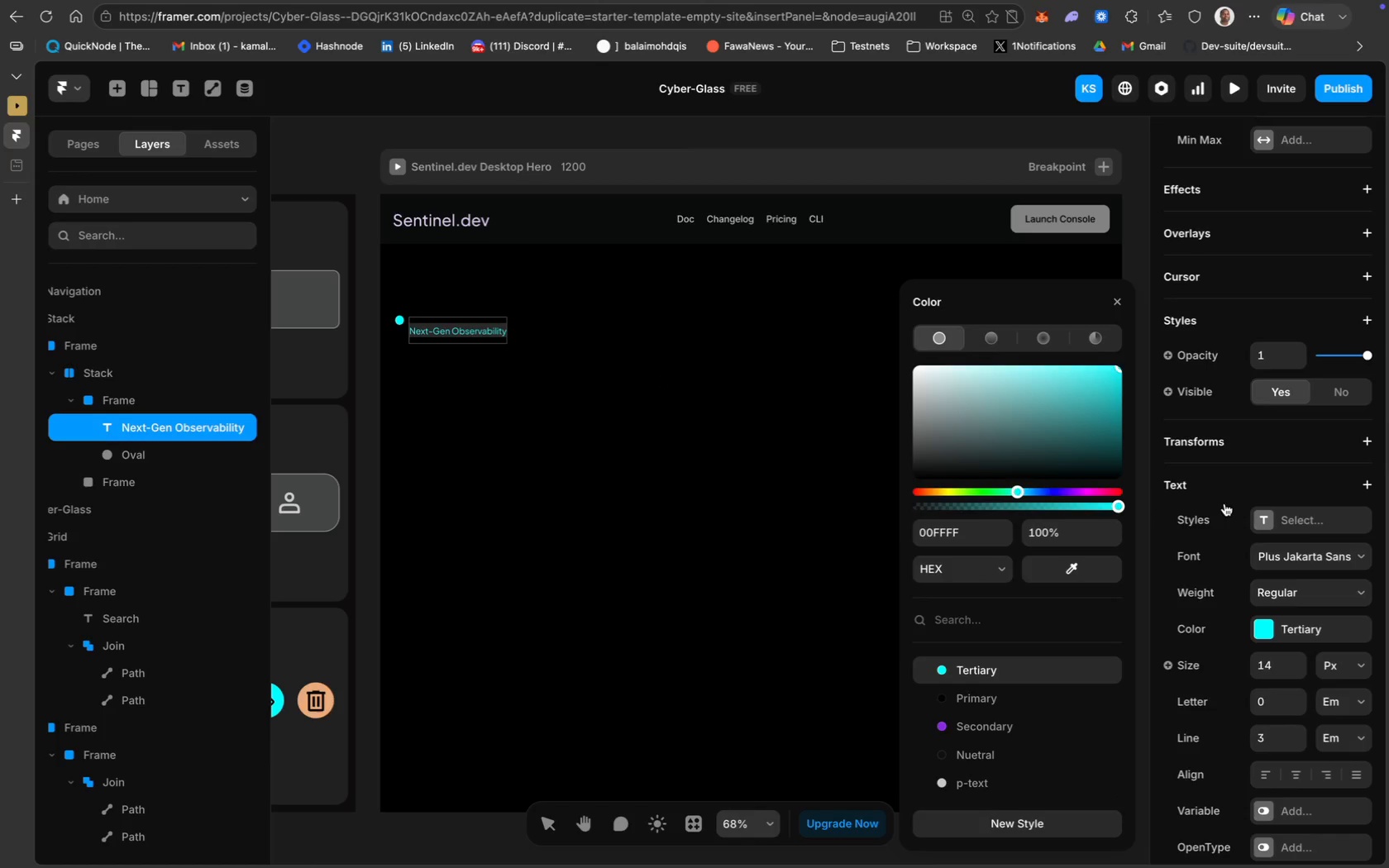 
left_click([1316, 591])
 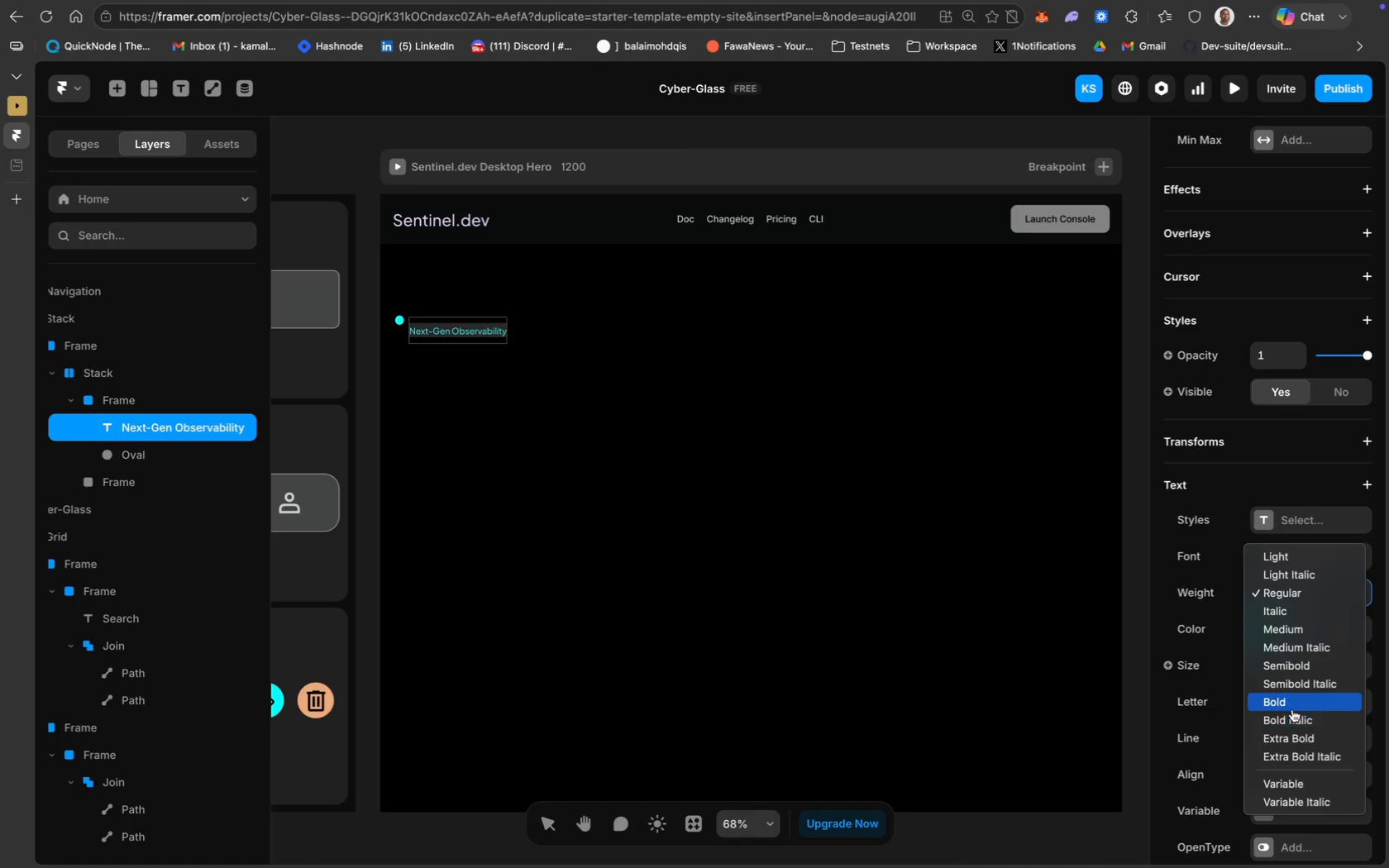 
double_click([1293, 707])
 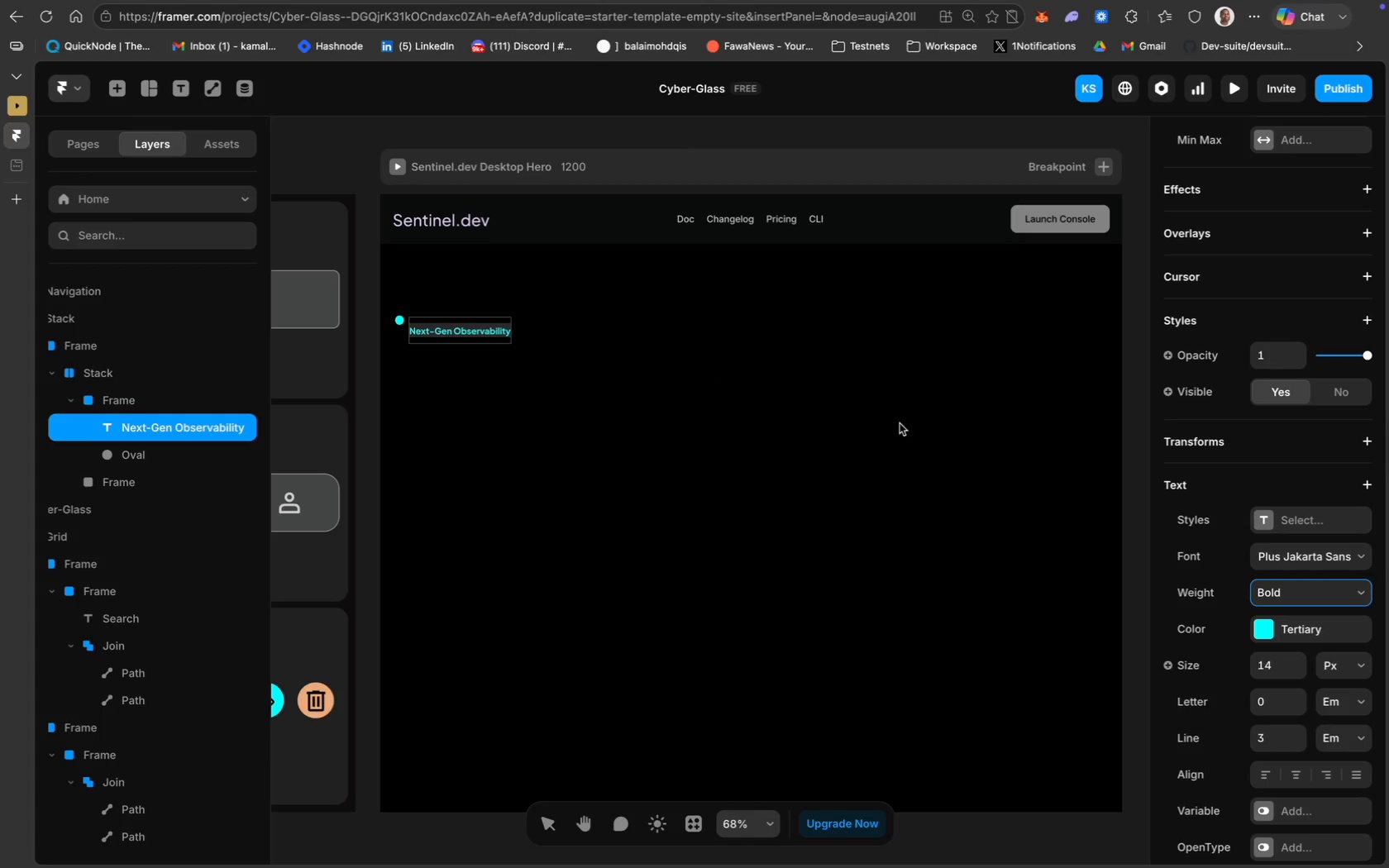 
wait(5.8)
 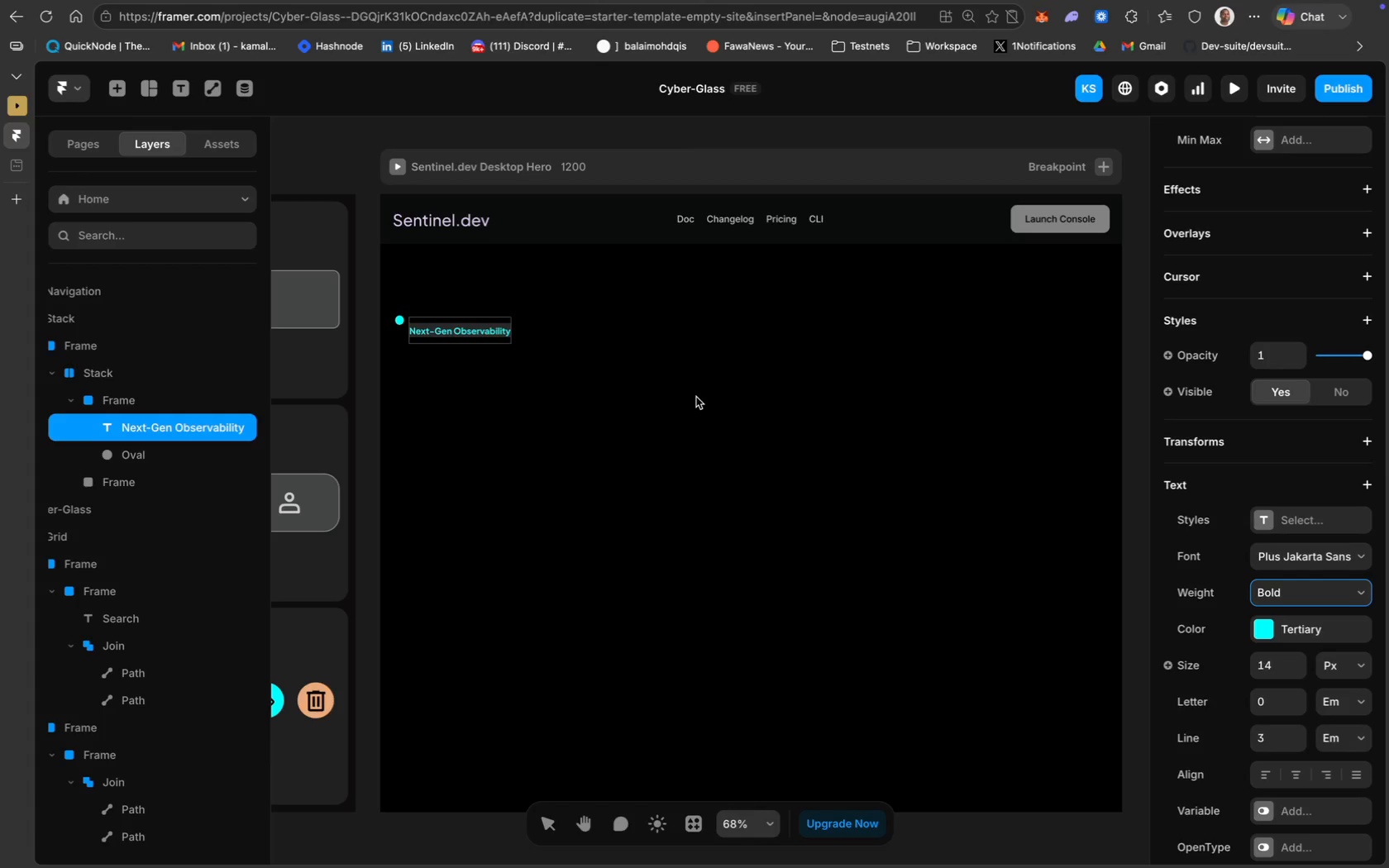 
scroll: coordinate [1263, 652], scroll_direction: down, amount: 7.0
 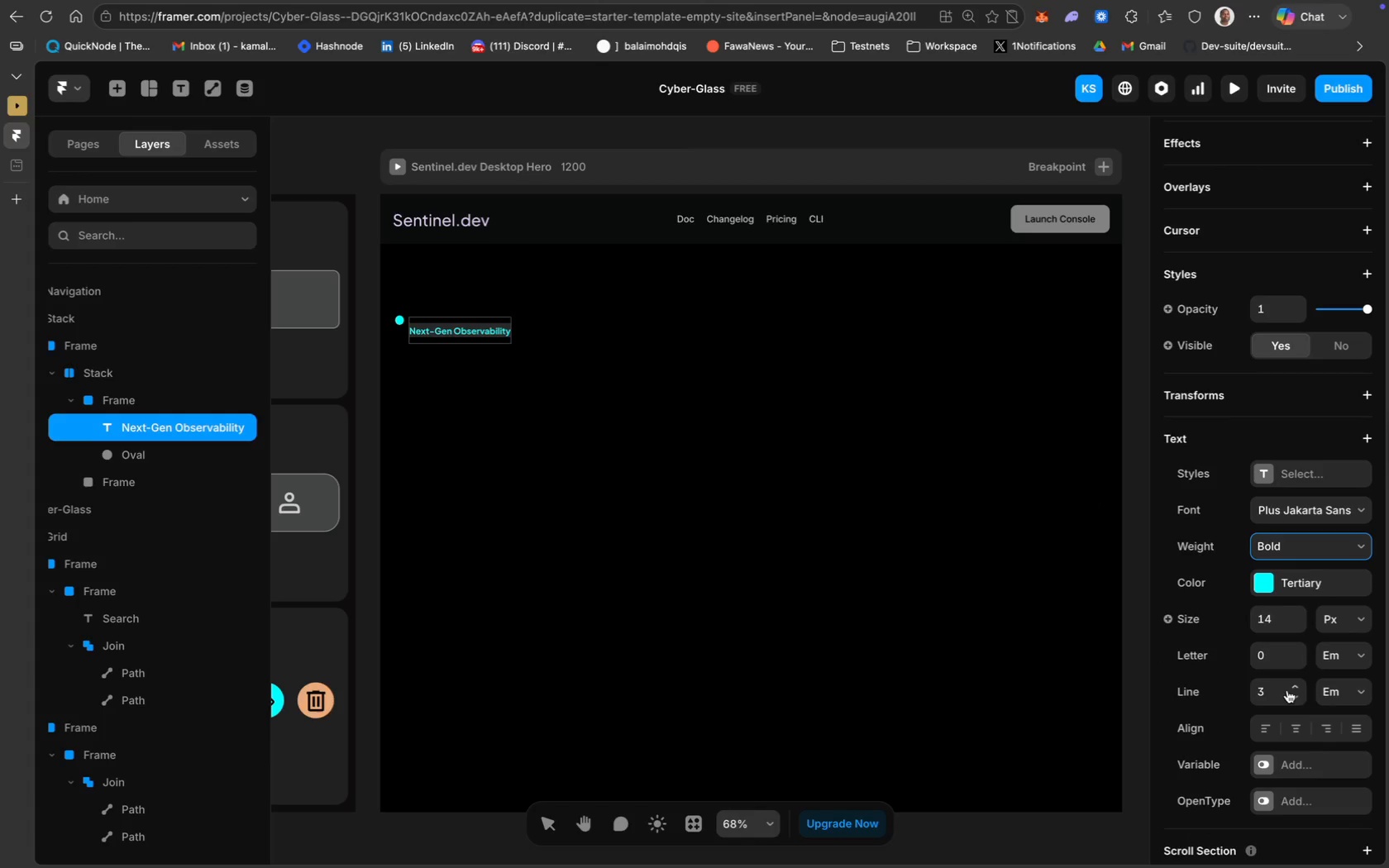 
left_click([1289, 689])
 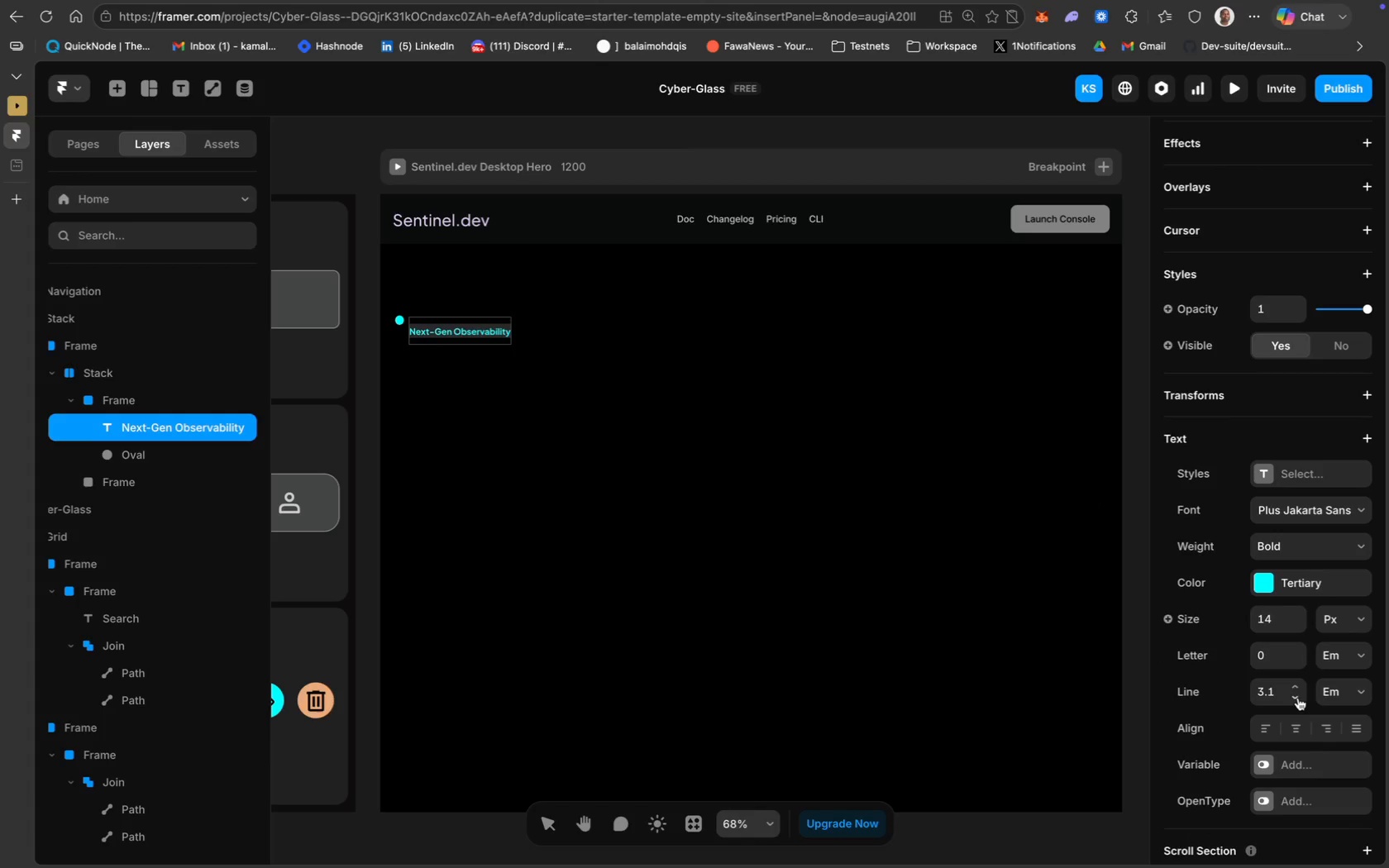 
double_click([1298, 698])
 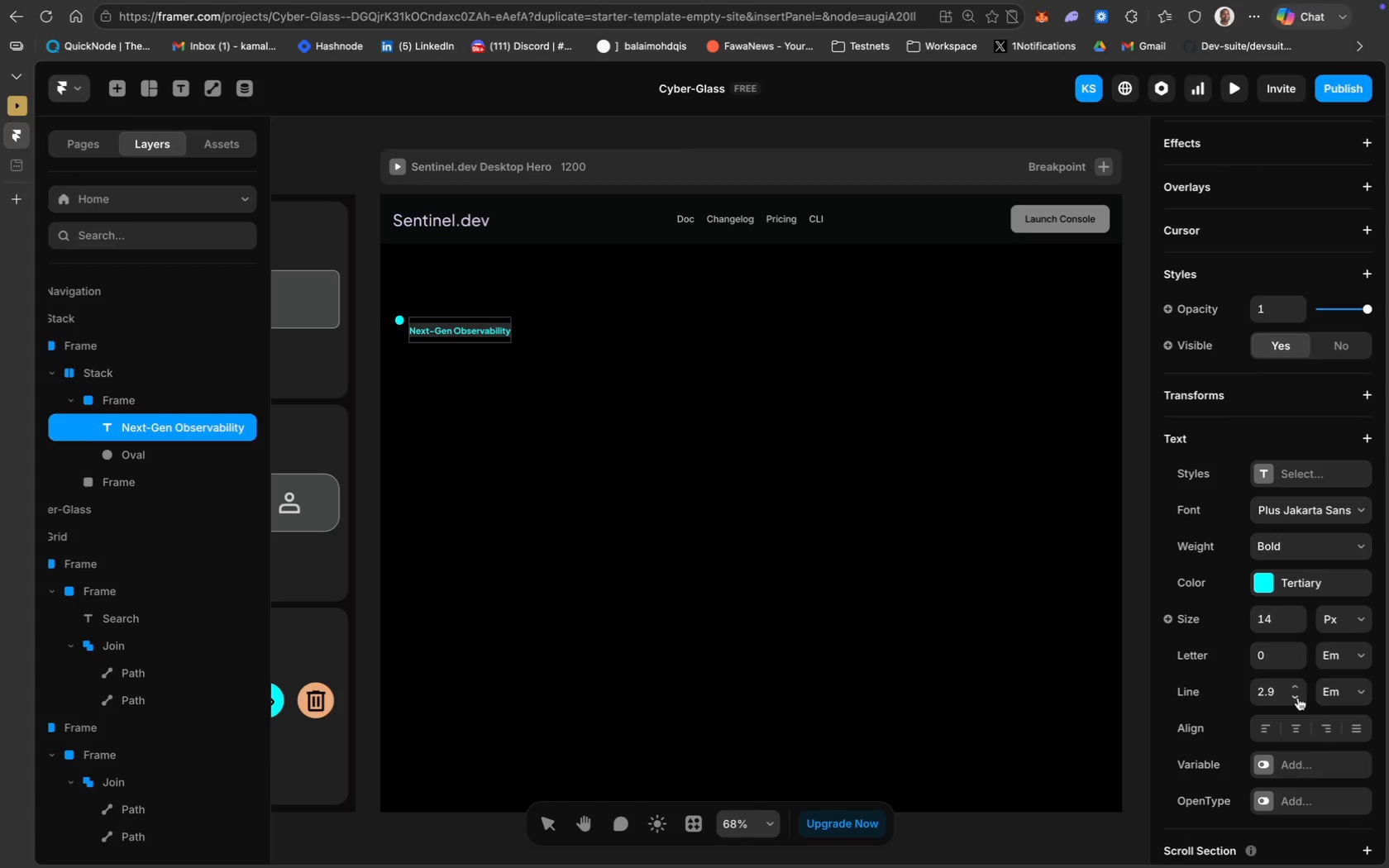 
triple_click([1298, 698])
 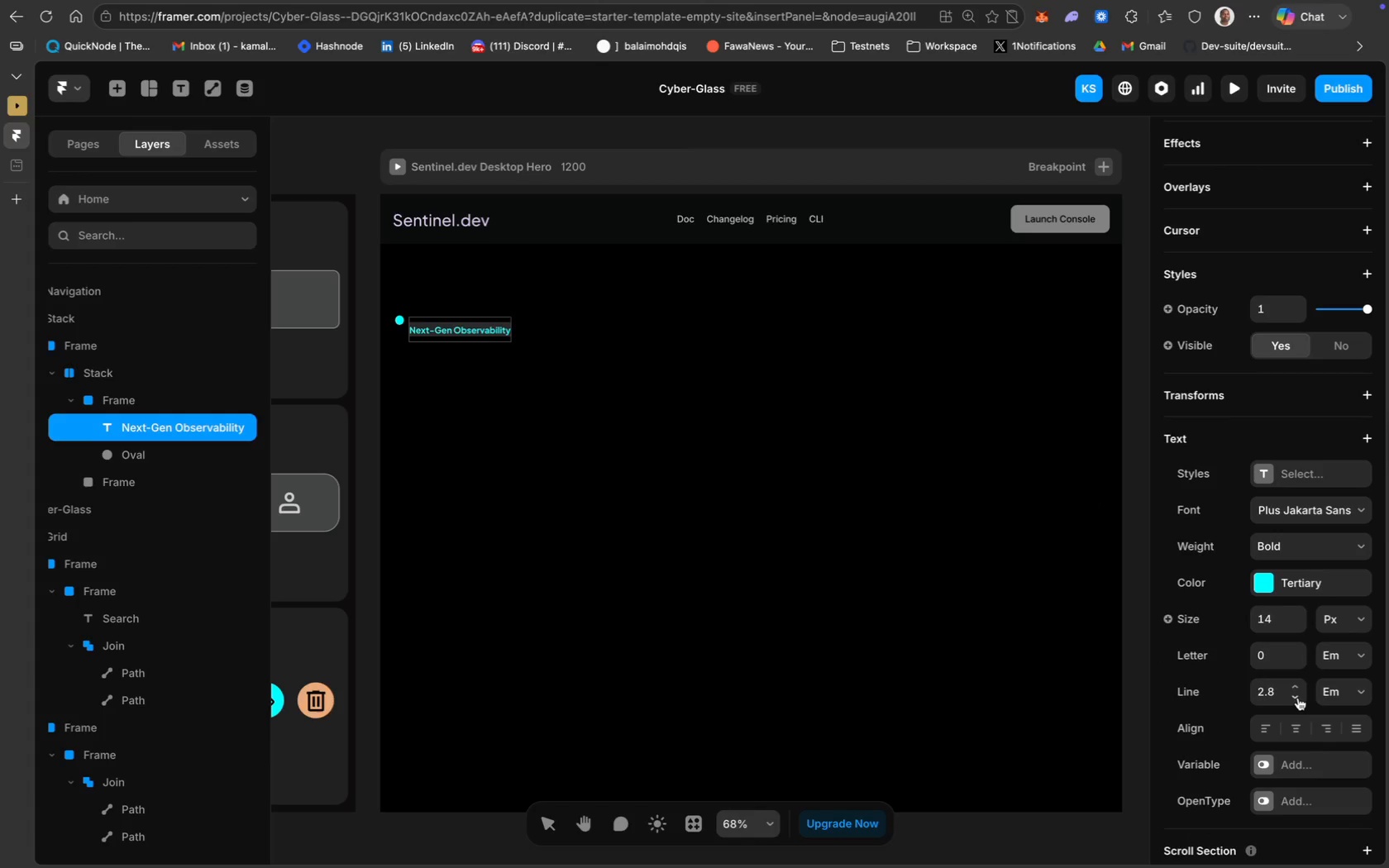 
left_click([1298, 698])
 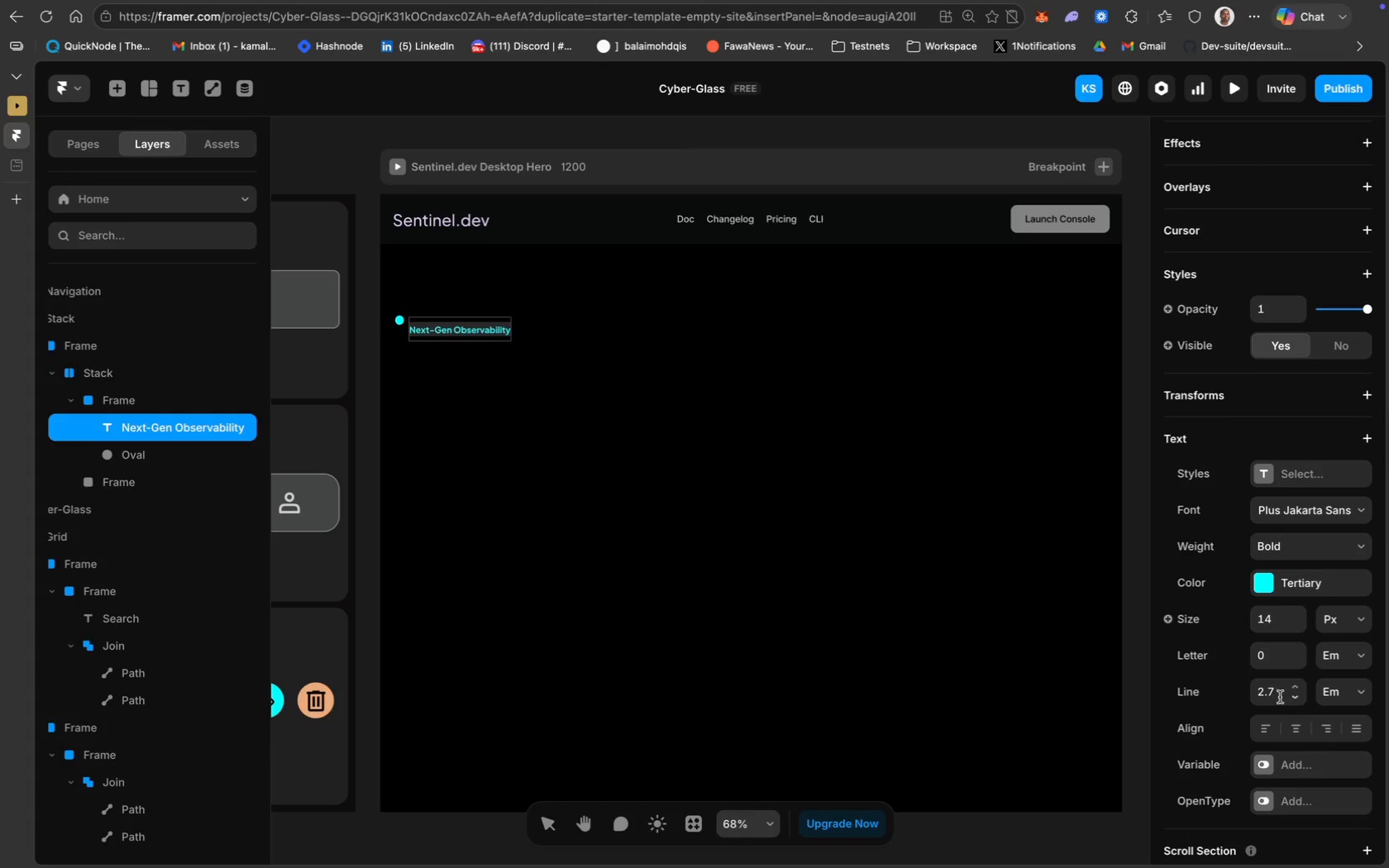 
left_click([1274, 696])
 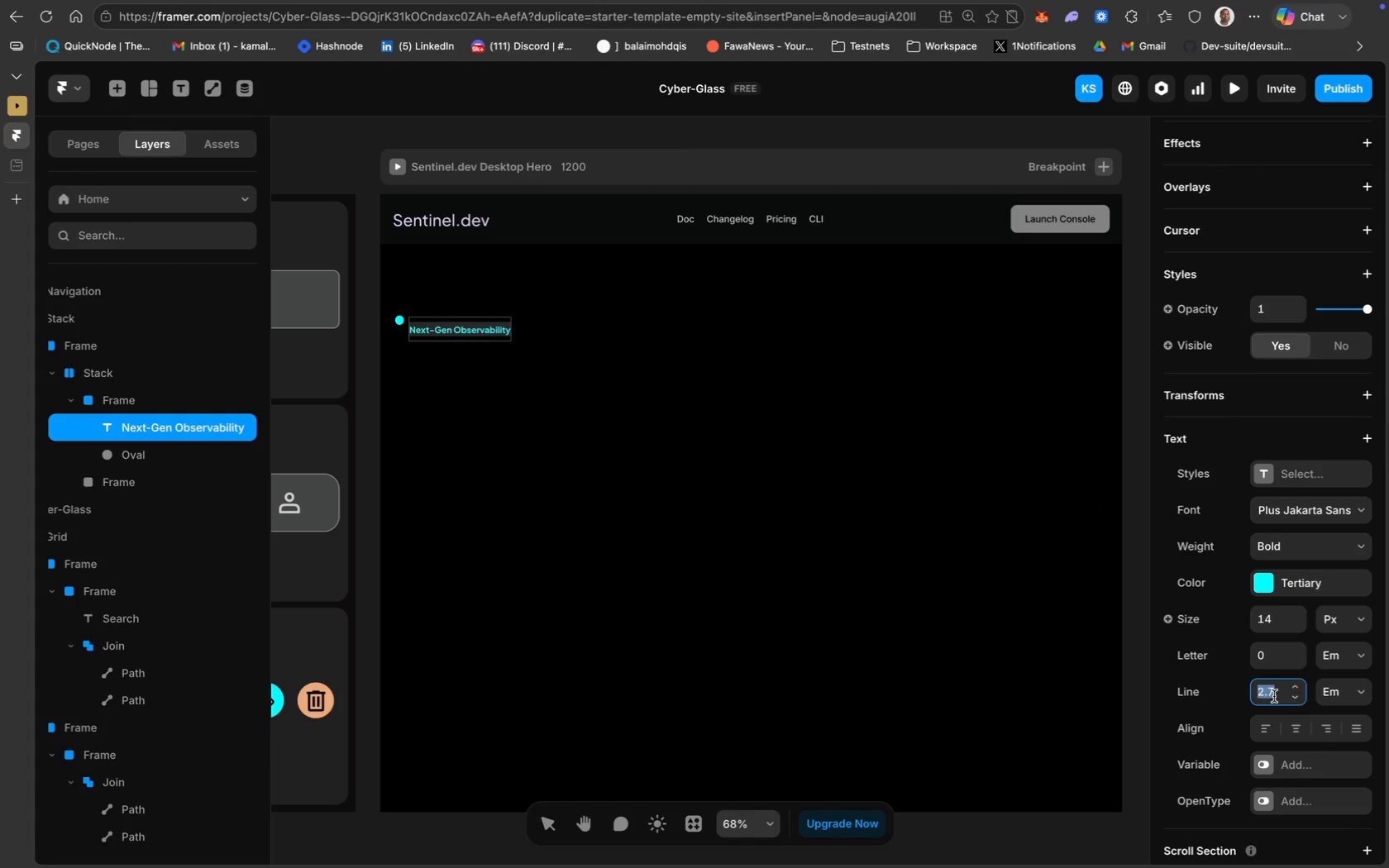 
key(Meta+CommandLeft)
 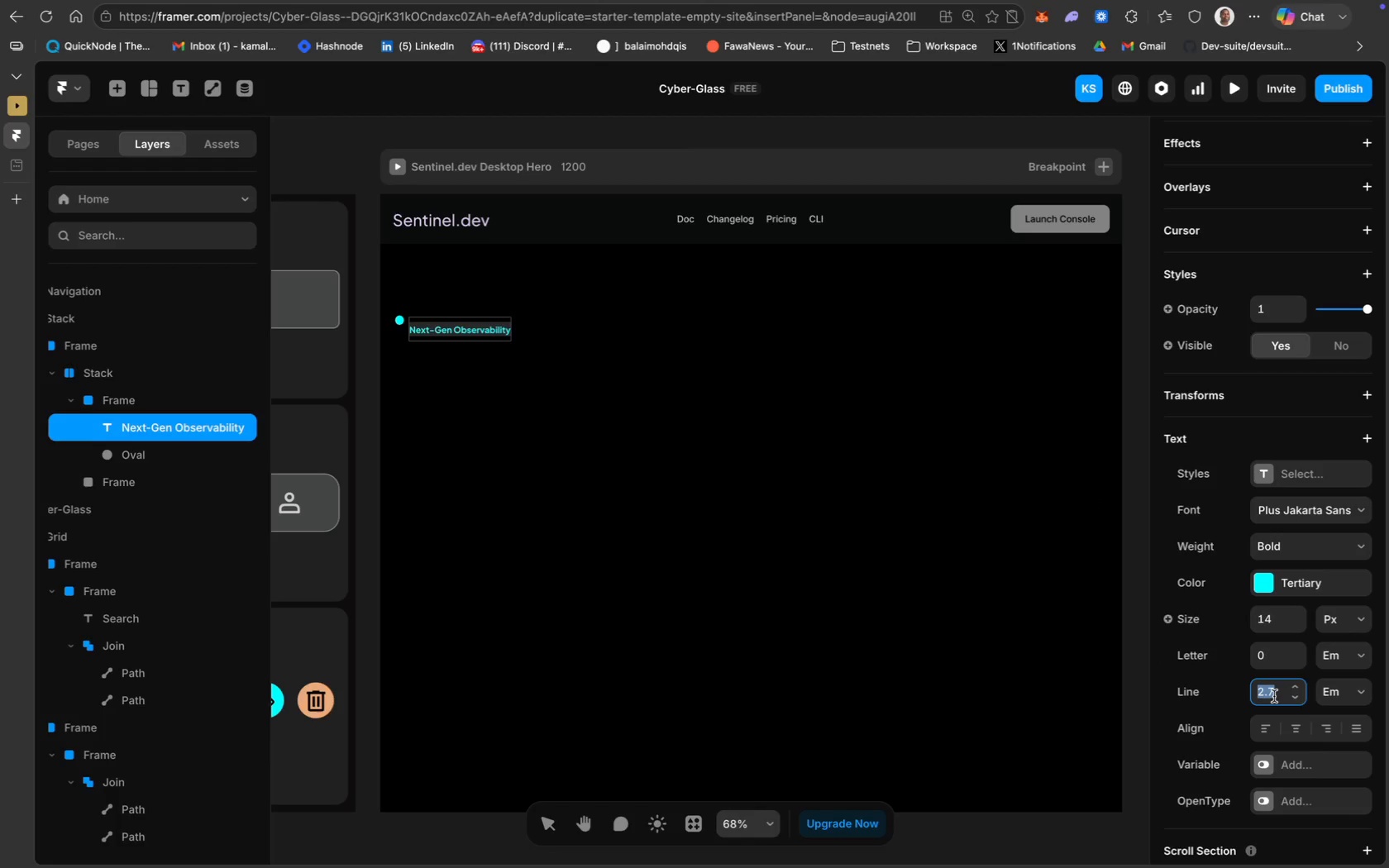 
key(1)
 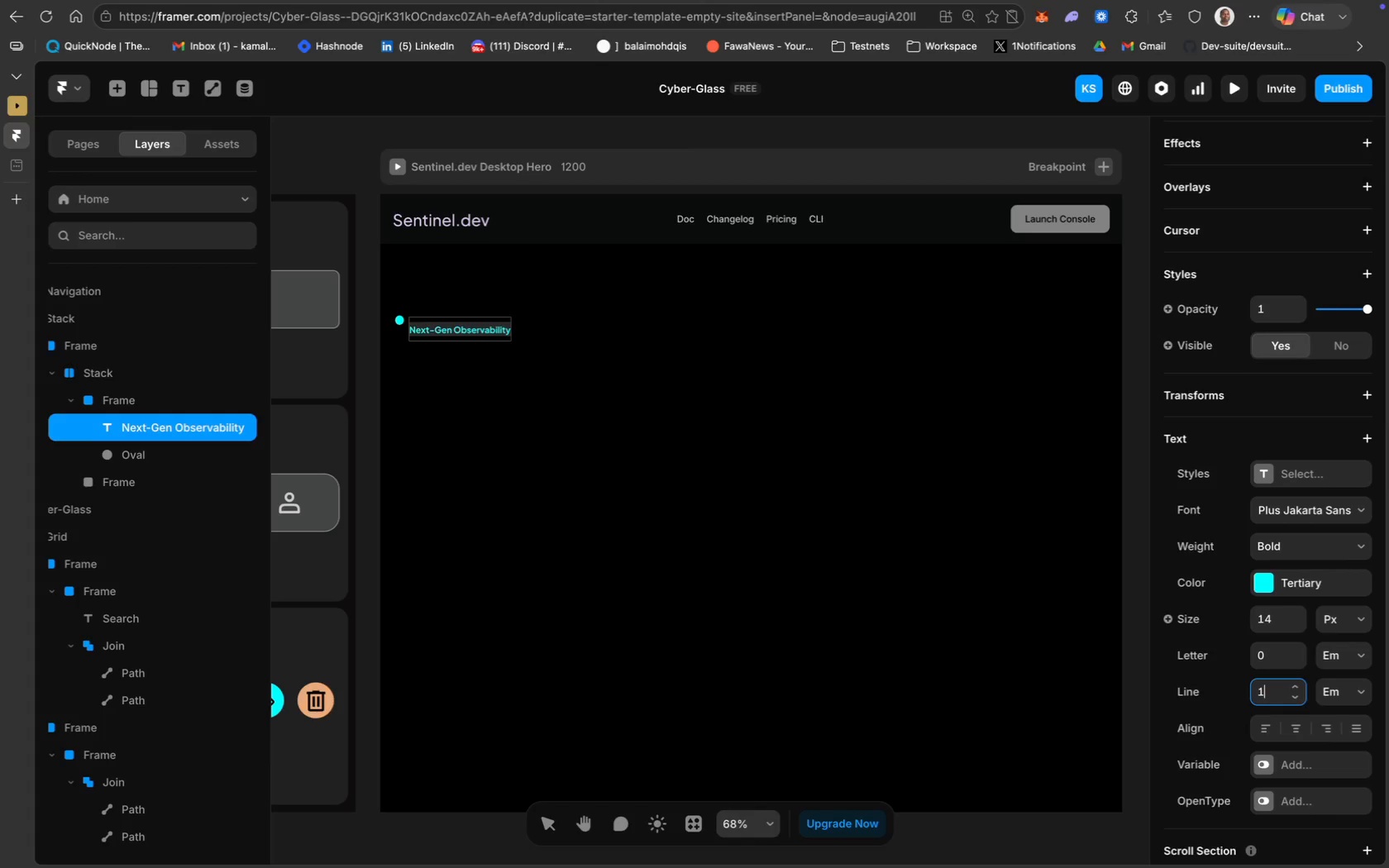 
key(Period)
 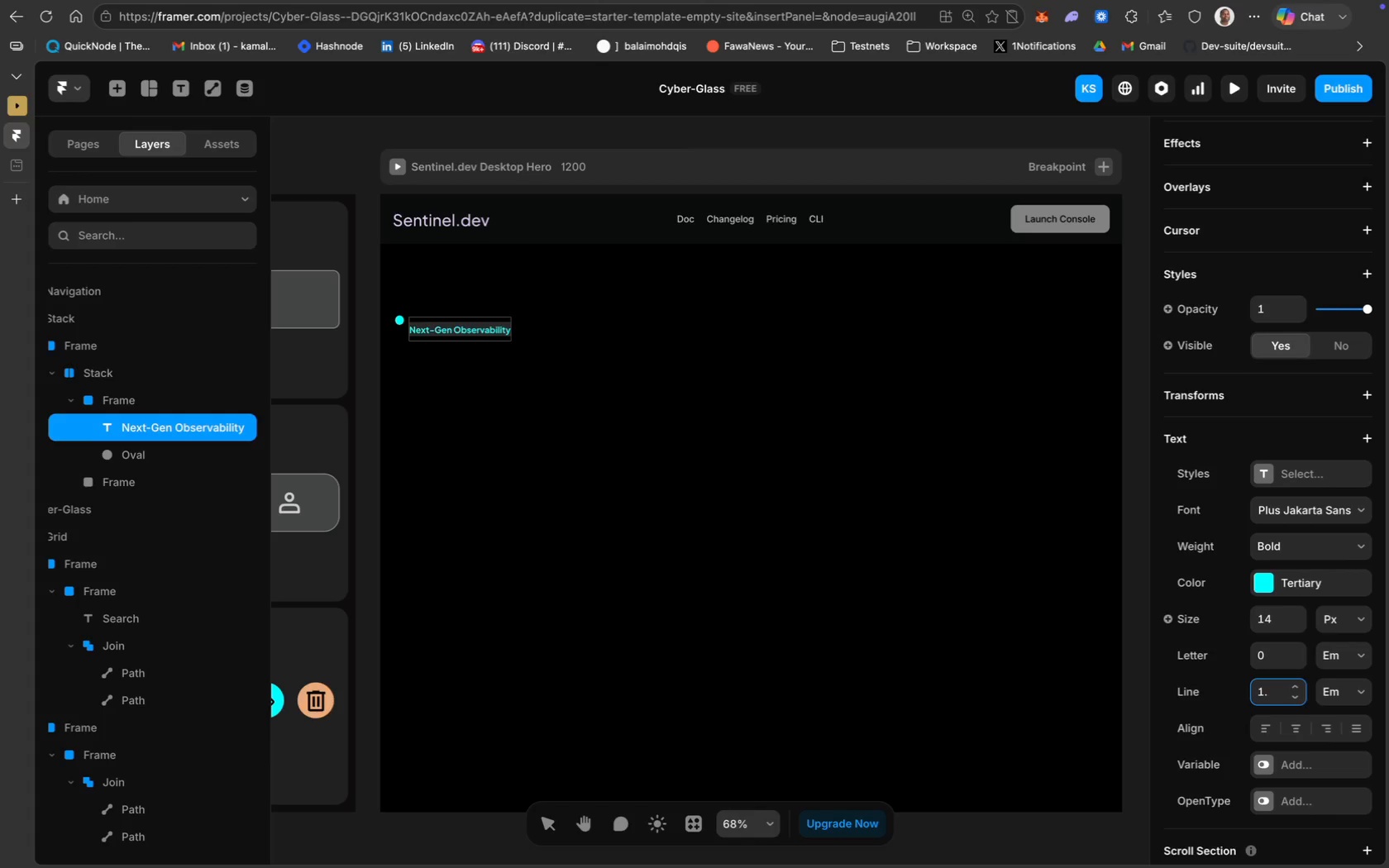 
key(4)
 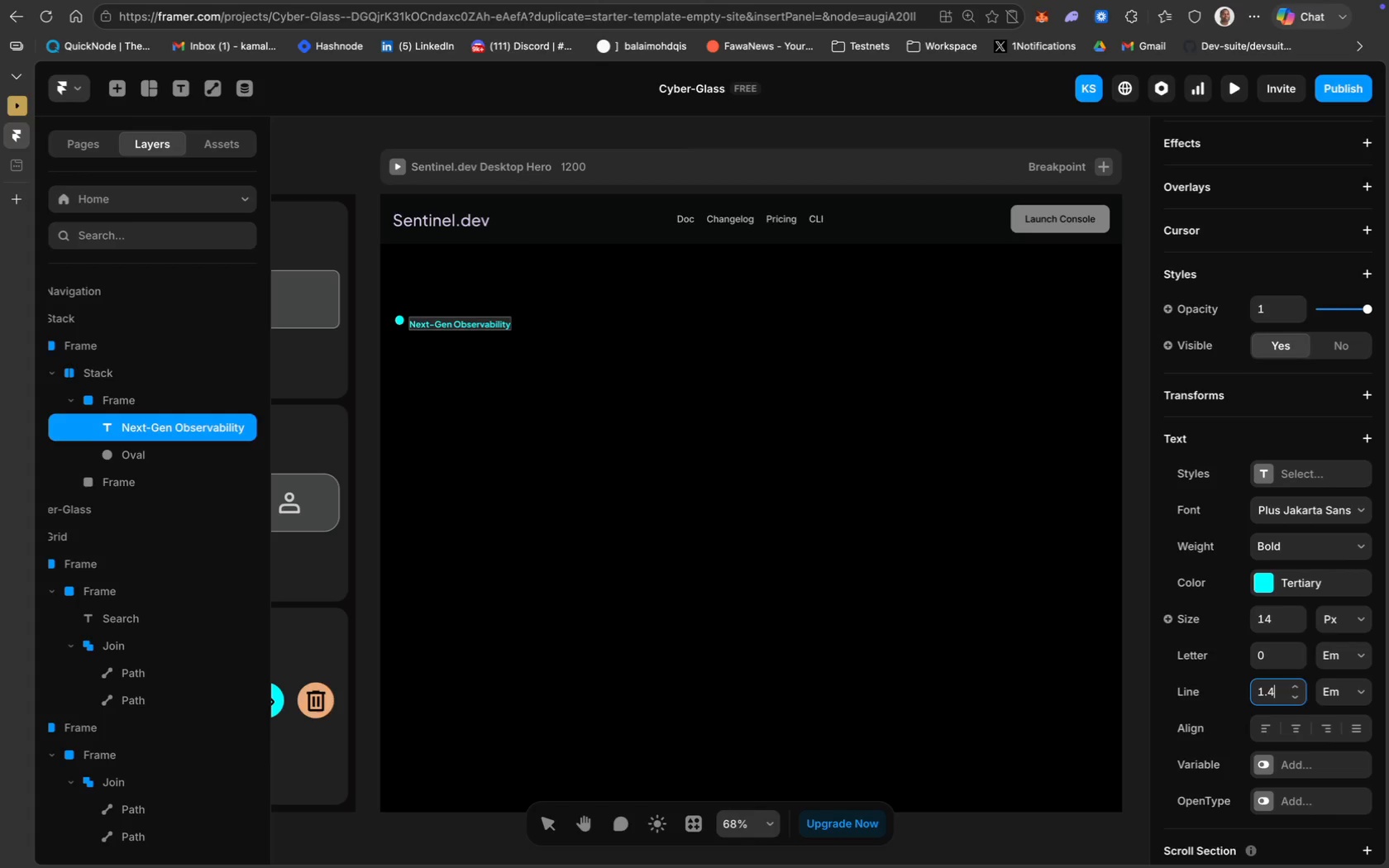 
key(Enter)
 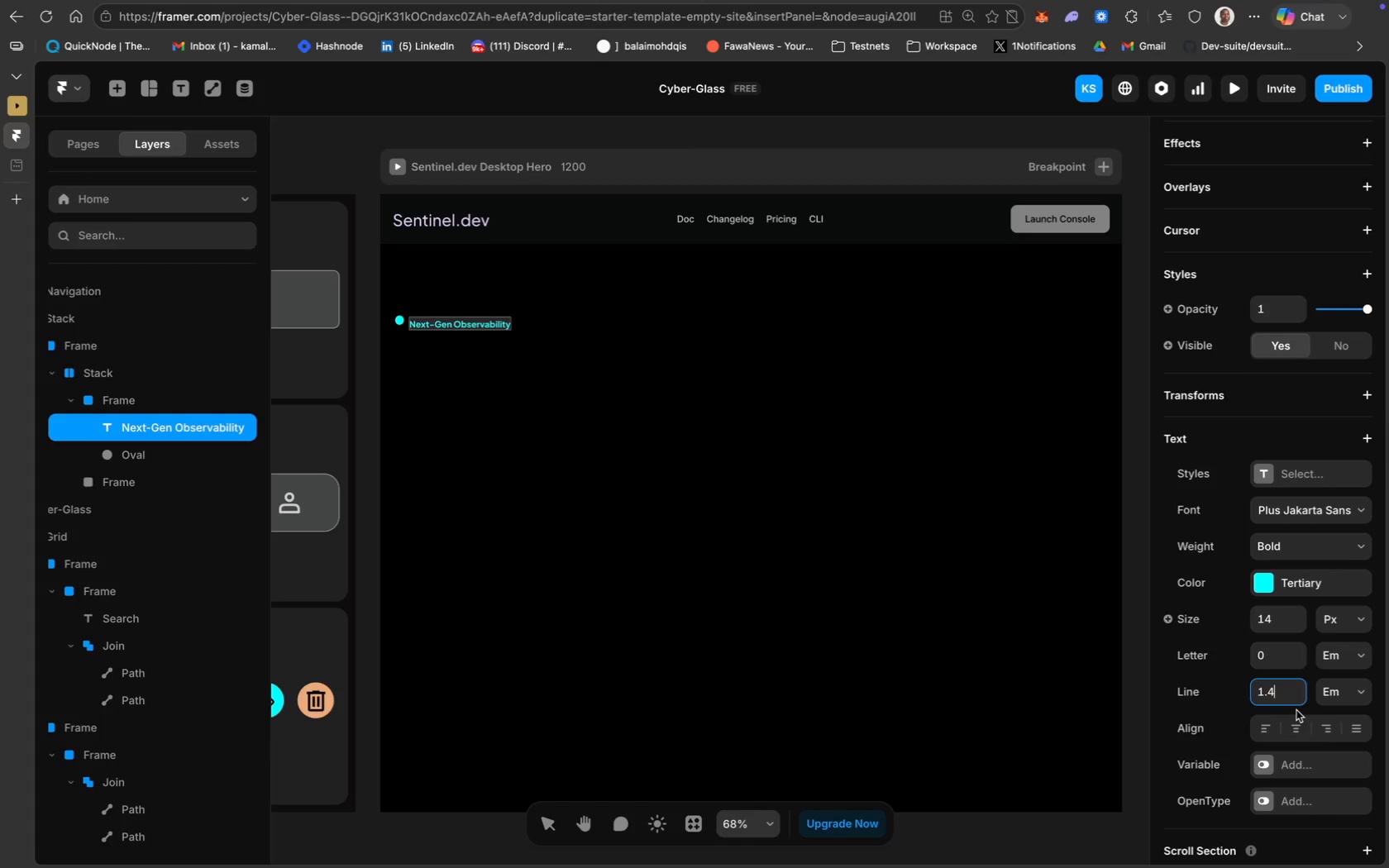 
mouse_move([1304, 717])
 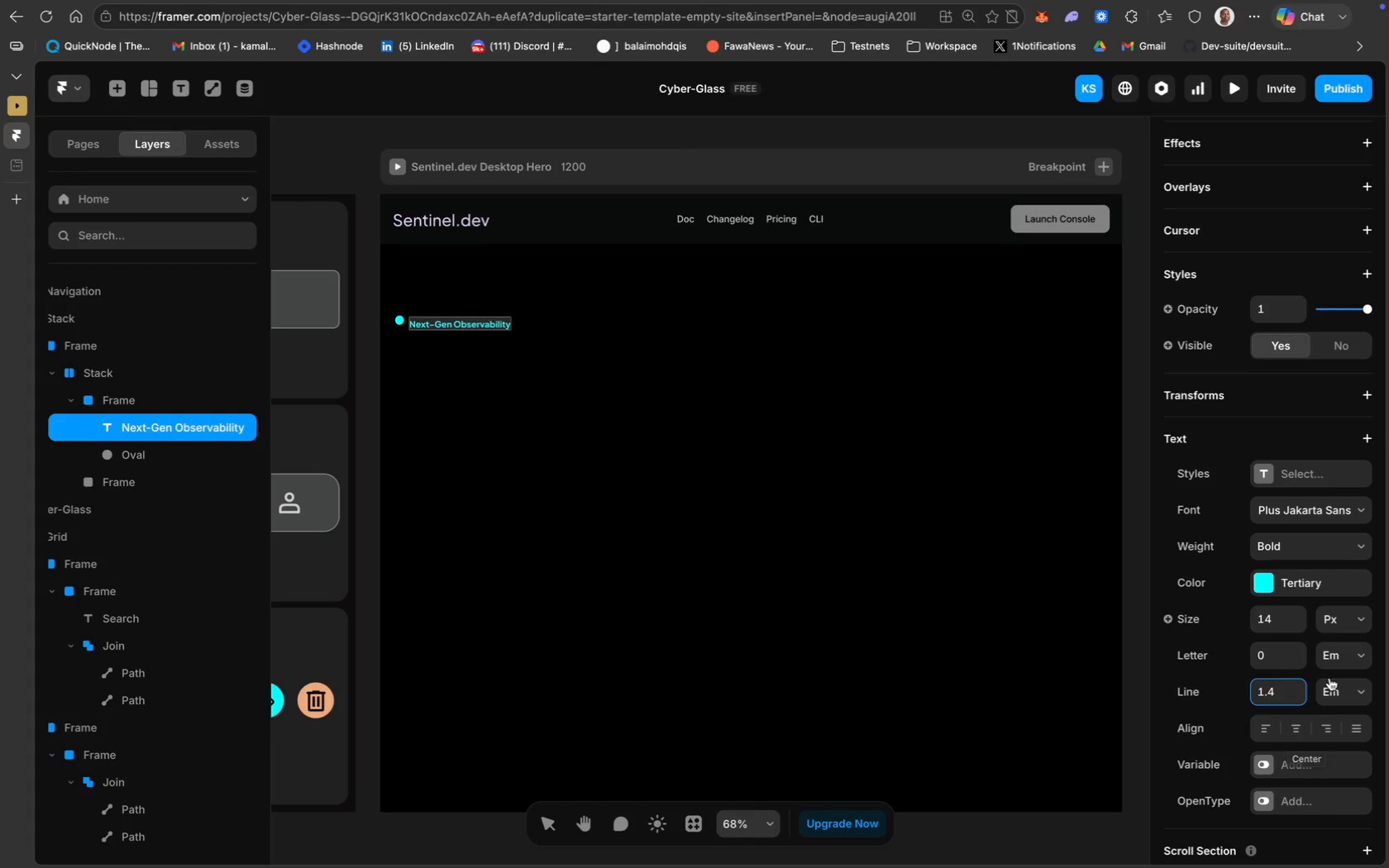 
scroll: coordinate [1329, 678], scroll_direction: down, amount: 15.0
 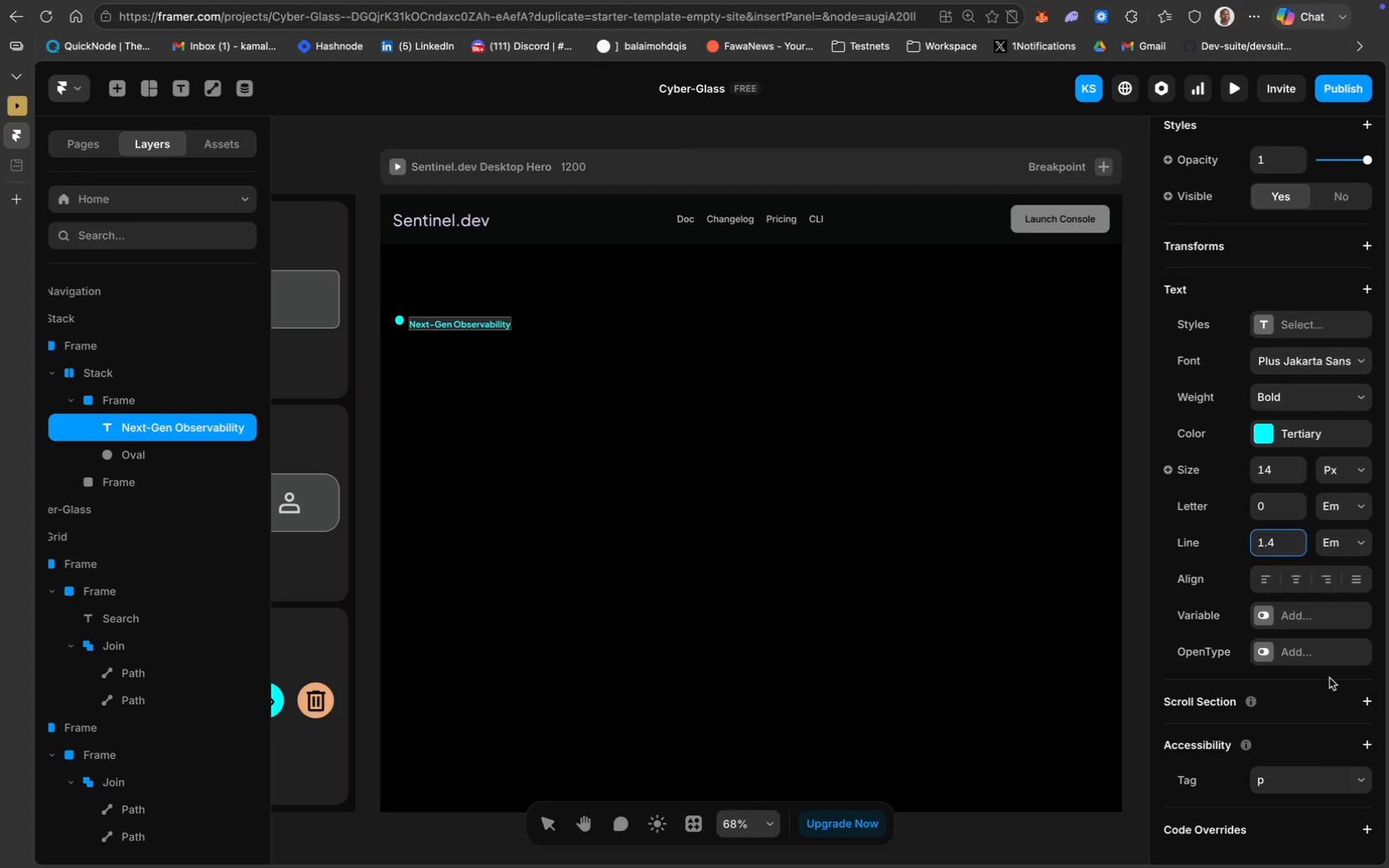 
scroll: coordinate [1329, 679], scroll_direction: up, amount: 69.0
 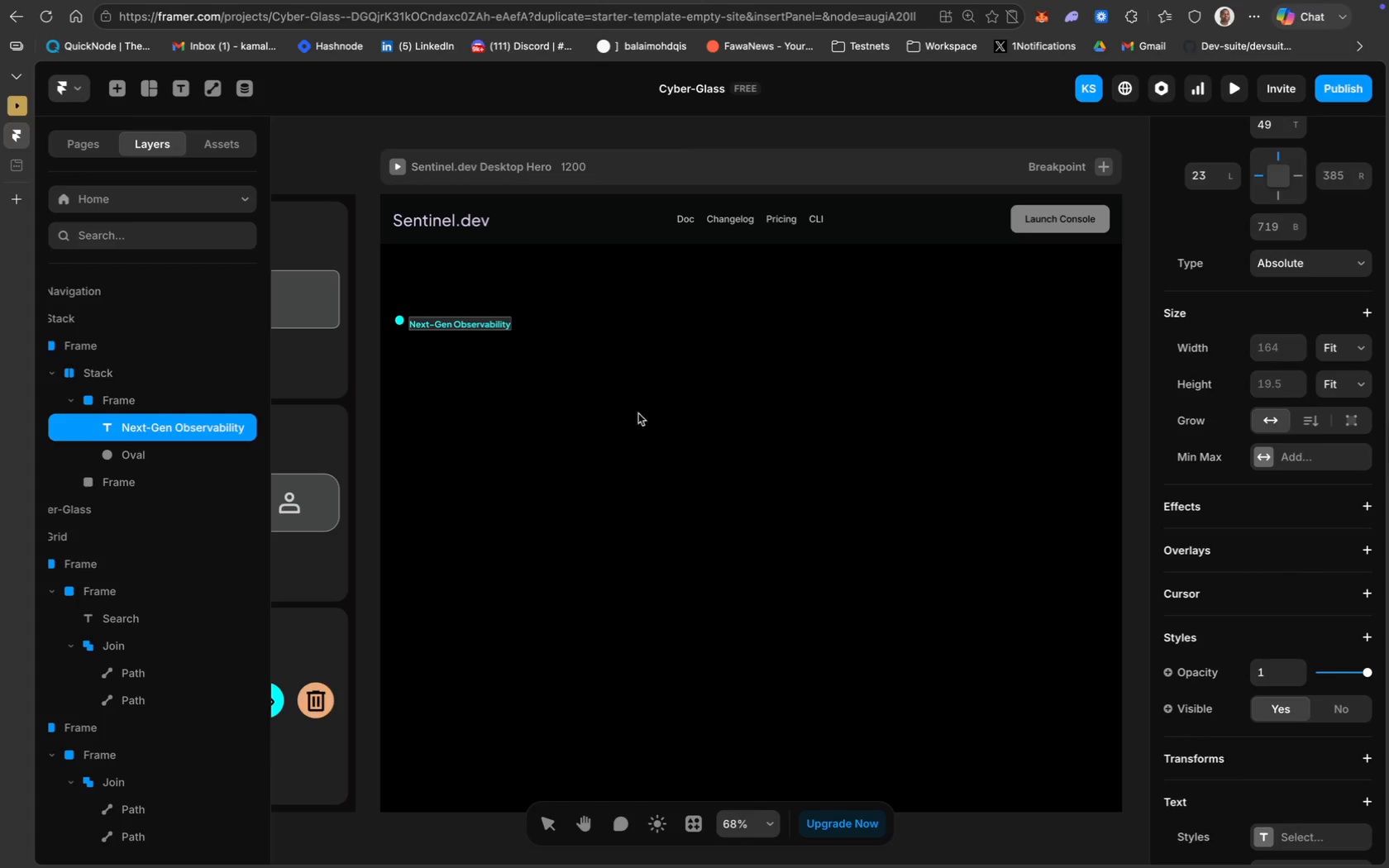 
left_click([610, 420])
 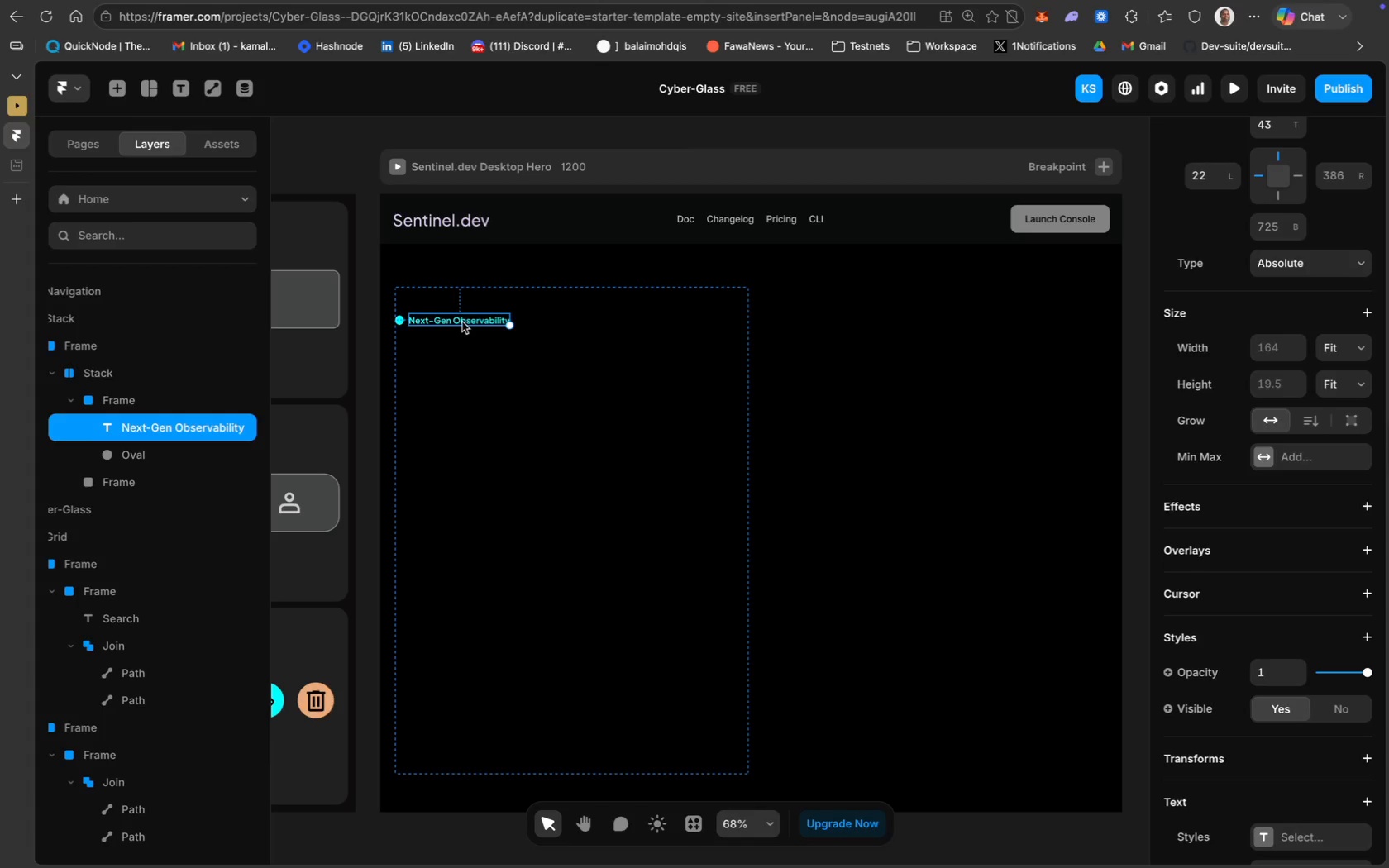 
wait(5.78)
 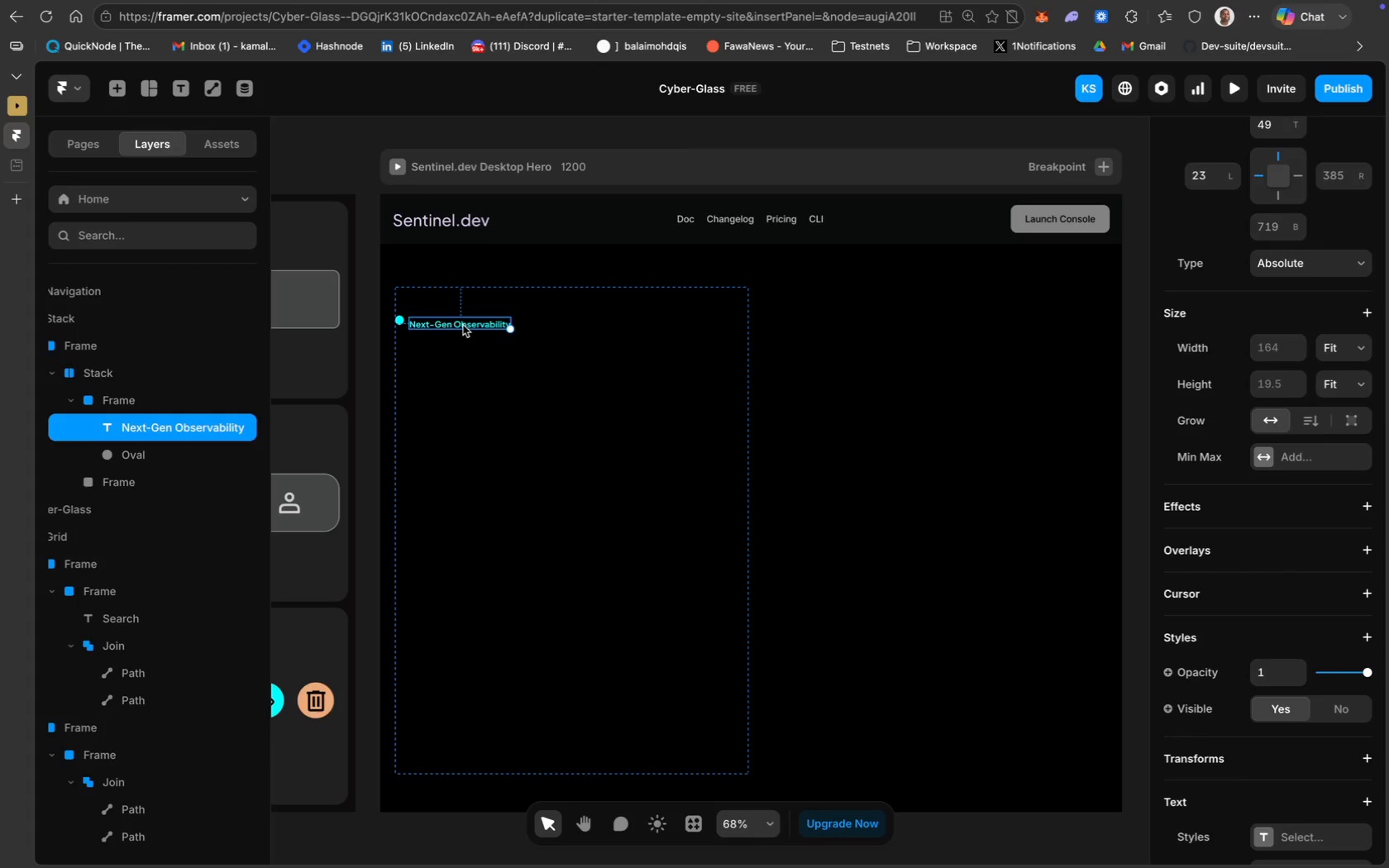 
hold_key(key=ShiftLeft, duration=0.76)
left_click([401, 319])
 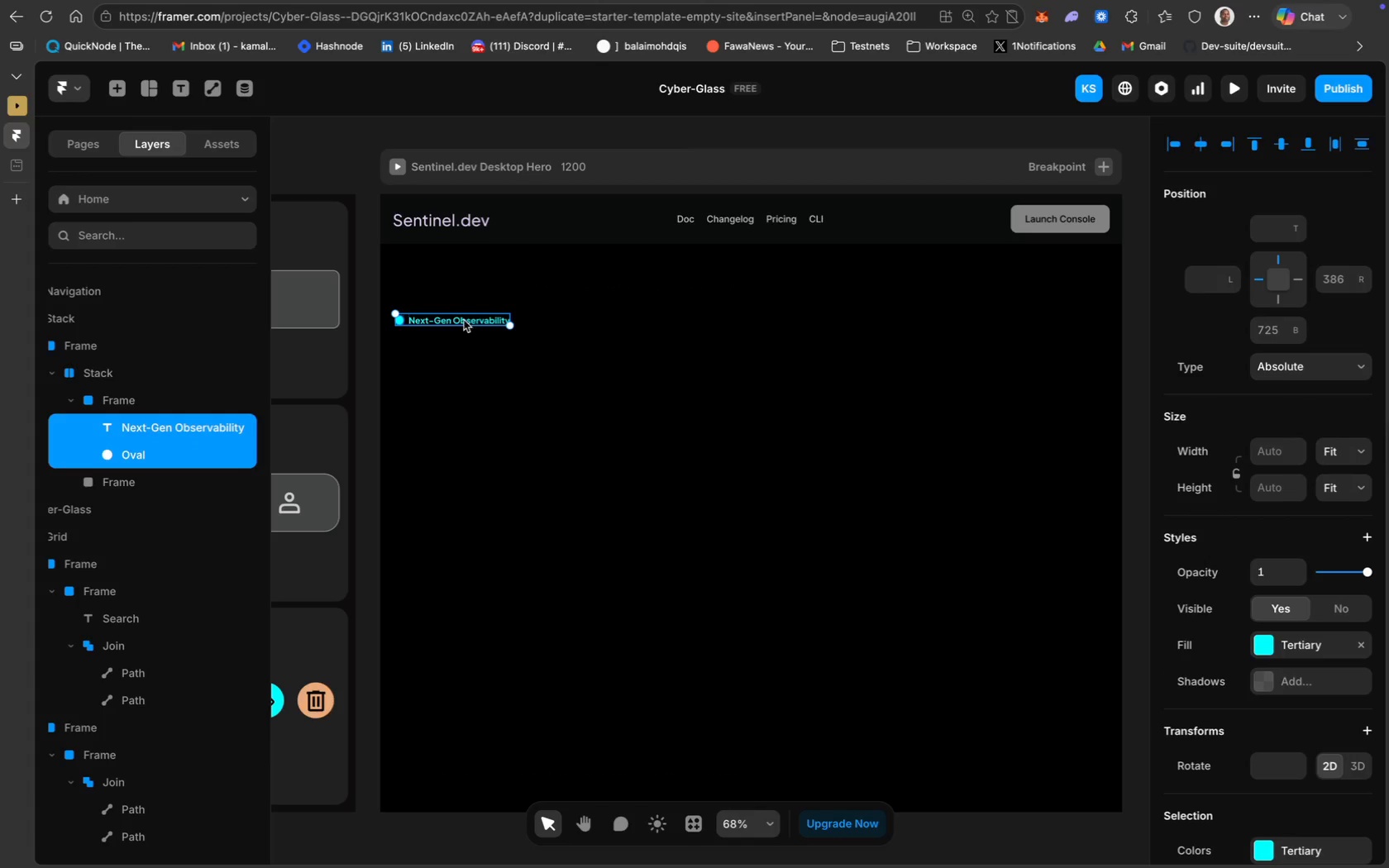 
right_click([464, 320])
 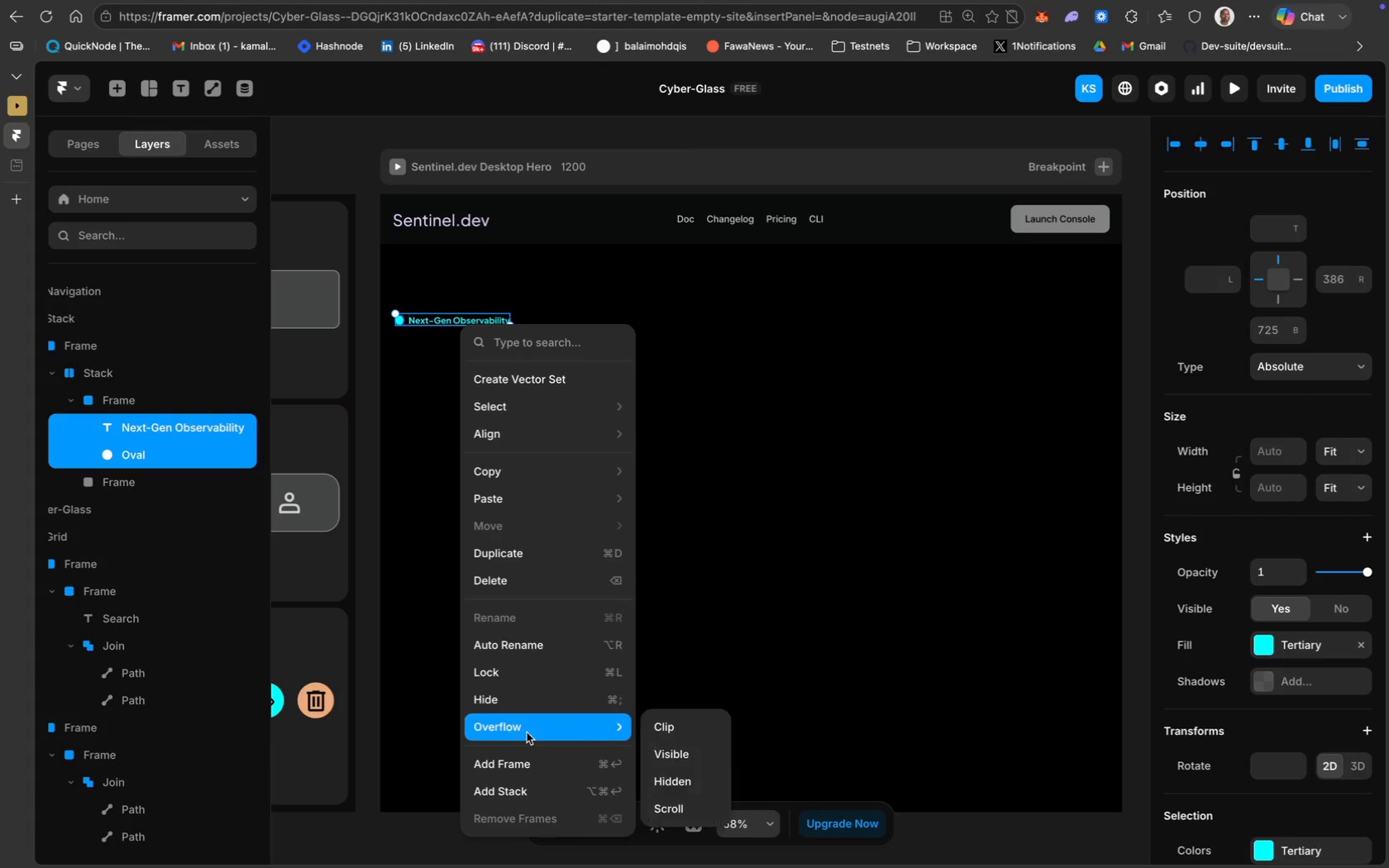 
left_click([534, 755])
 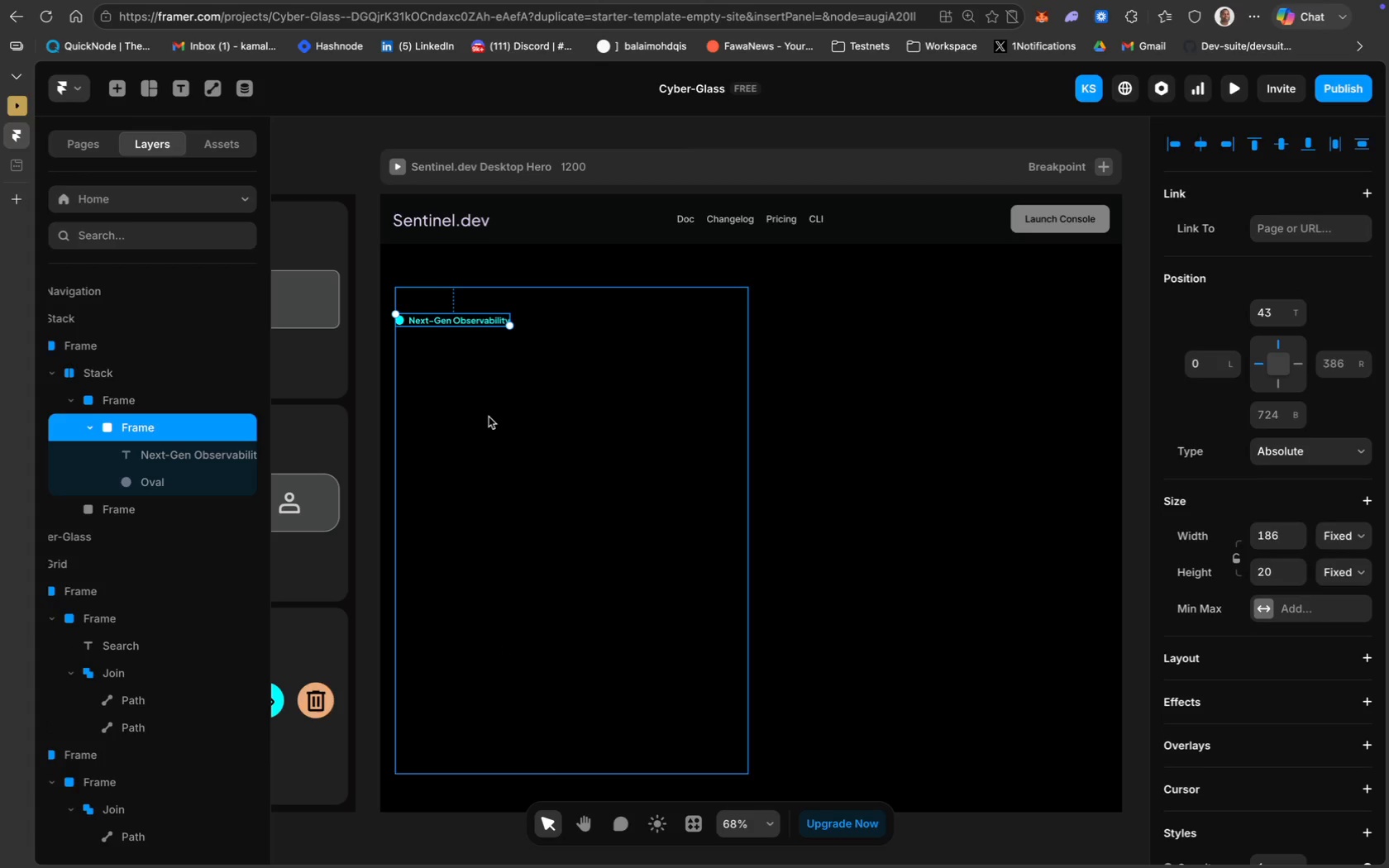 
left_click([489, 417])
 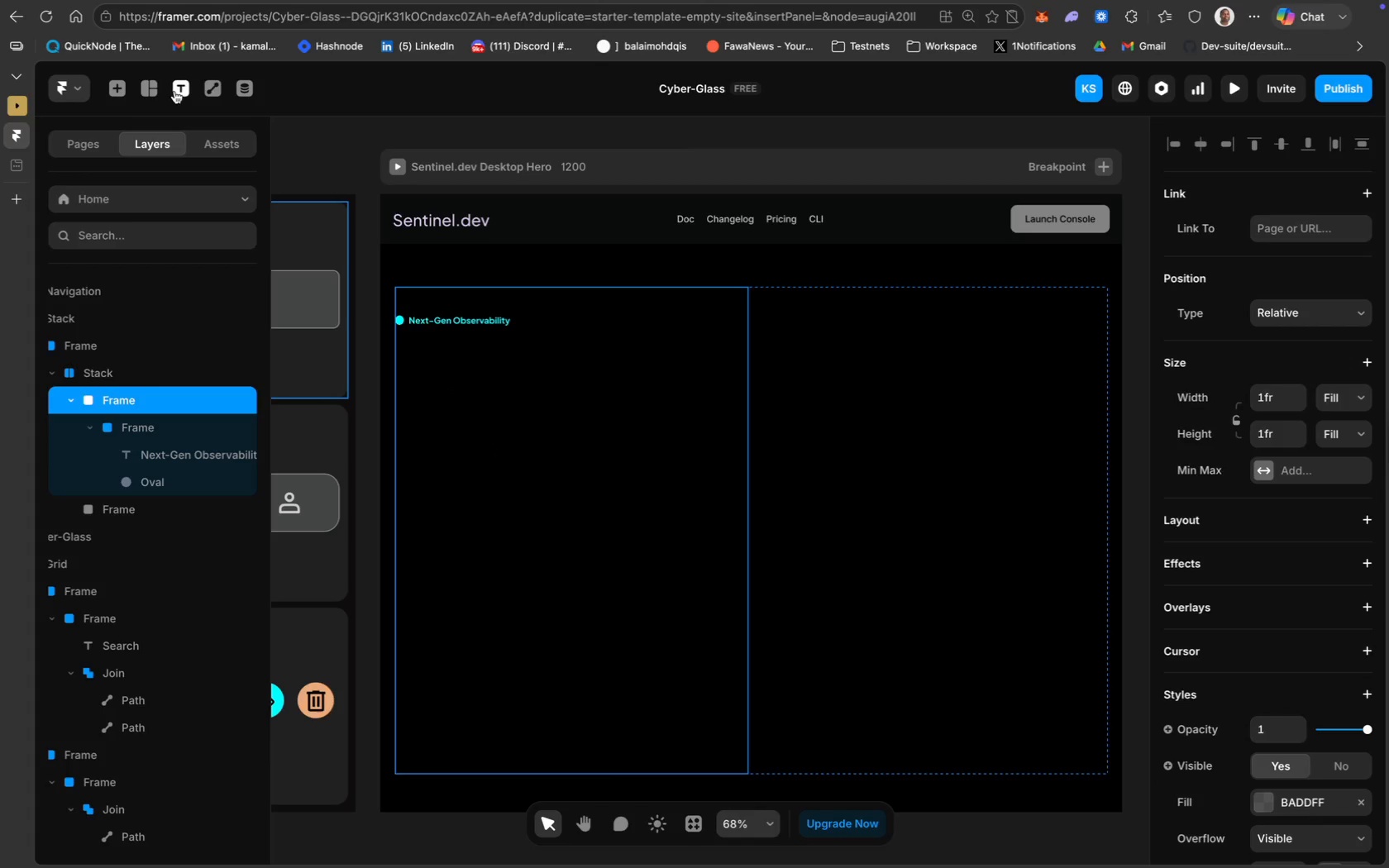 
left_click([175, 91])
 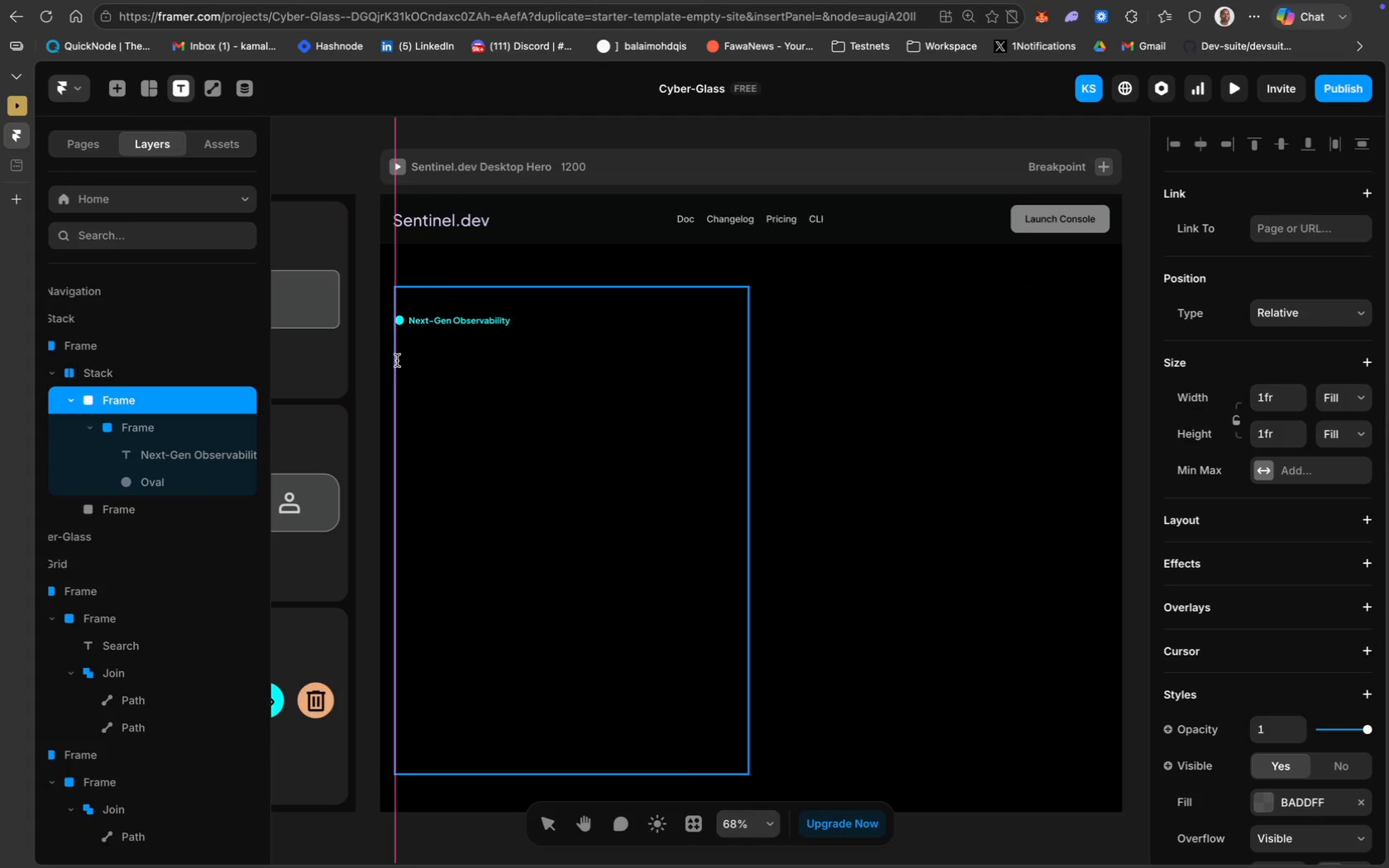 
left_click([396, 354])
 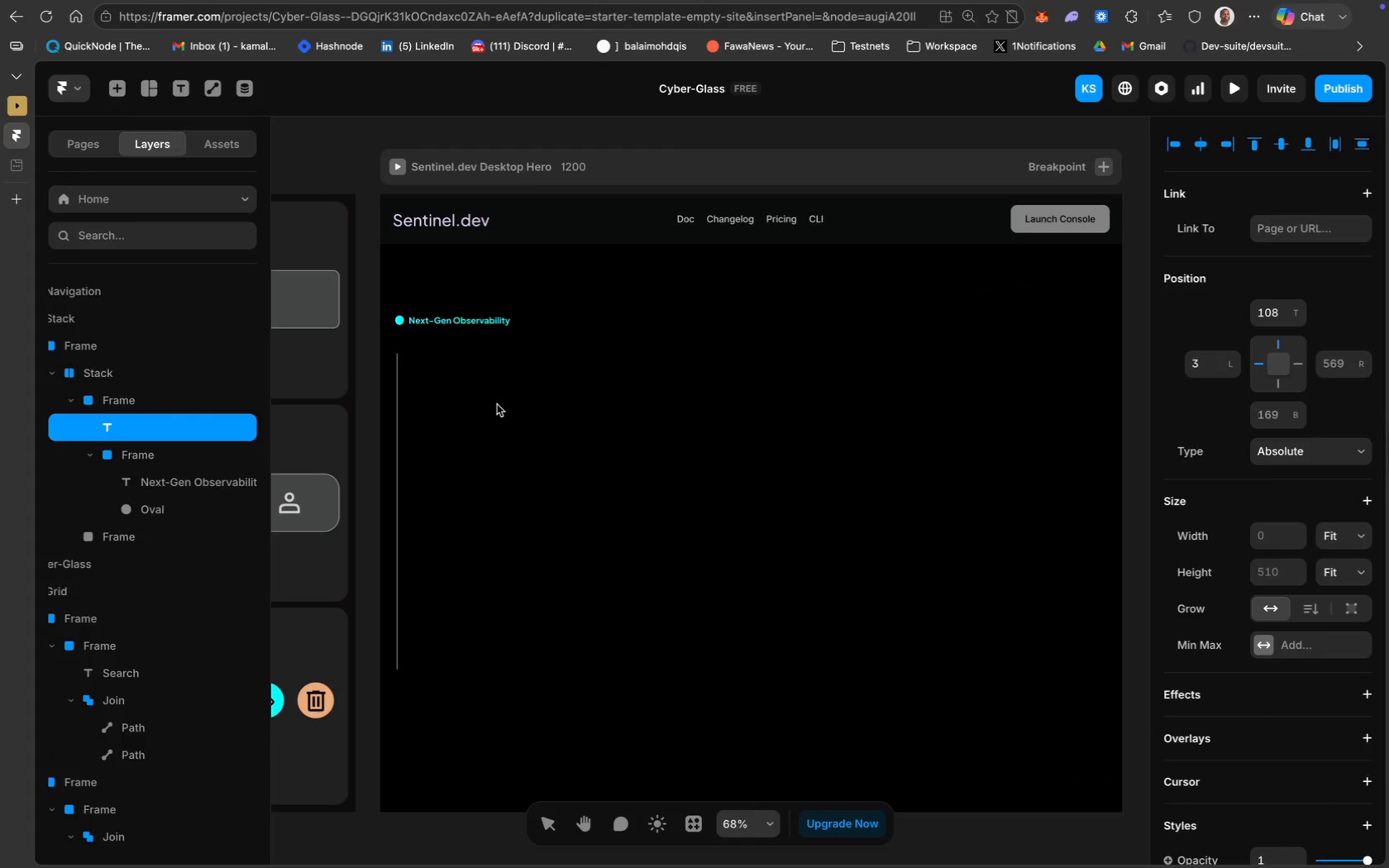 
type(Debi)
key(Backspace)
type(ug at the Speed of Thou)
 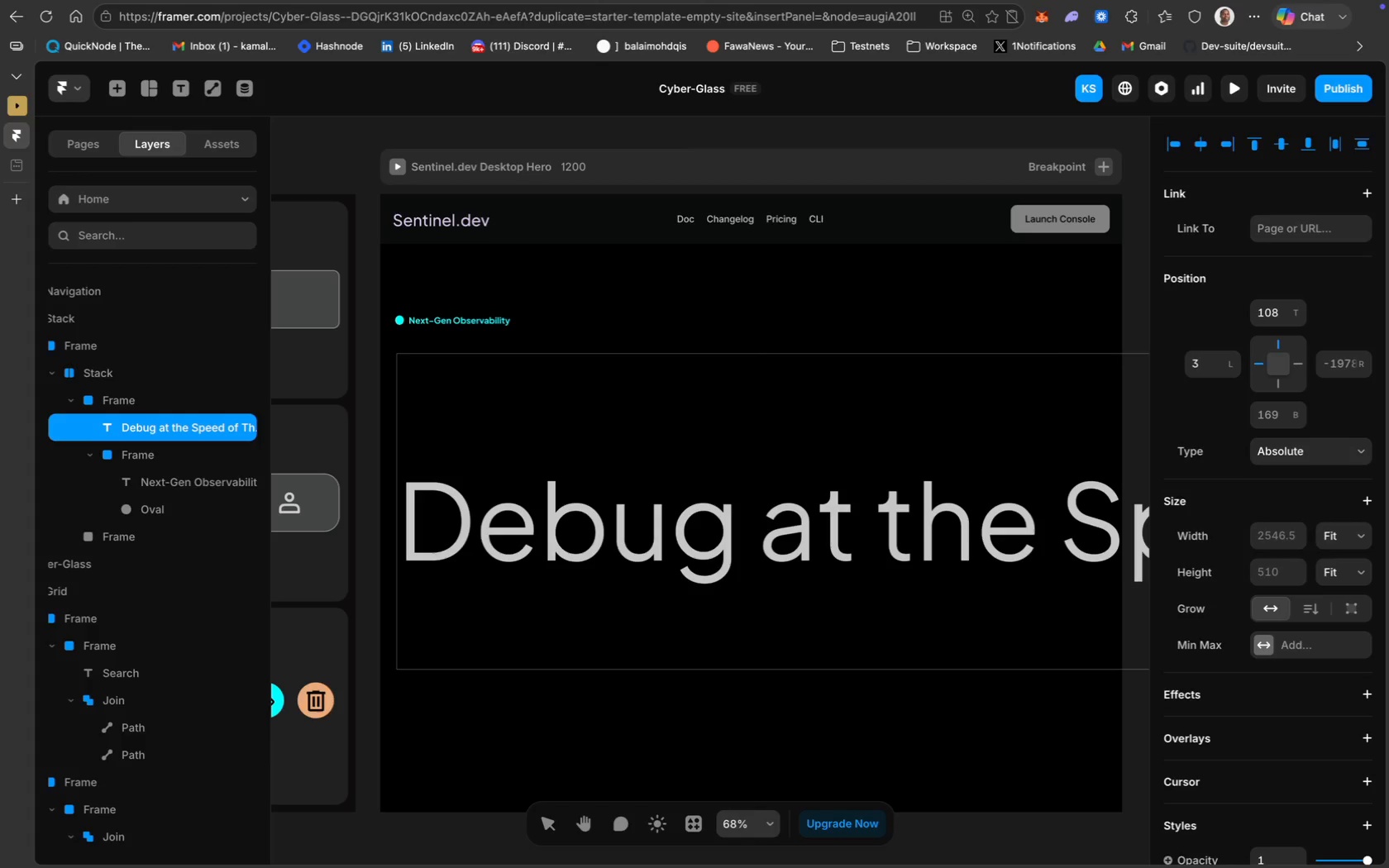 
key(Backspace)
 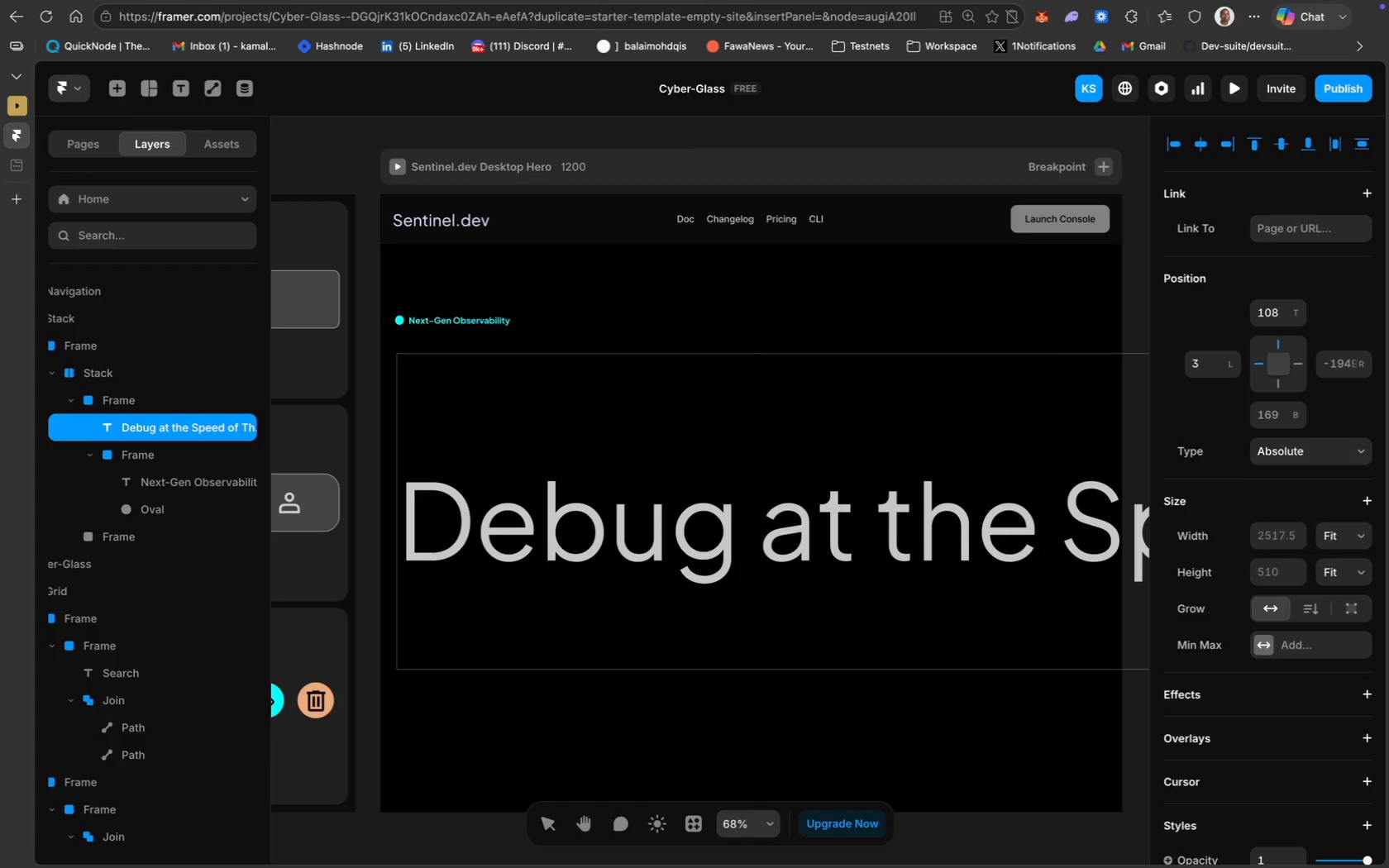 
key(Meta+A)
 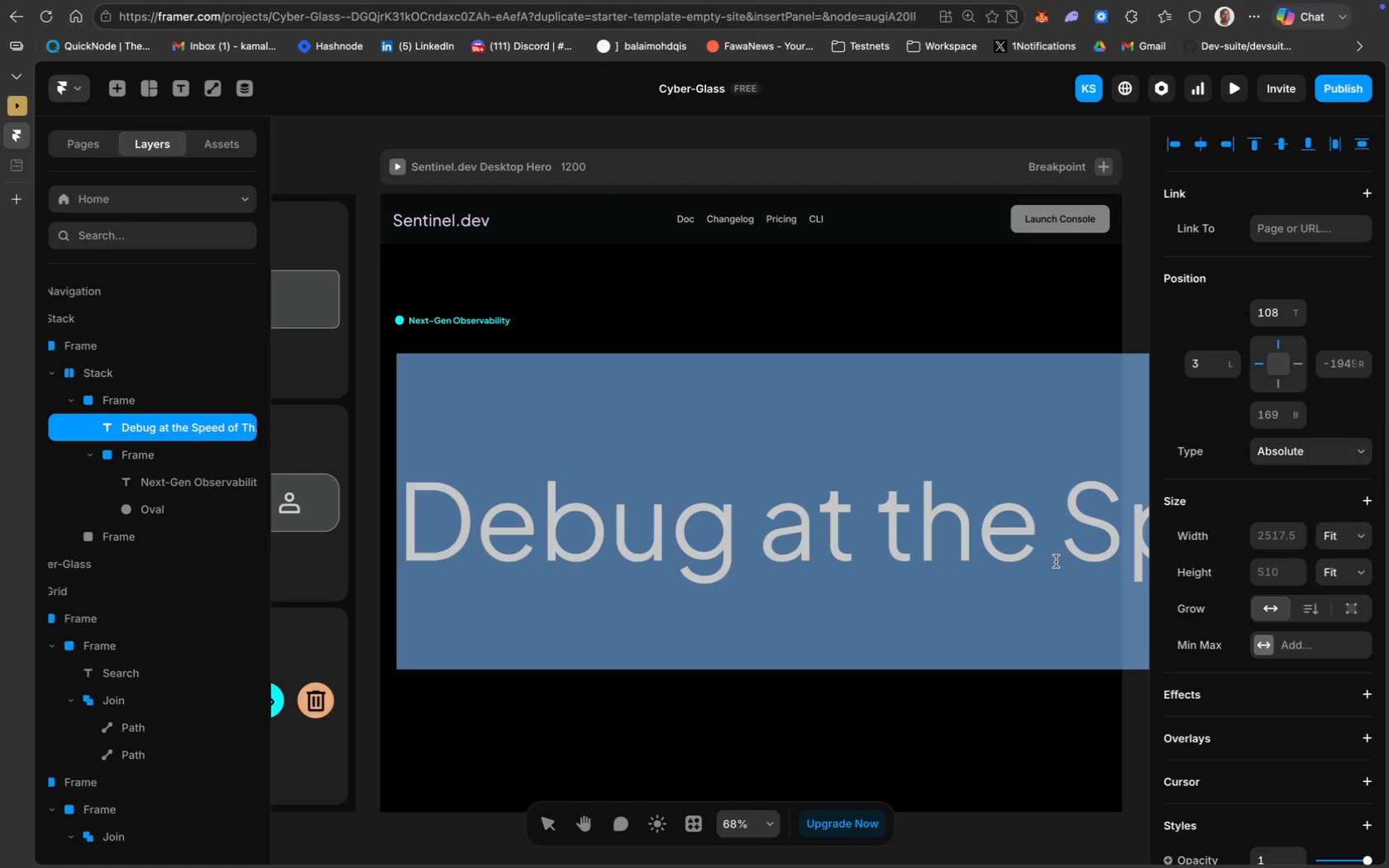 
scroll: coordinate [1208, 658], scroll_direction: down, amount: 48.0
 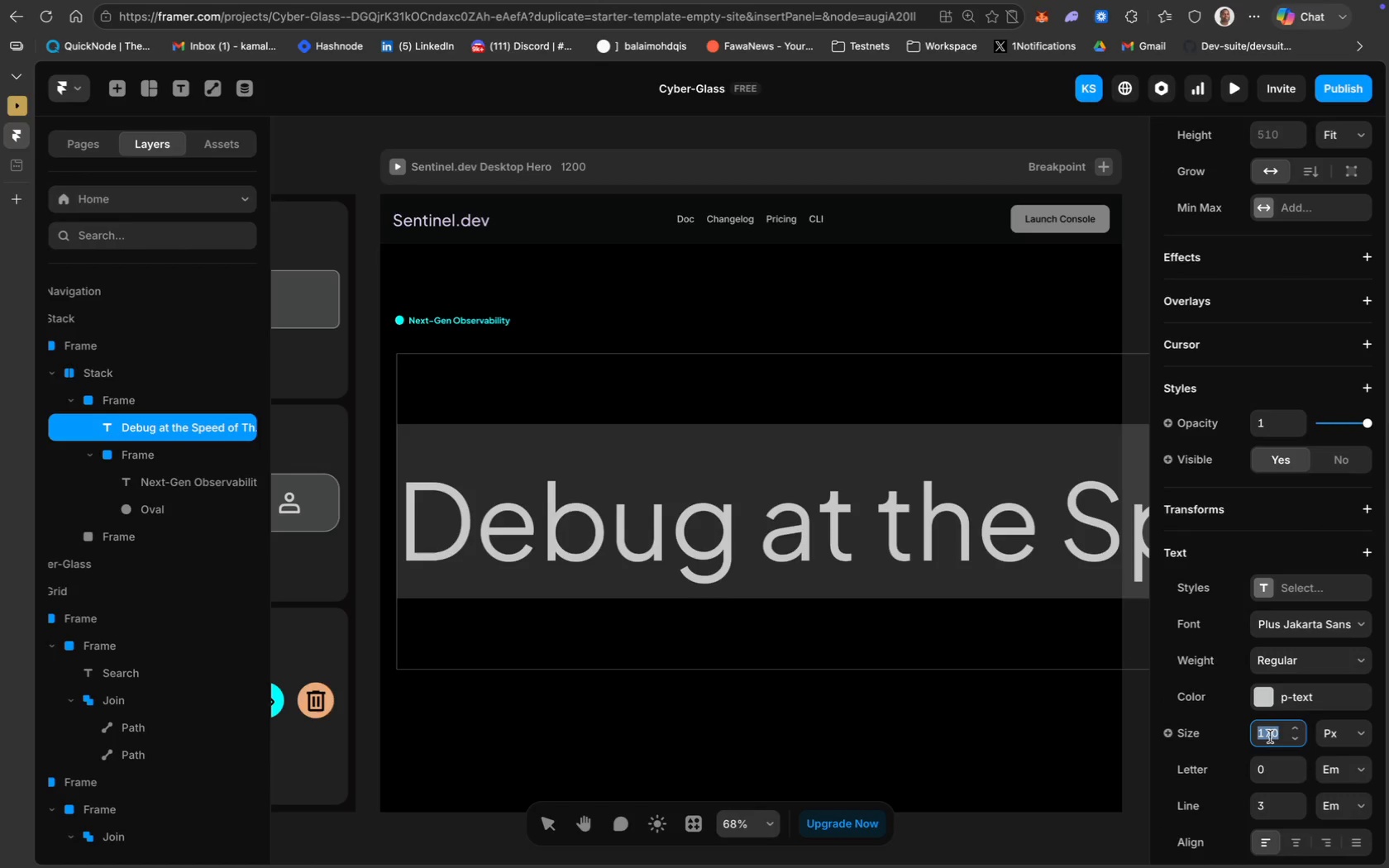 
type(40)
 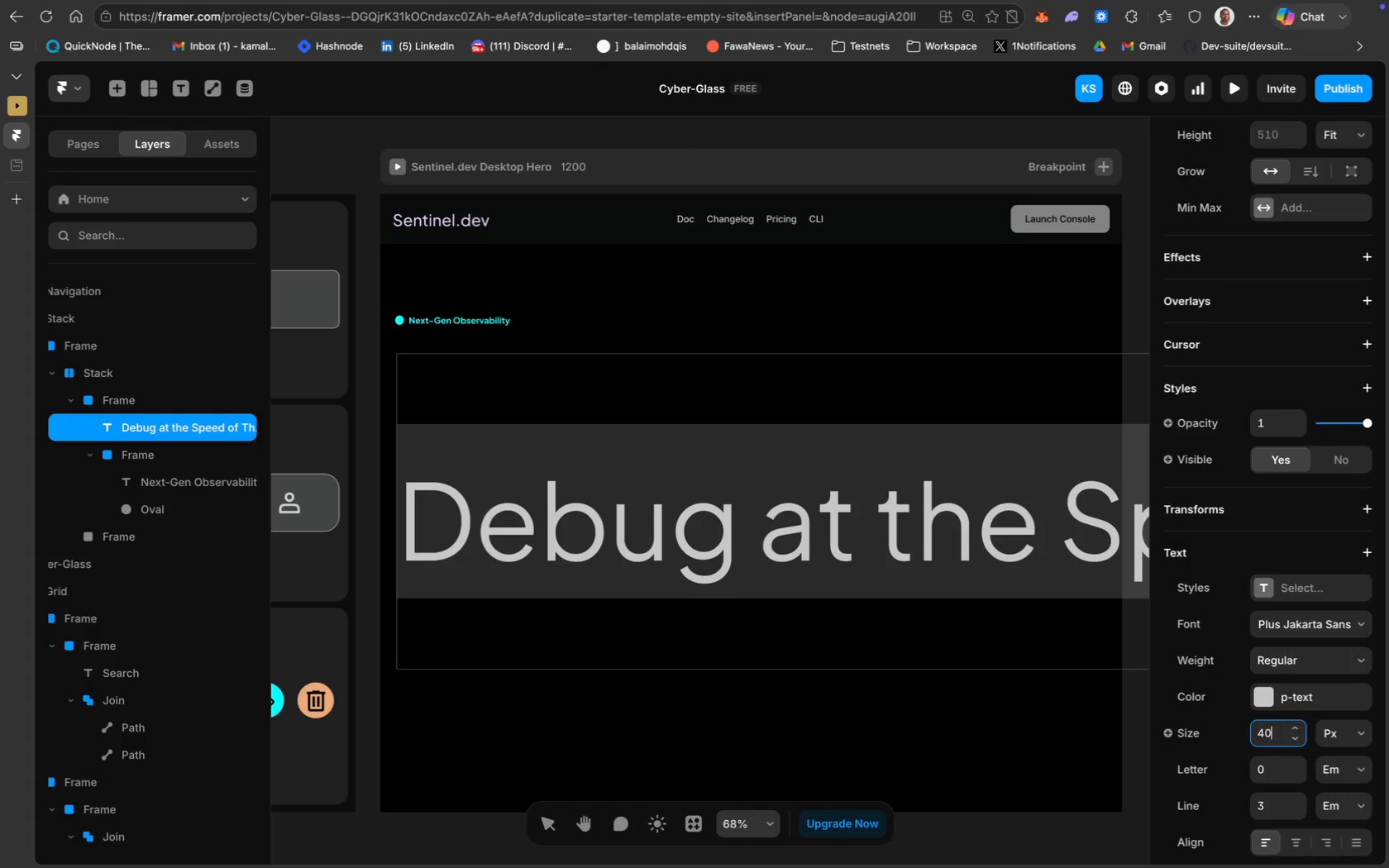 
key(Enter)
 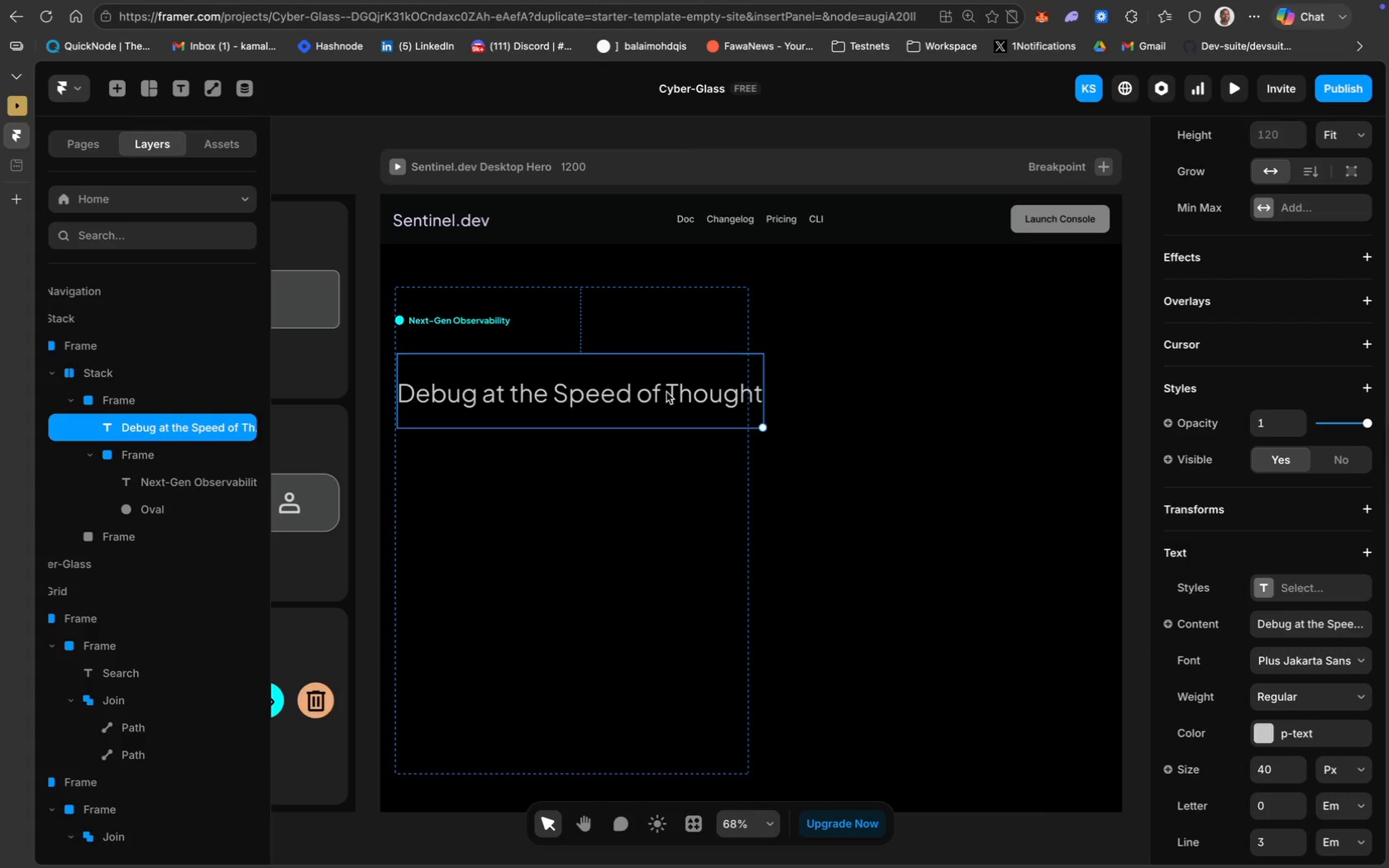 
wait(6.19)
 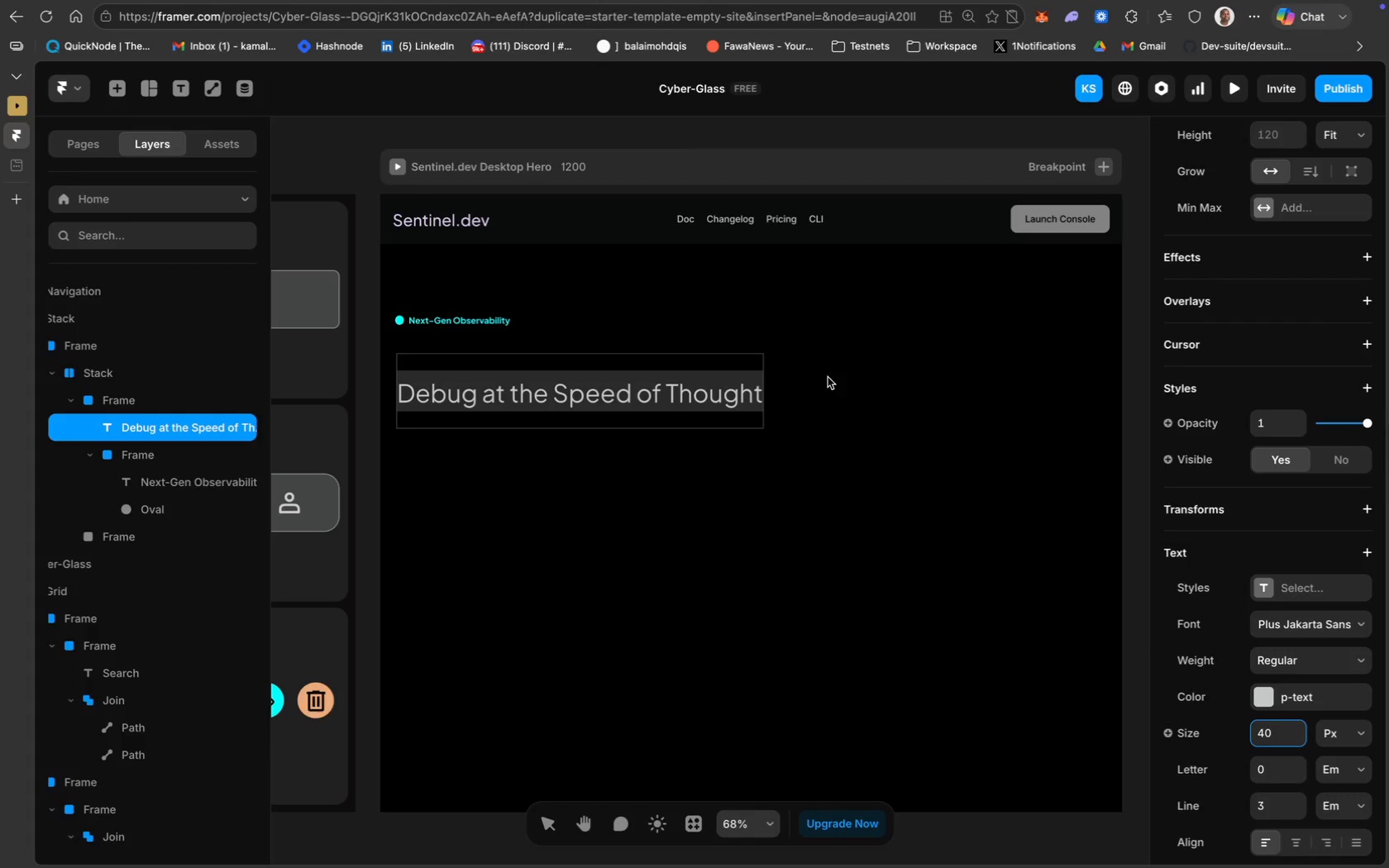 
double_click([663, 397])
 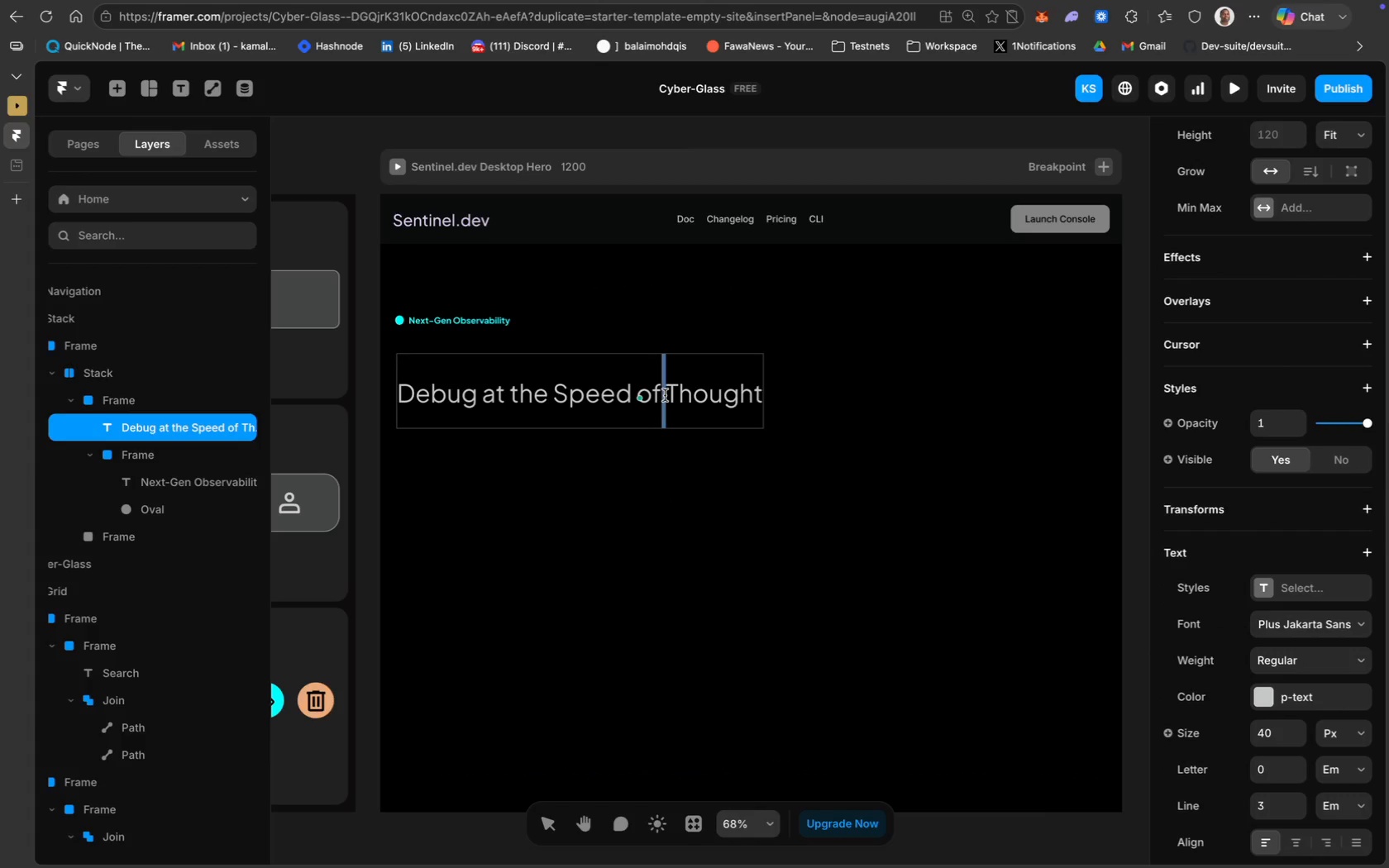 
left_click([665, 395])
 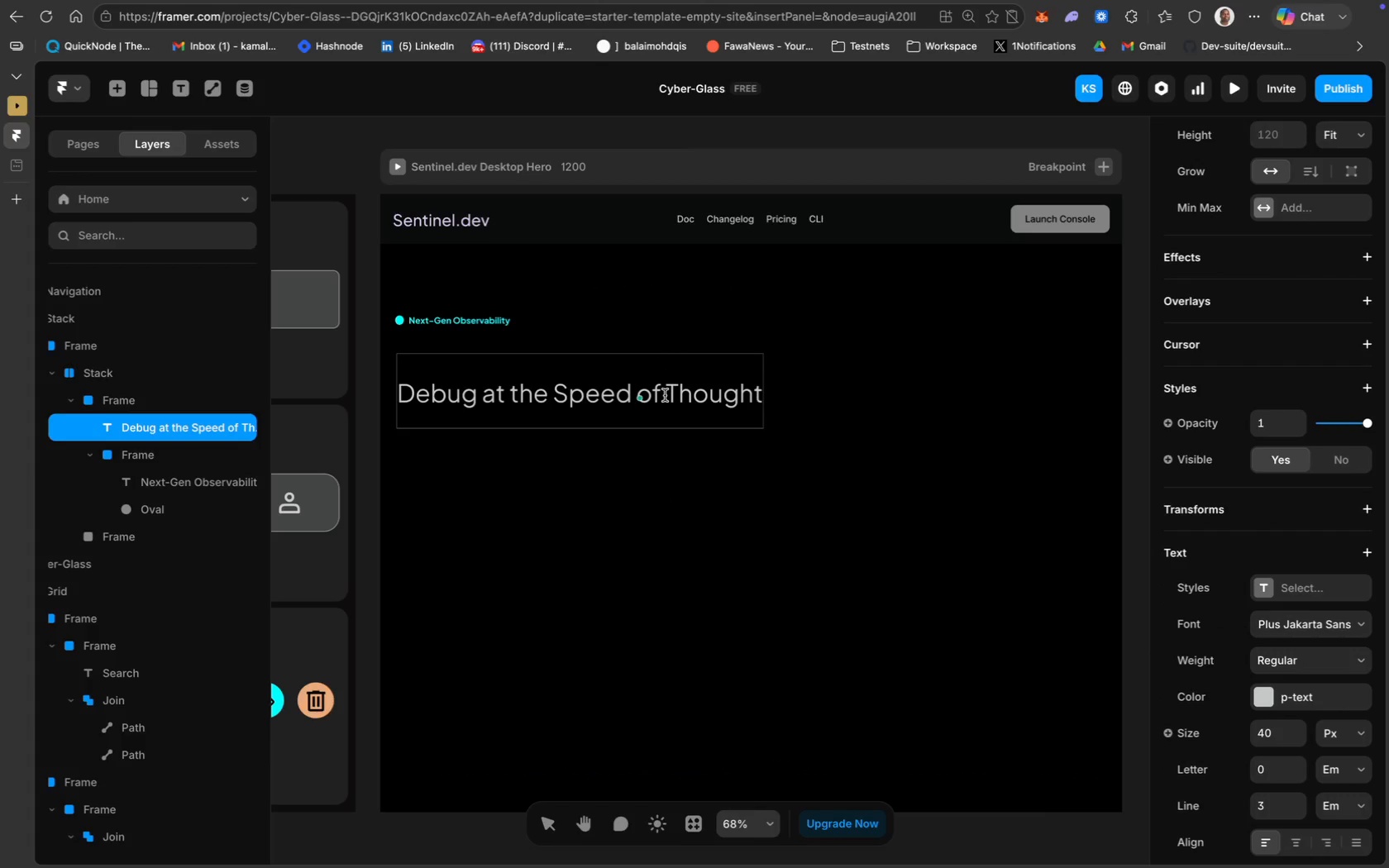 
key(Enter)
 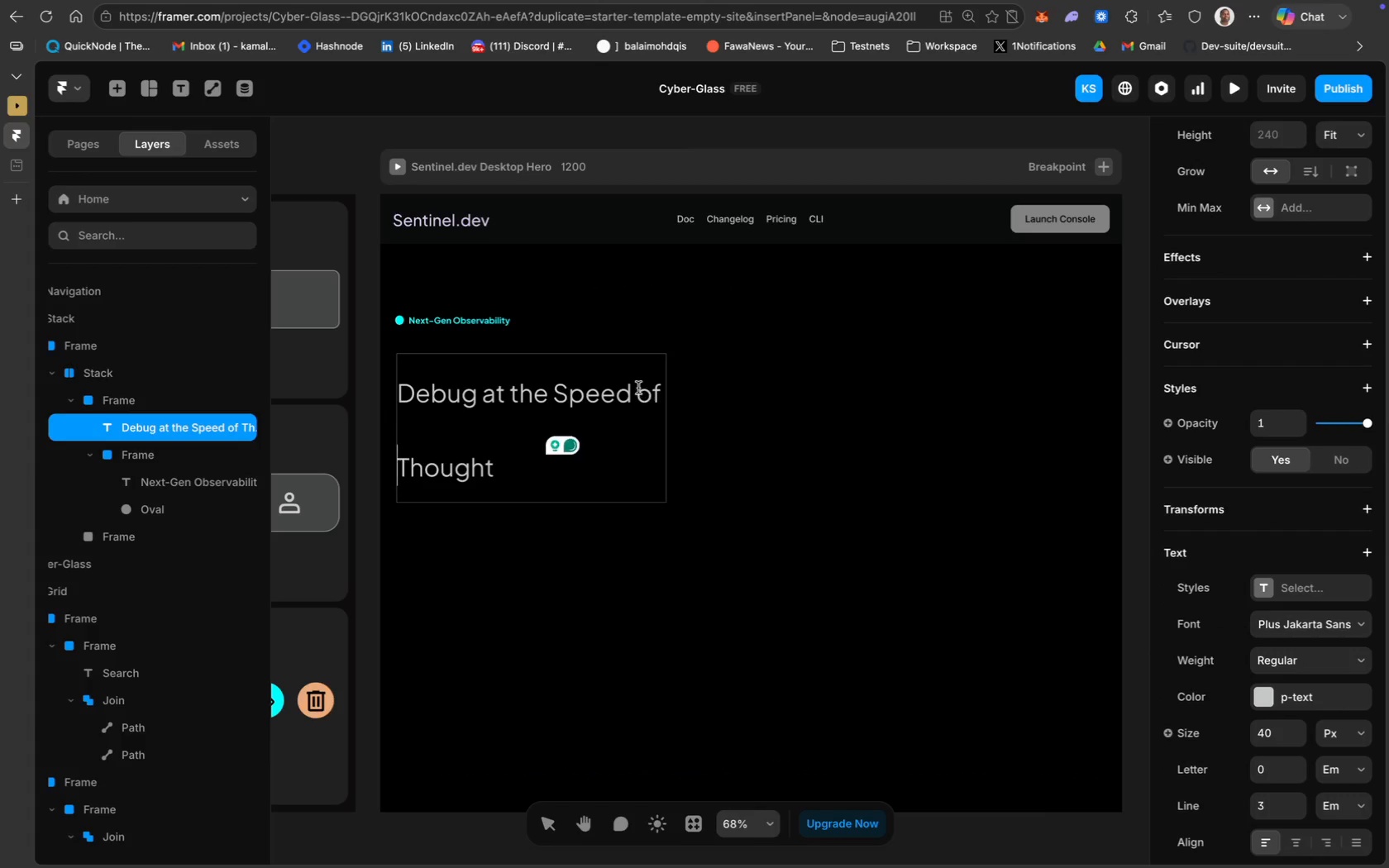 
key(Meta+A)
 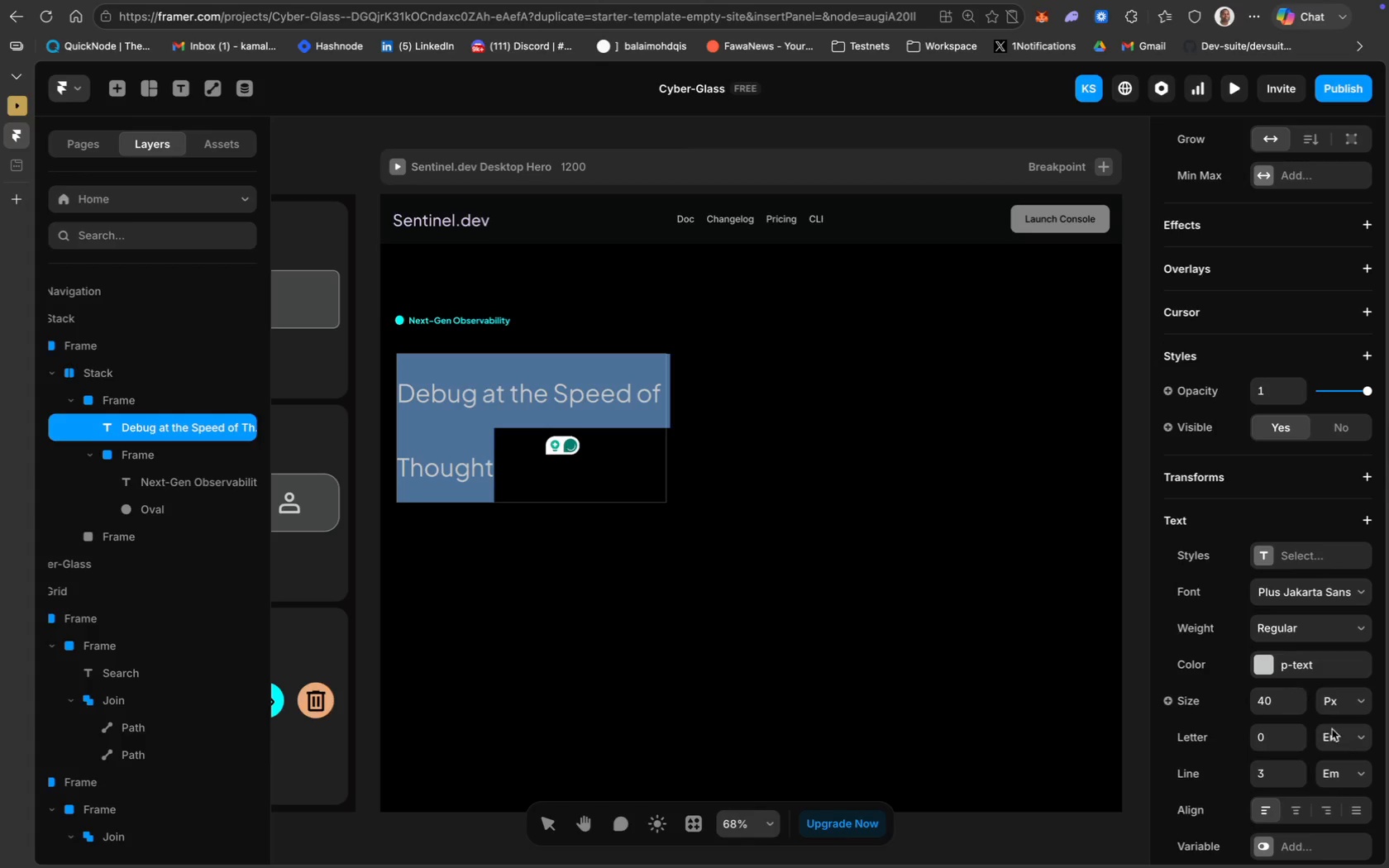 
scroll: coordinate [1332, 729], scroll_direction: down, amount: 38.0
 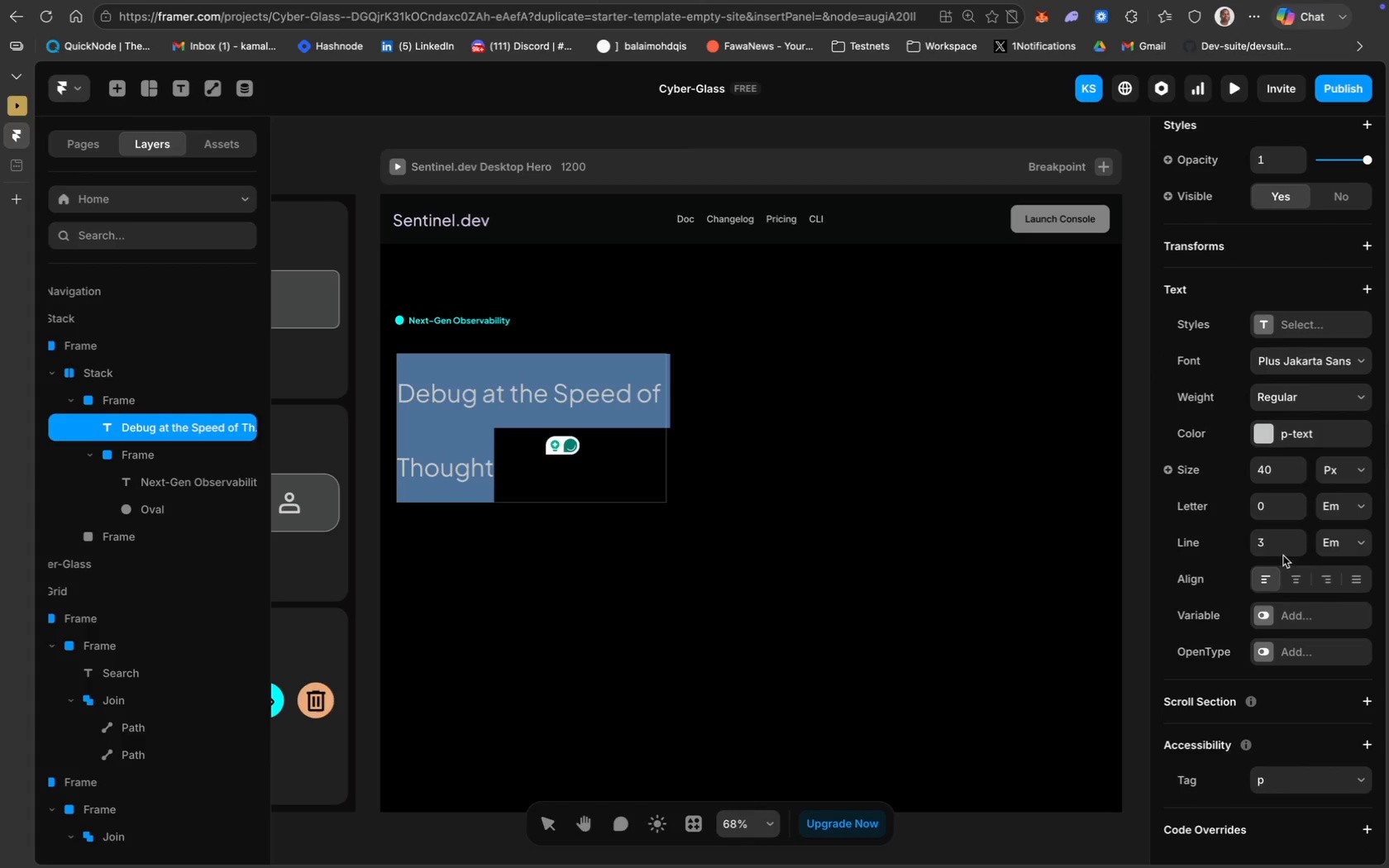 
left_click([1276, 543])
 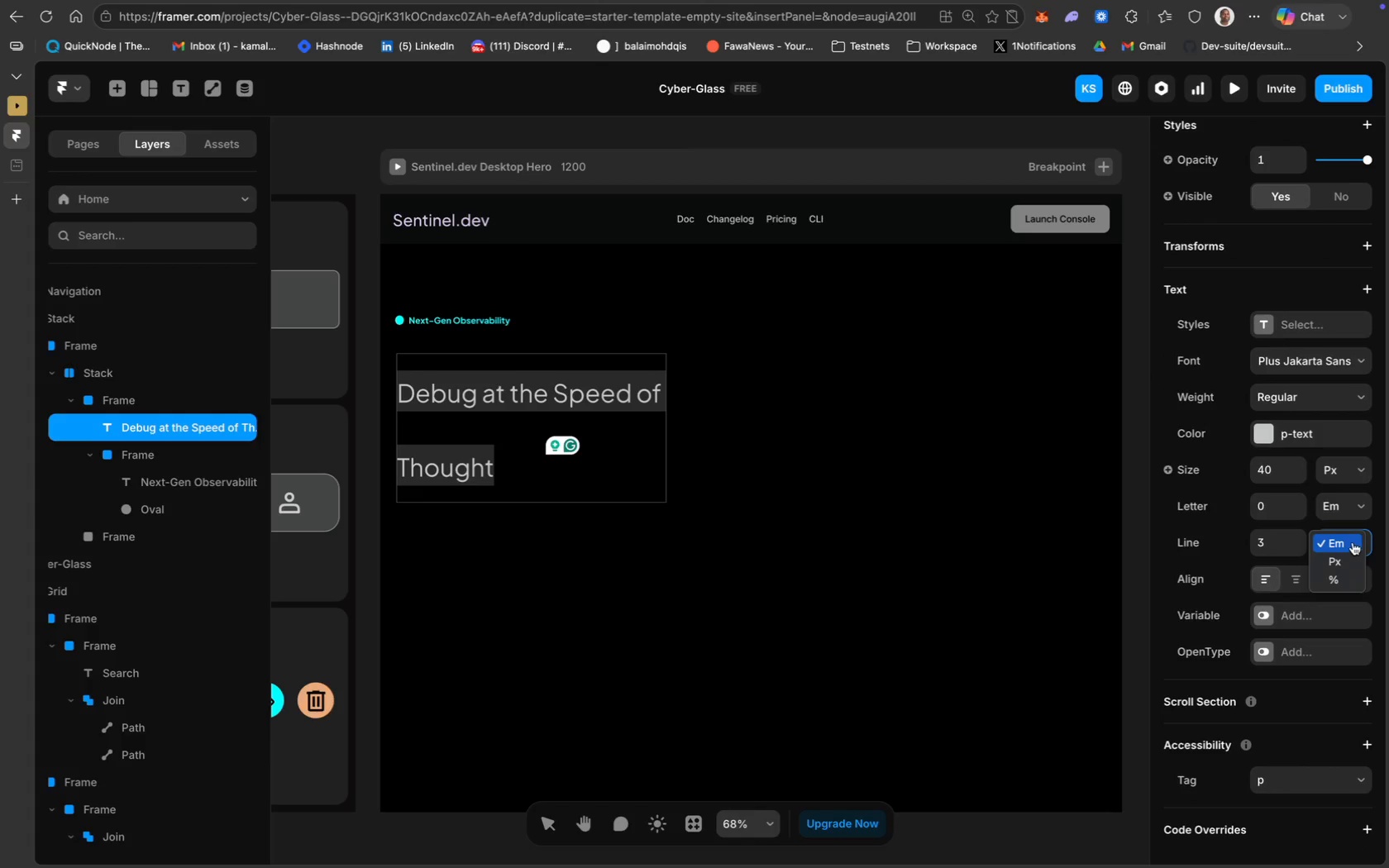 
left_click([1353, 542])
 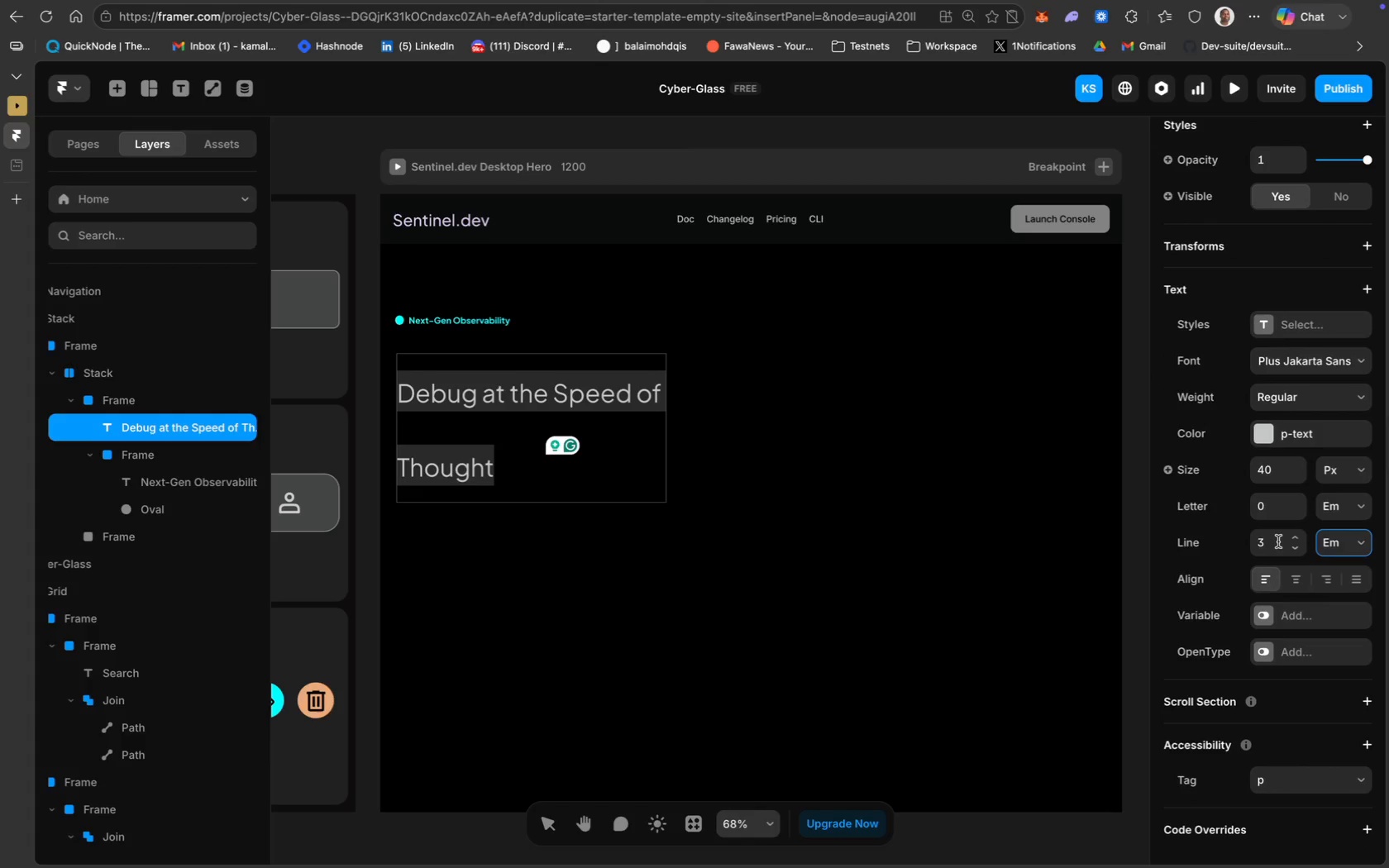 
left_click([1266, 539])
 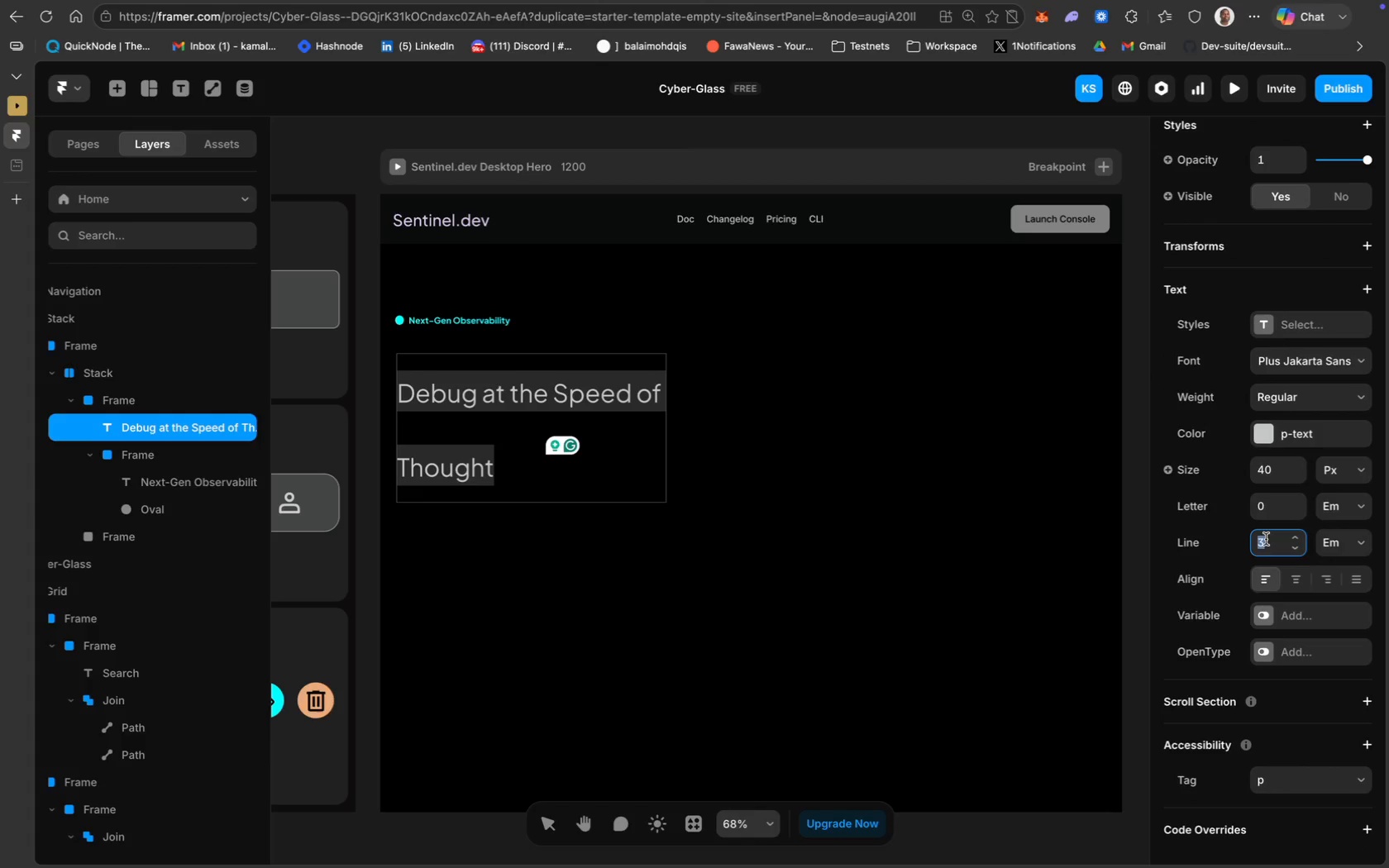 
key(Backspace)
 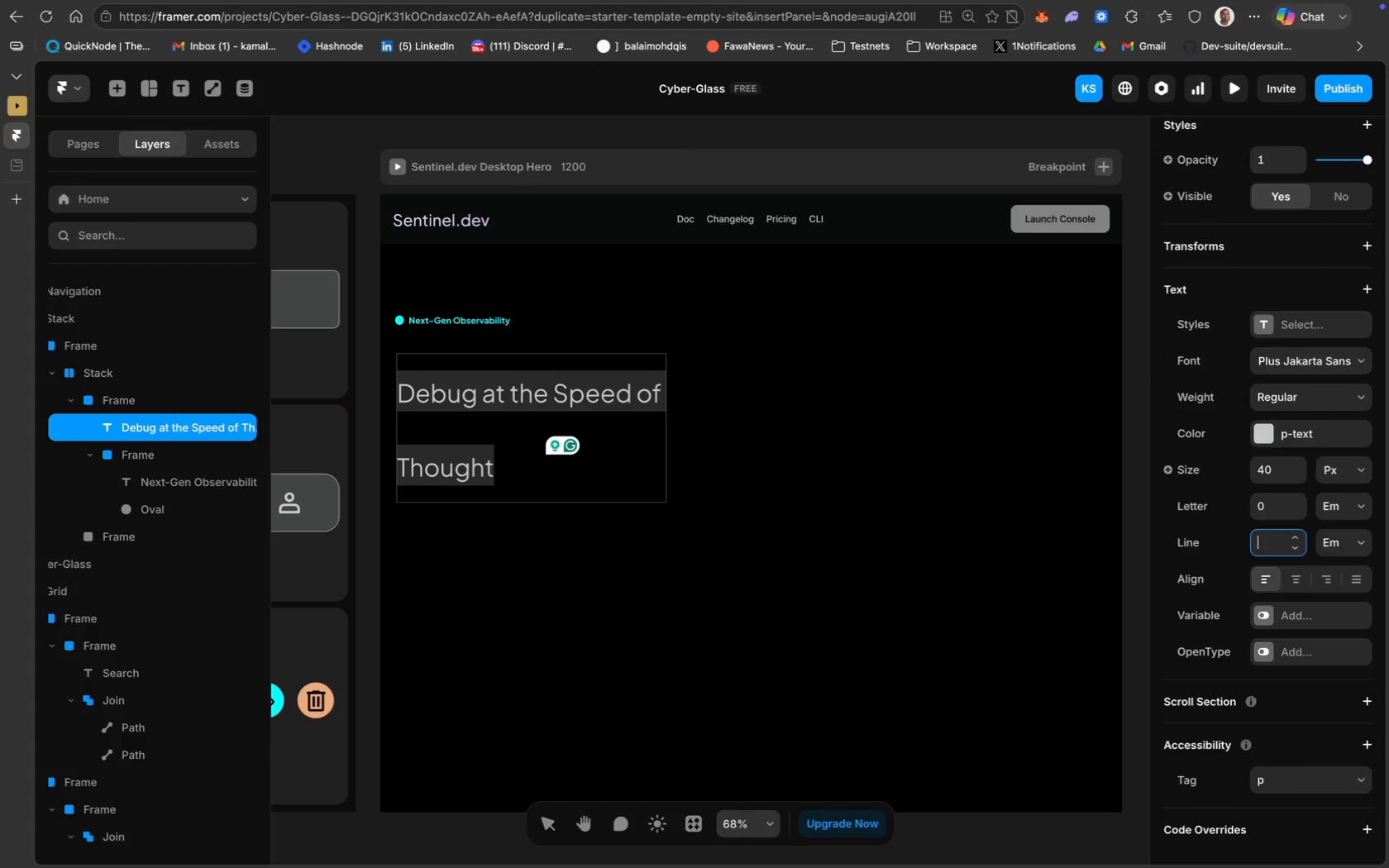 
key(1)
 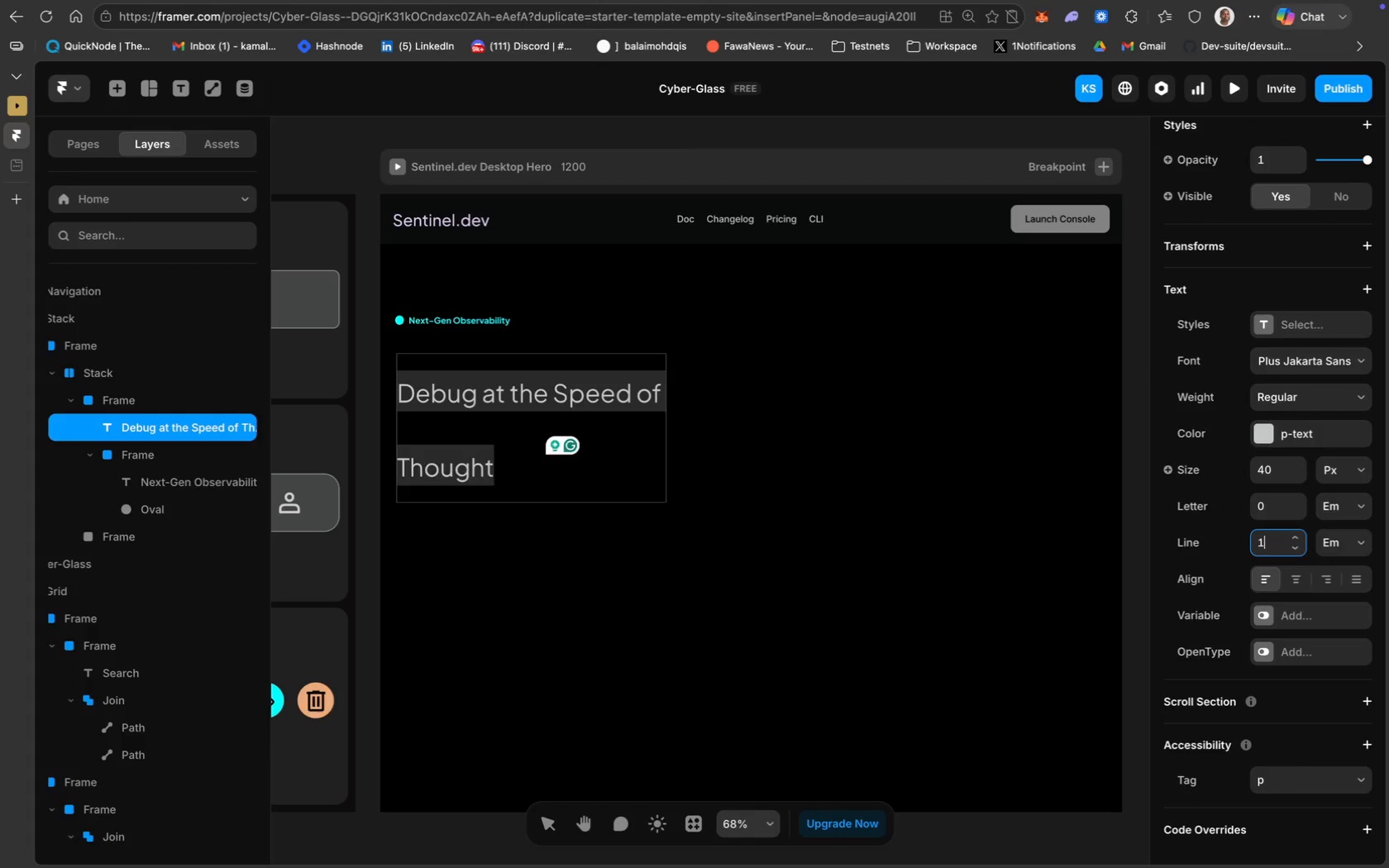 
key(Enter)
 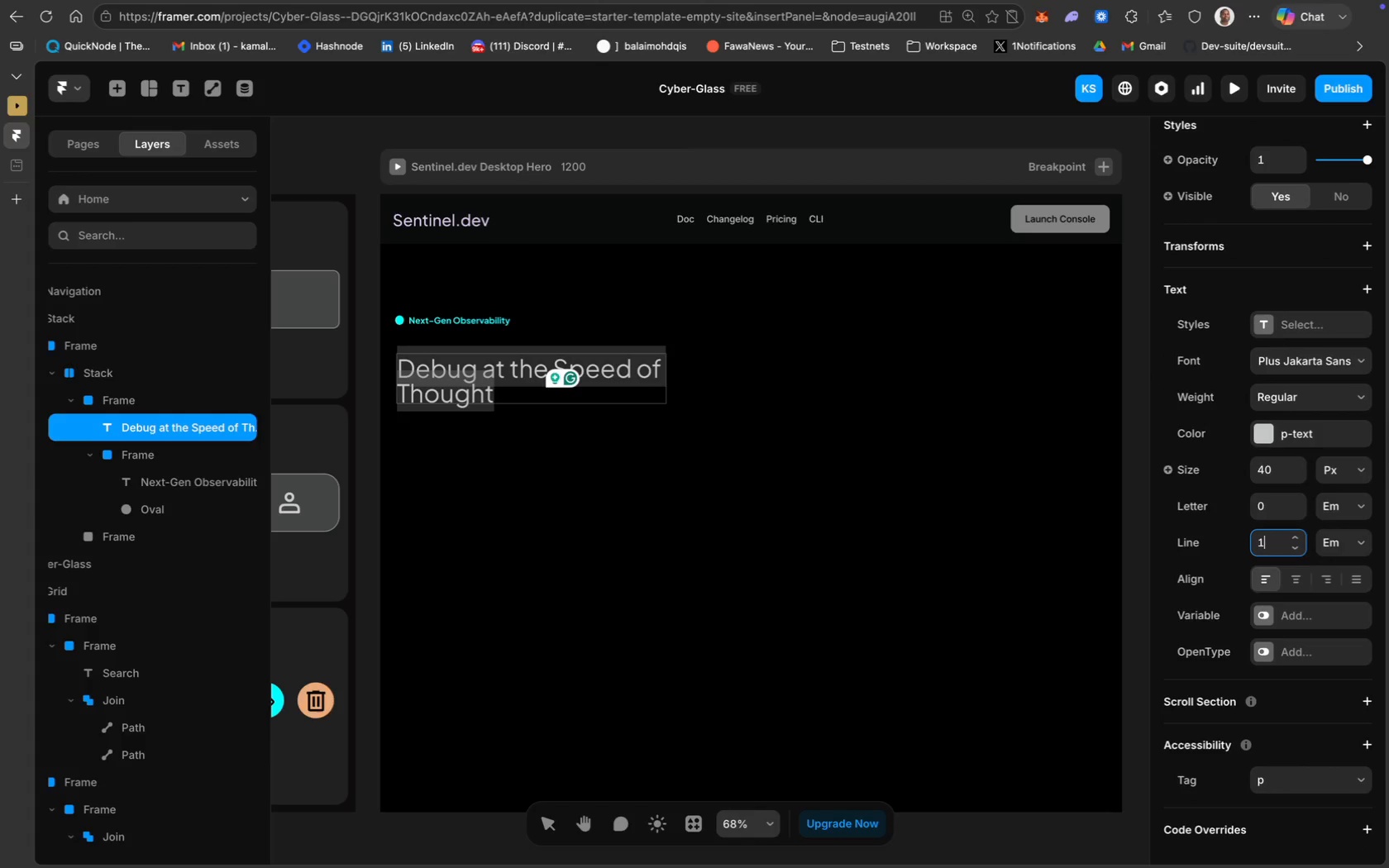 
left_click([1266, 539])
 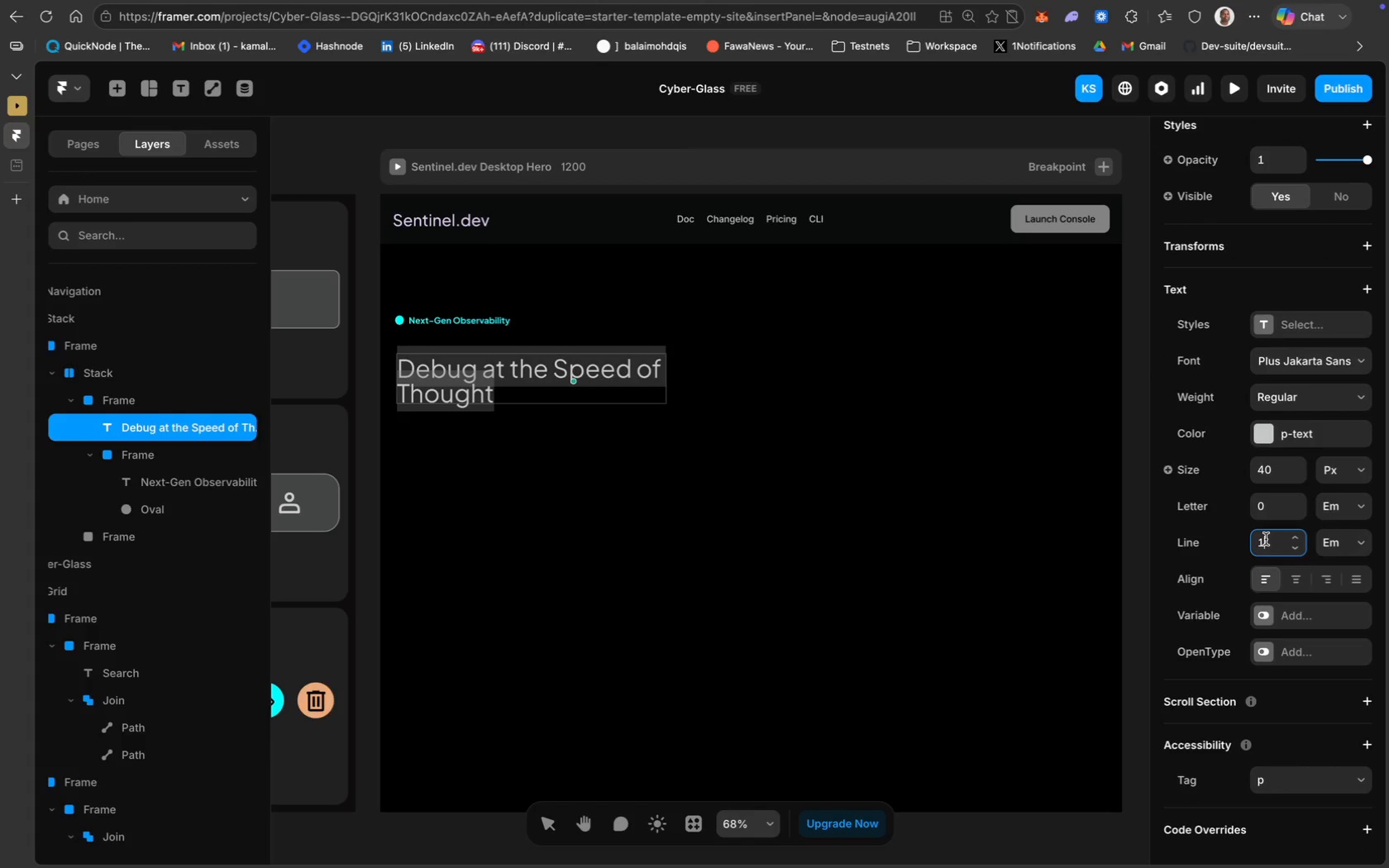 
key(Period)
 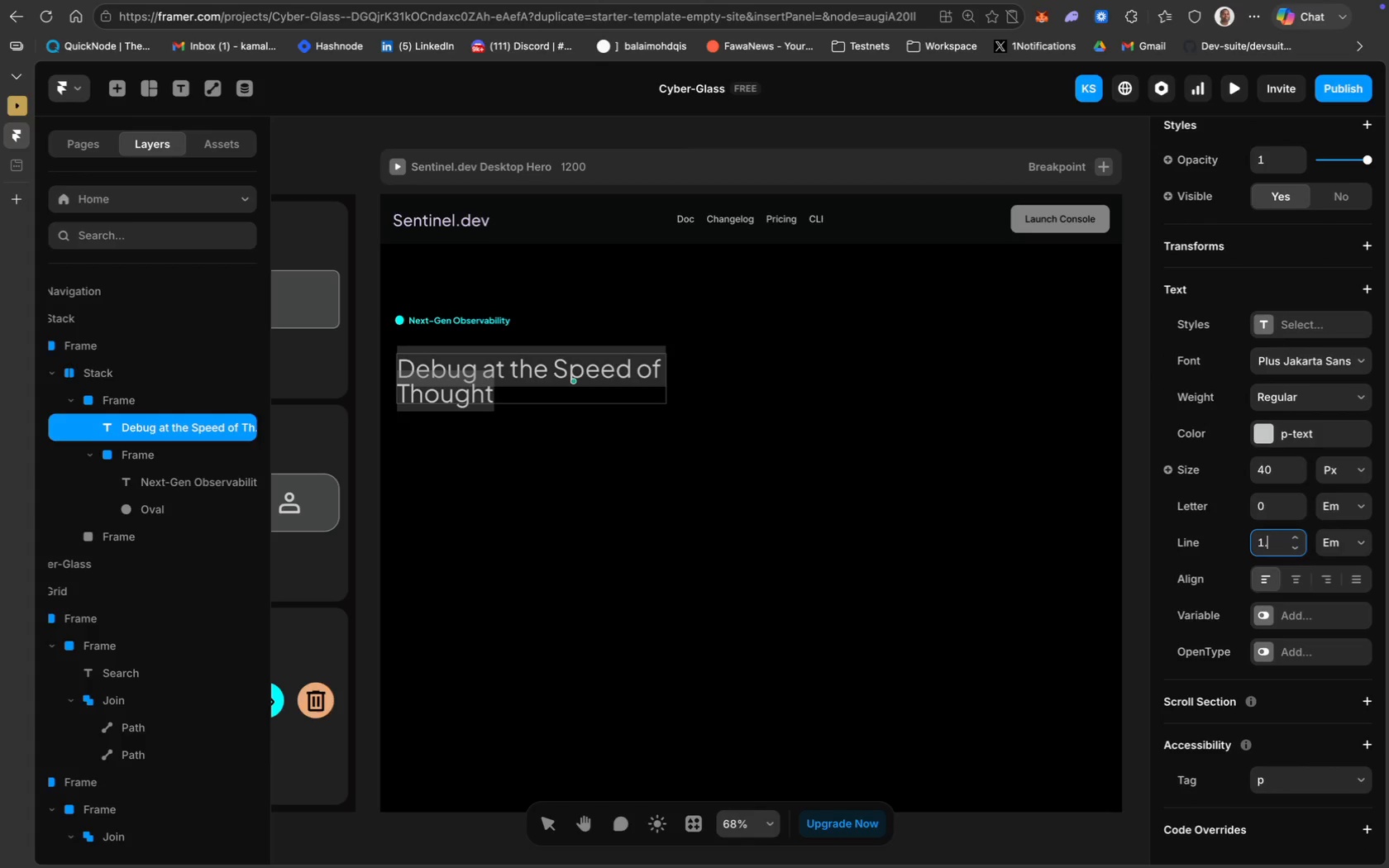 
key(5)
 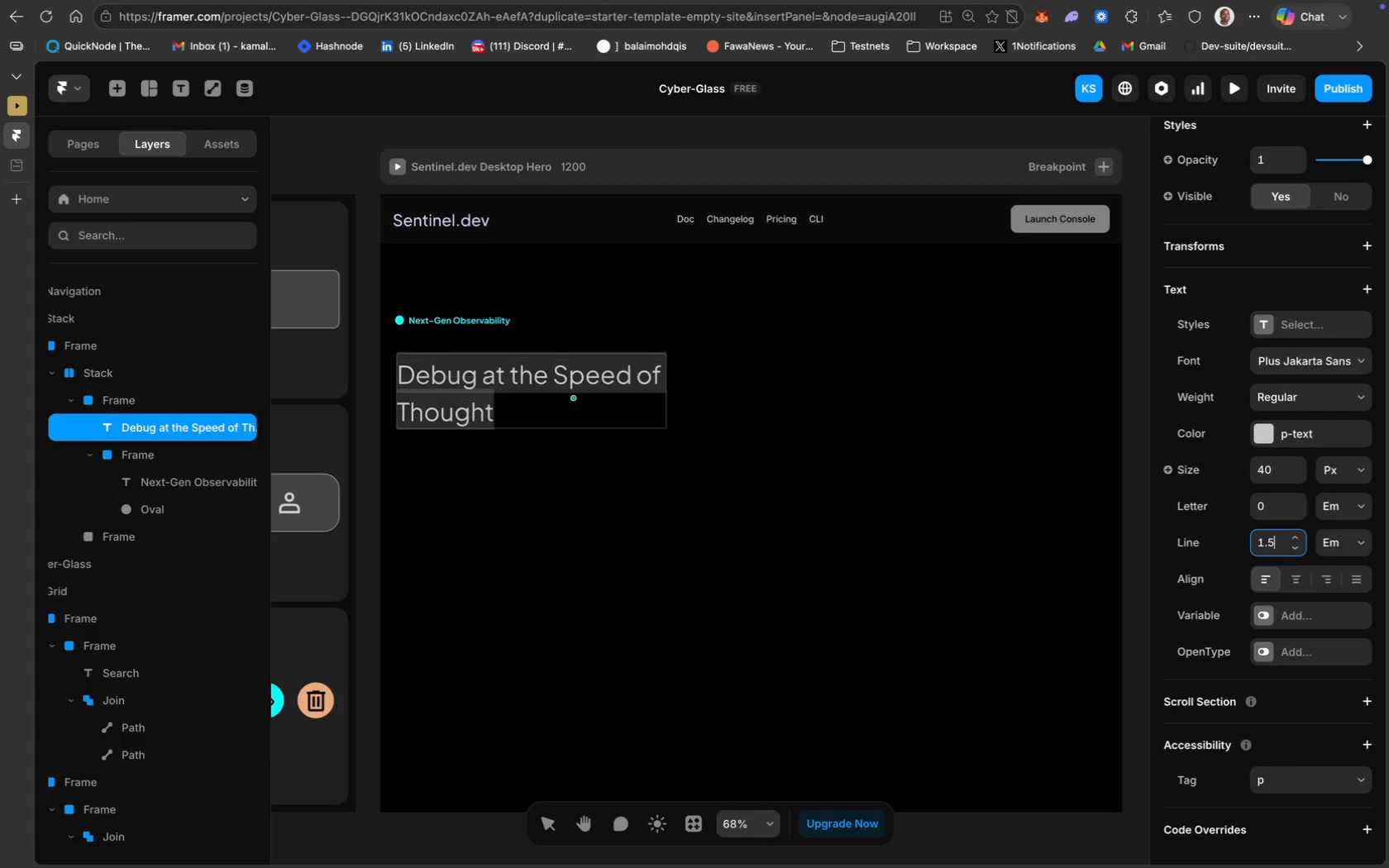 
key(Enter)
 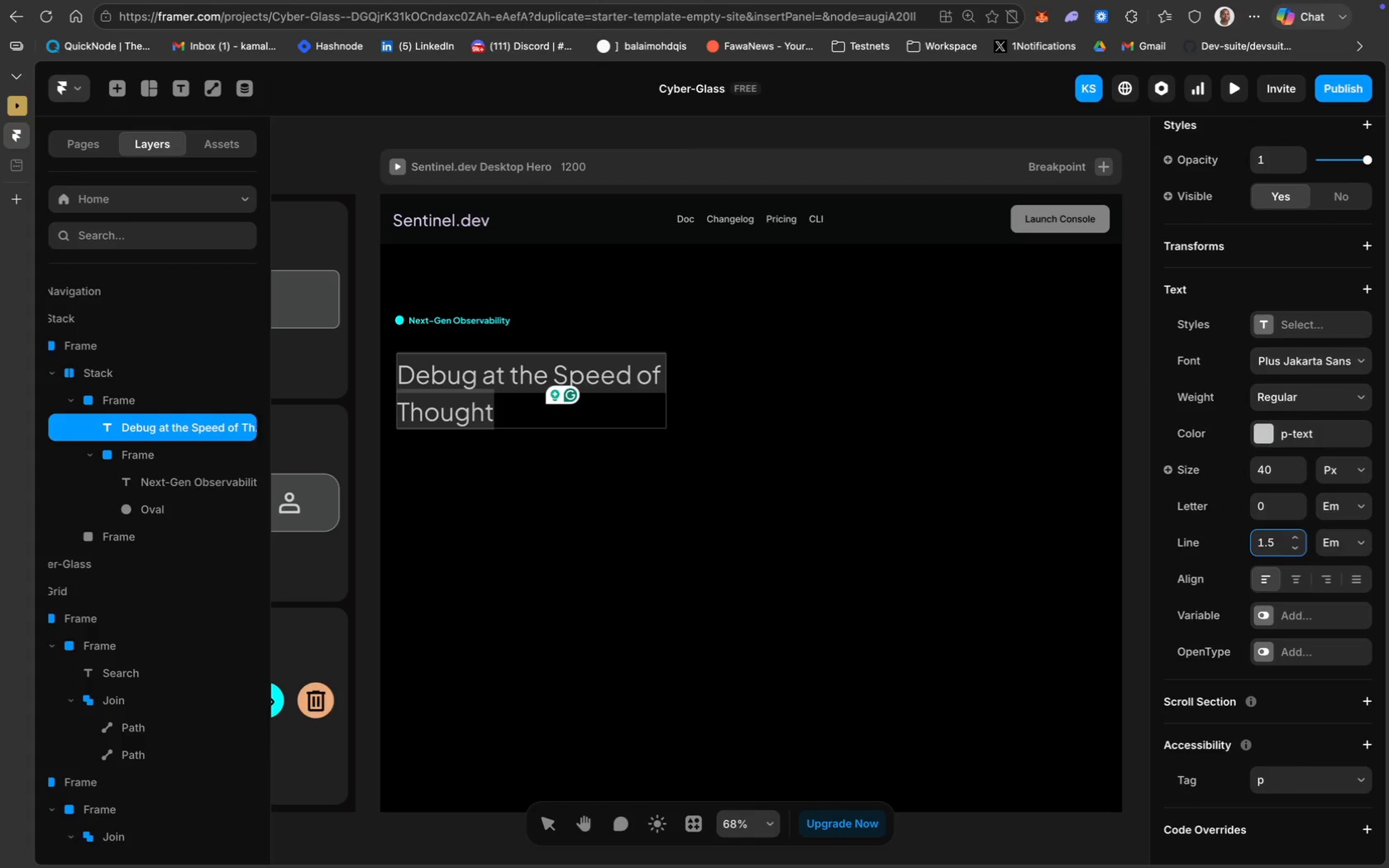 
key(Meta+A)
 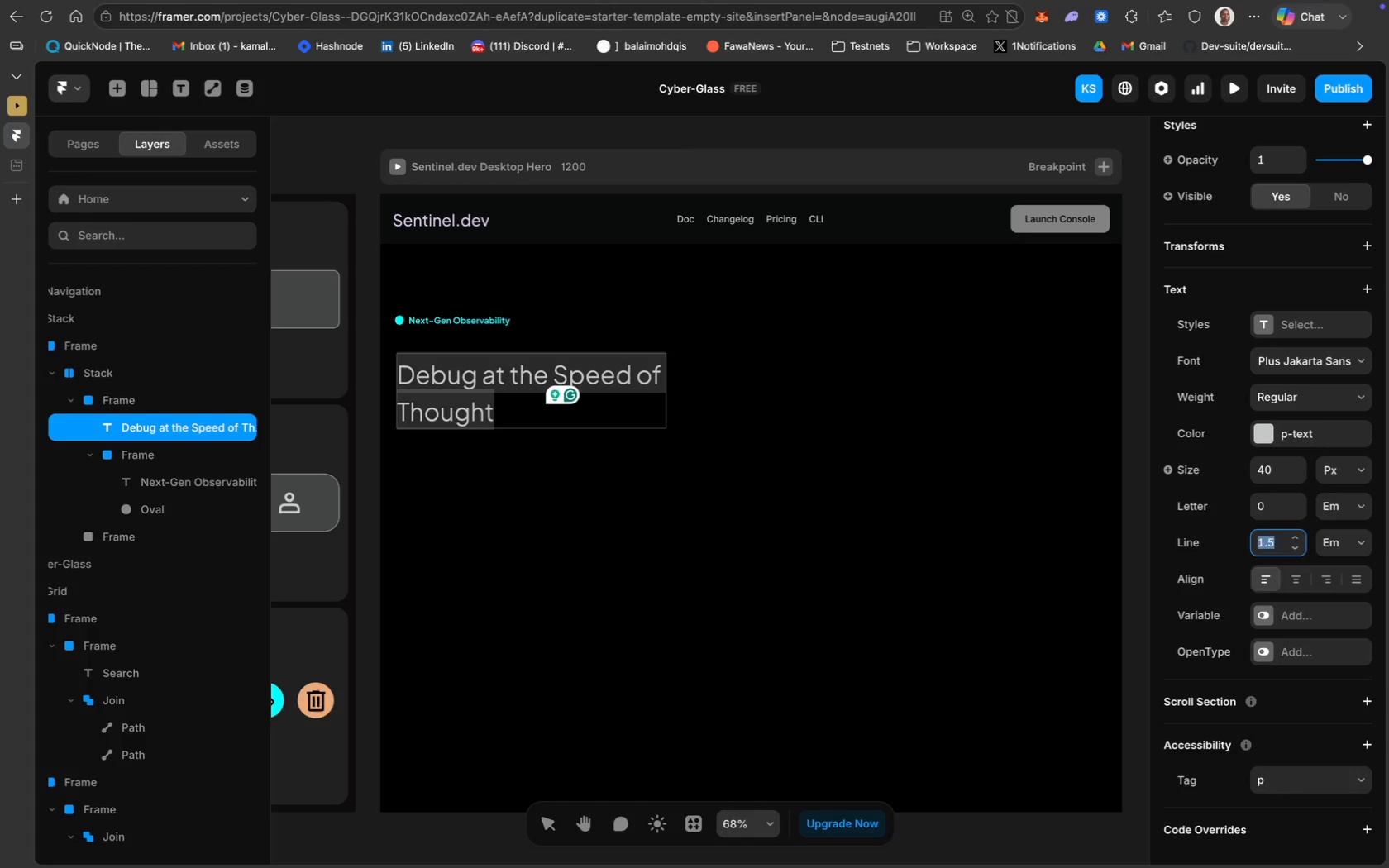 
key(2)
 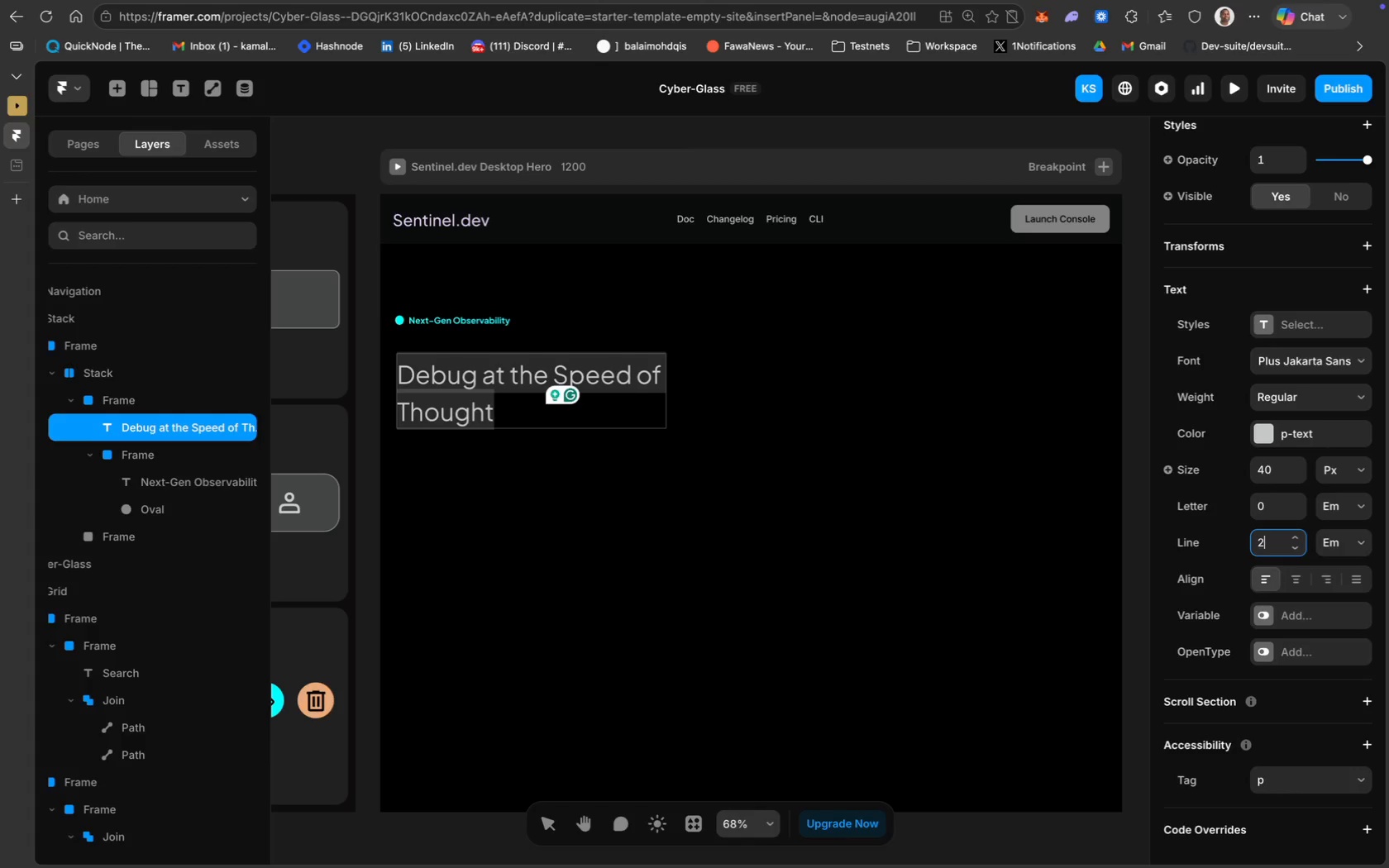 
key(Enter)
 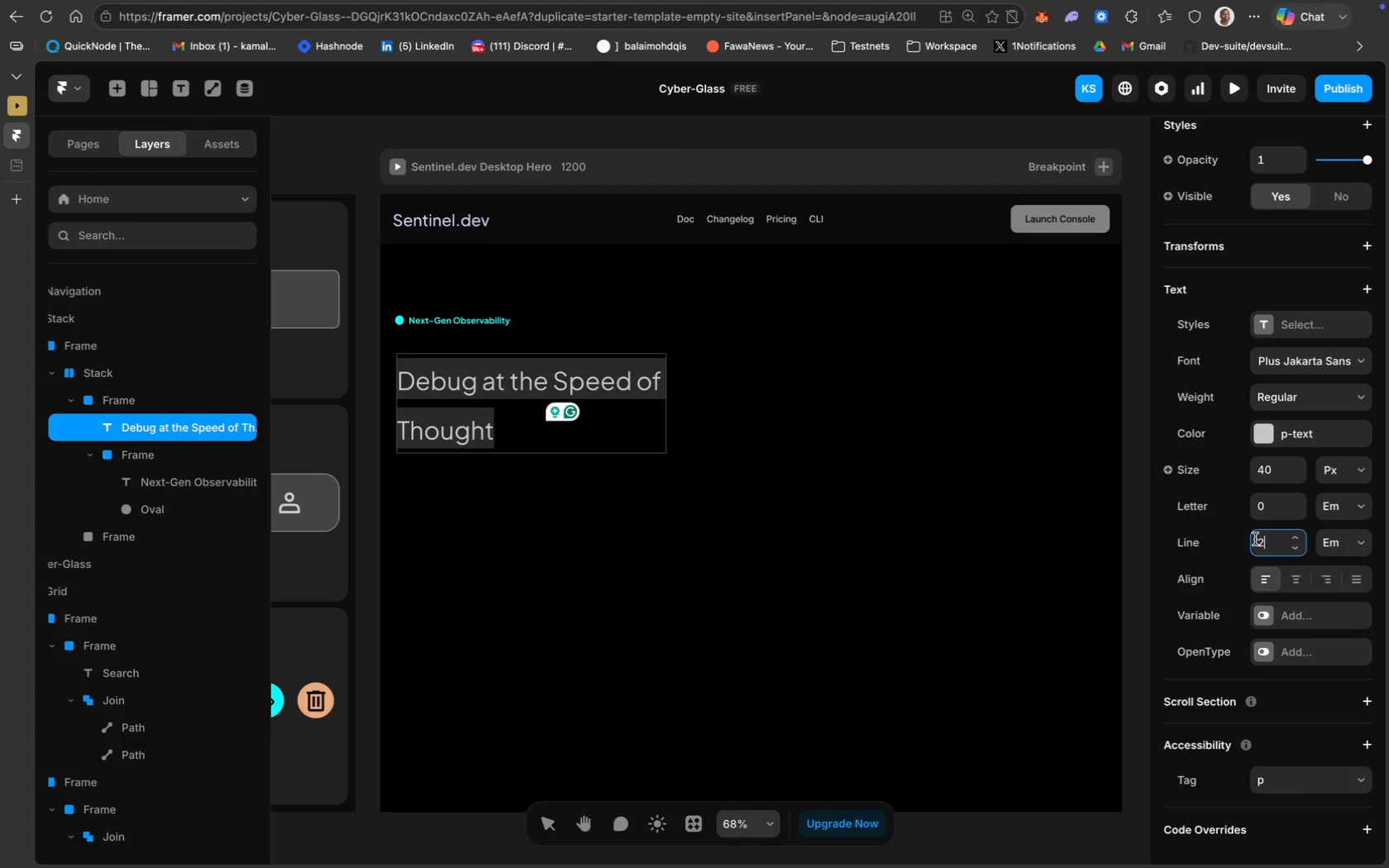 
key(Meta+CommandLeft)
 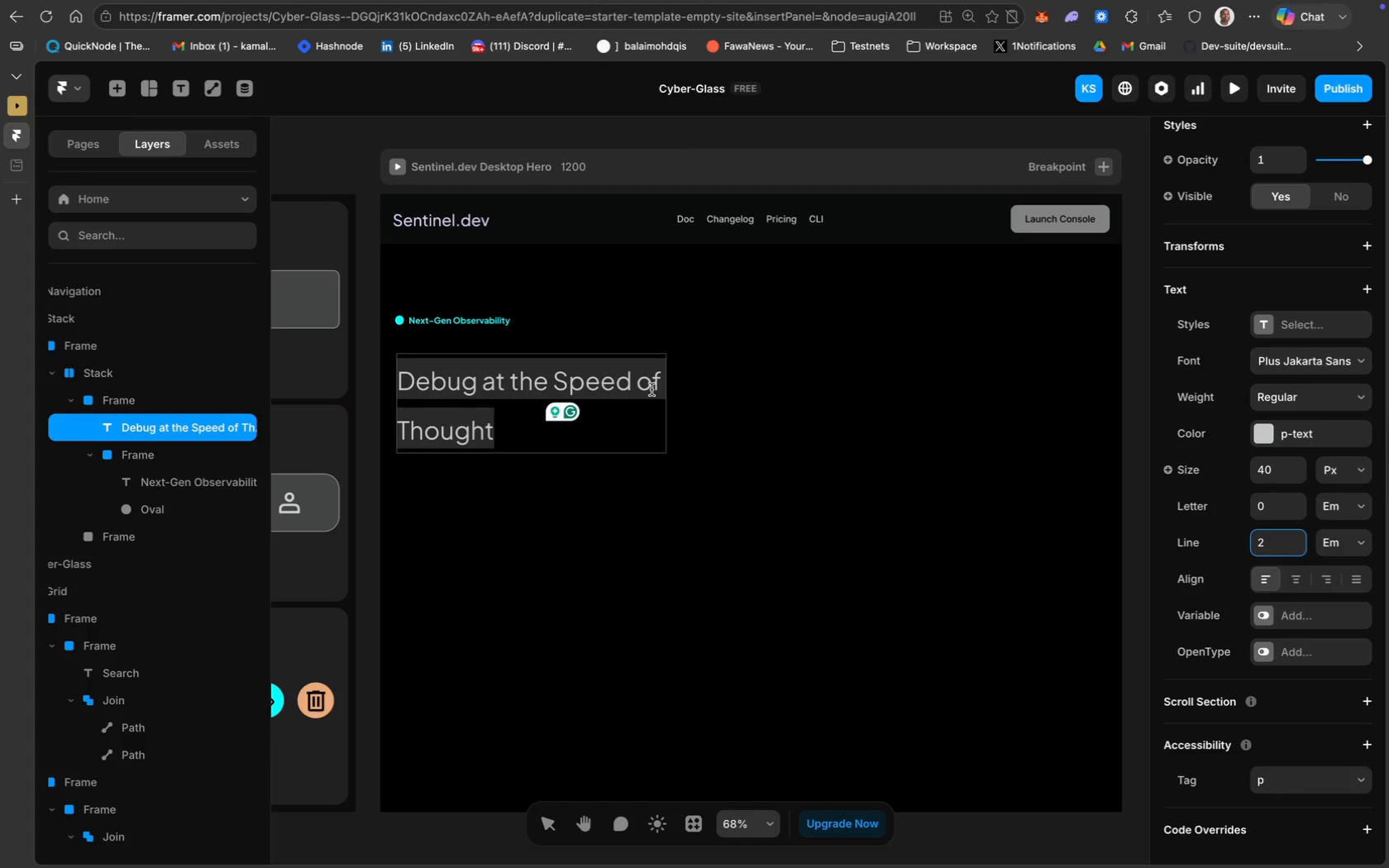 
left_click([643, 379])
 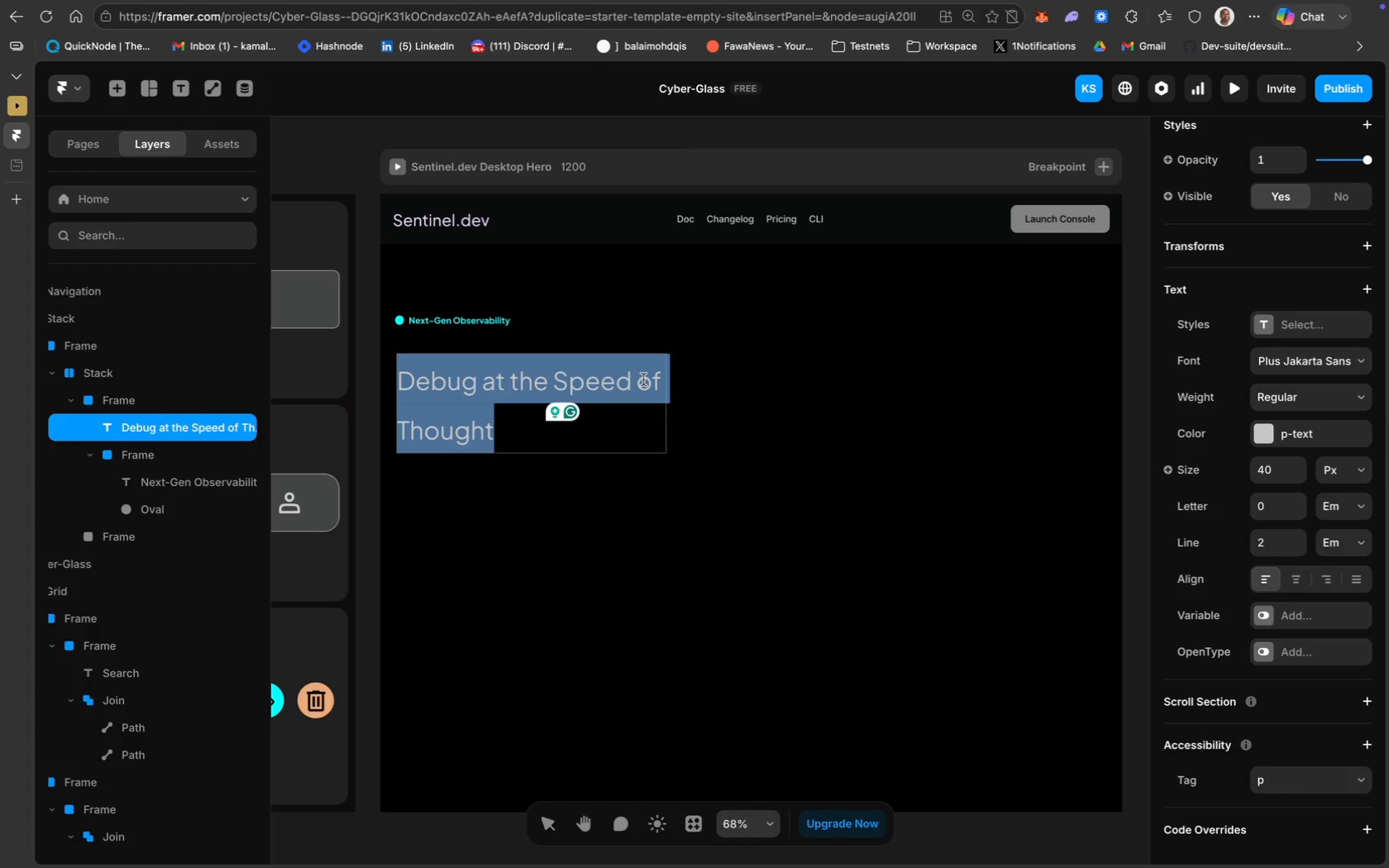 
left_click([643, 379])
 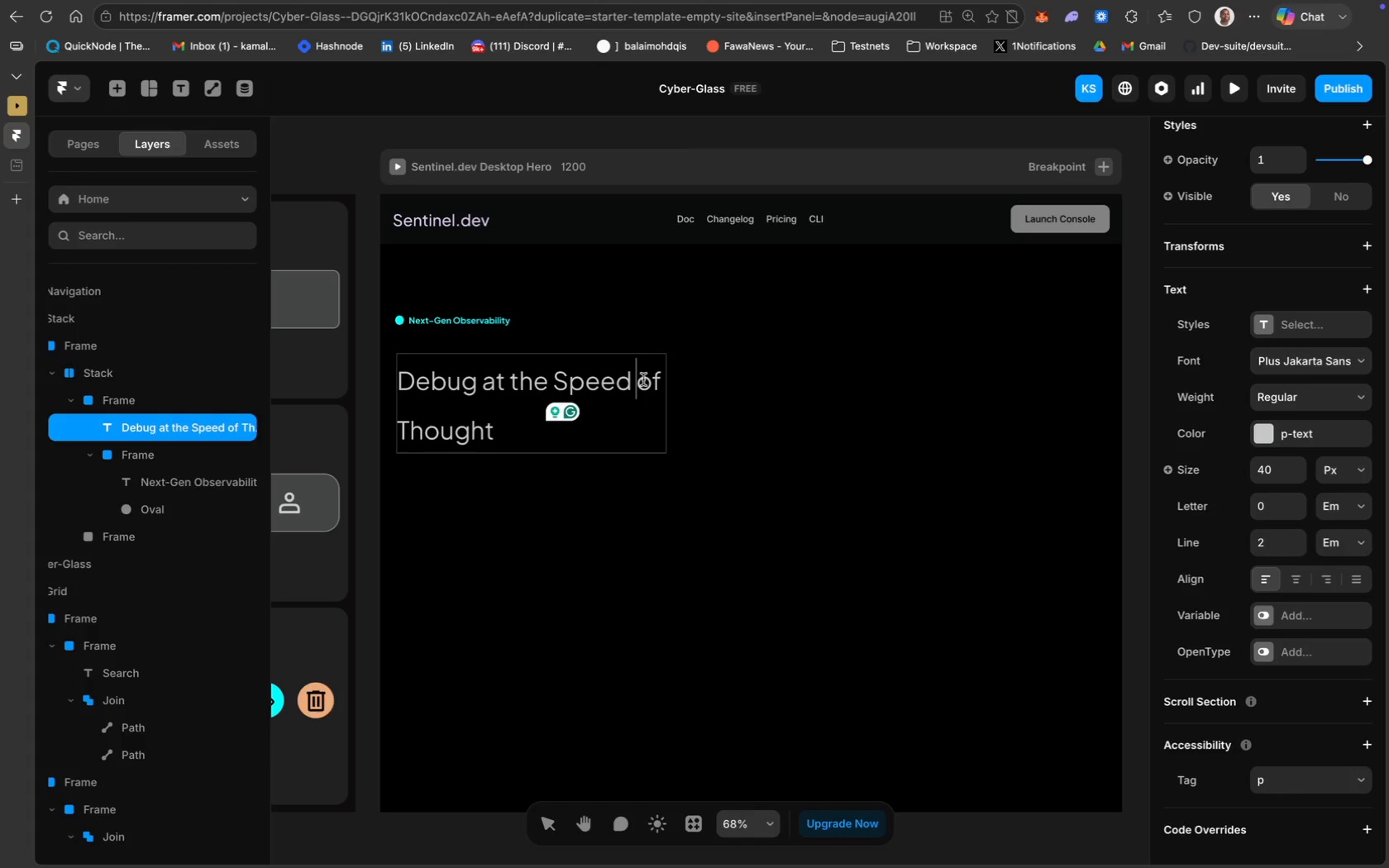 
key(Enter)
 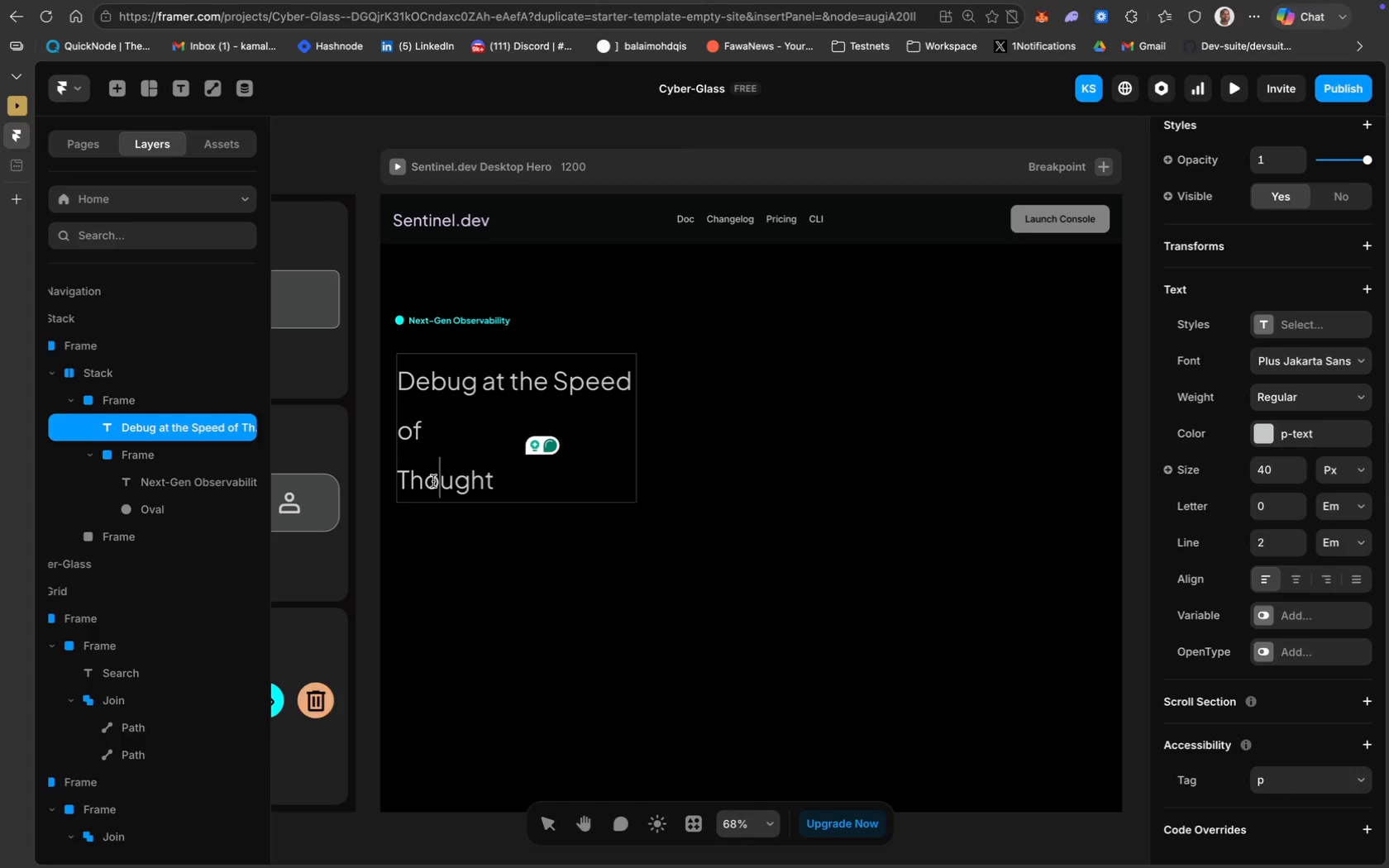 
key(ArrowLeft)
 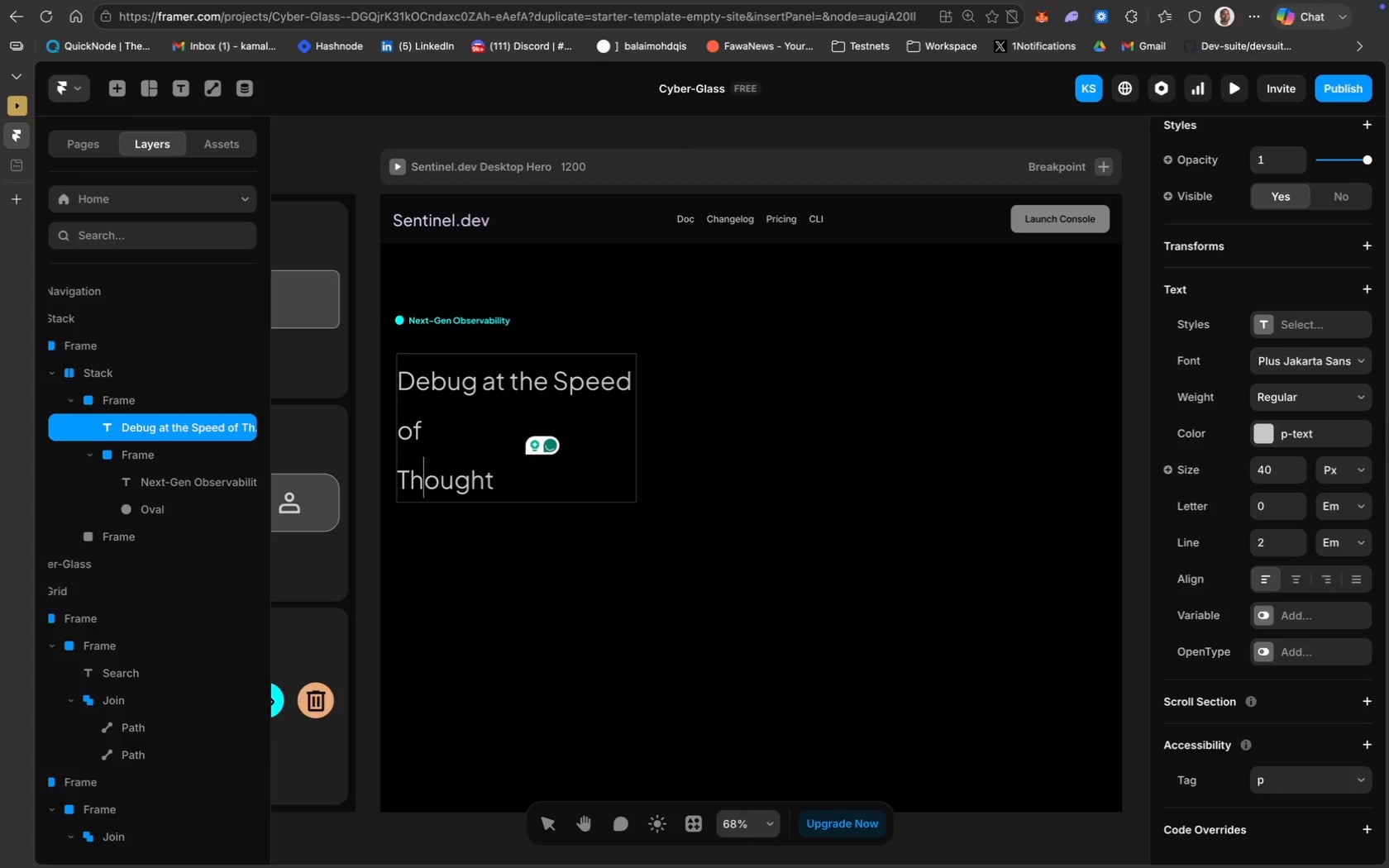 
key(ArrowLeft)
 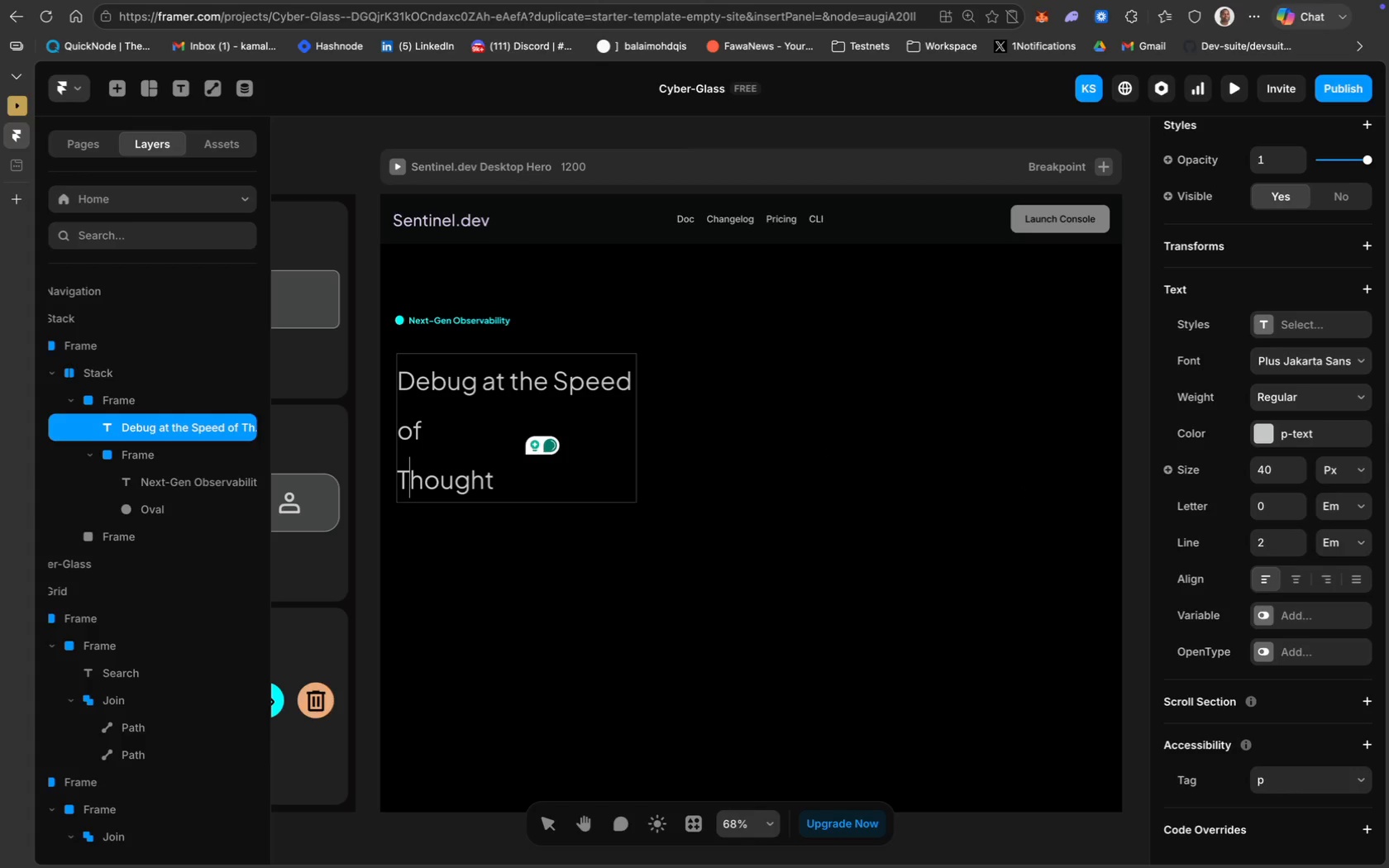 
key(ArrowLeft)
 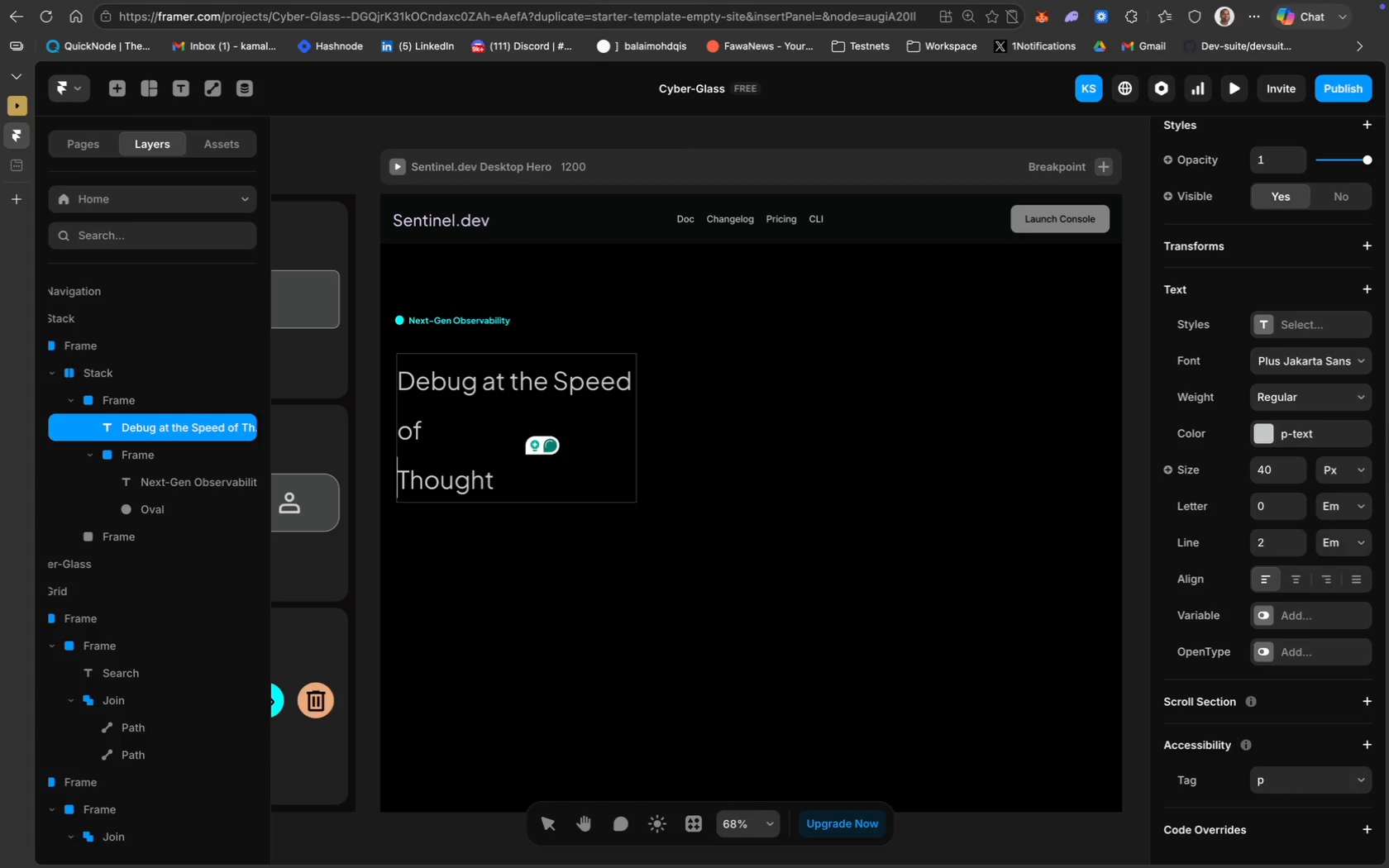 
key(Backspace)
 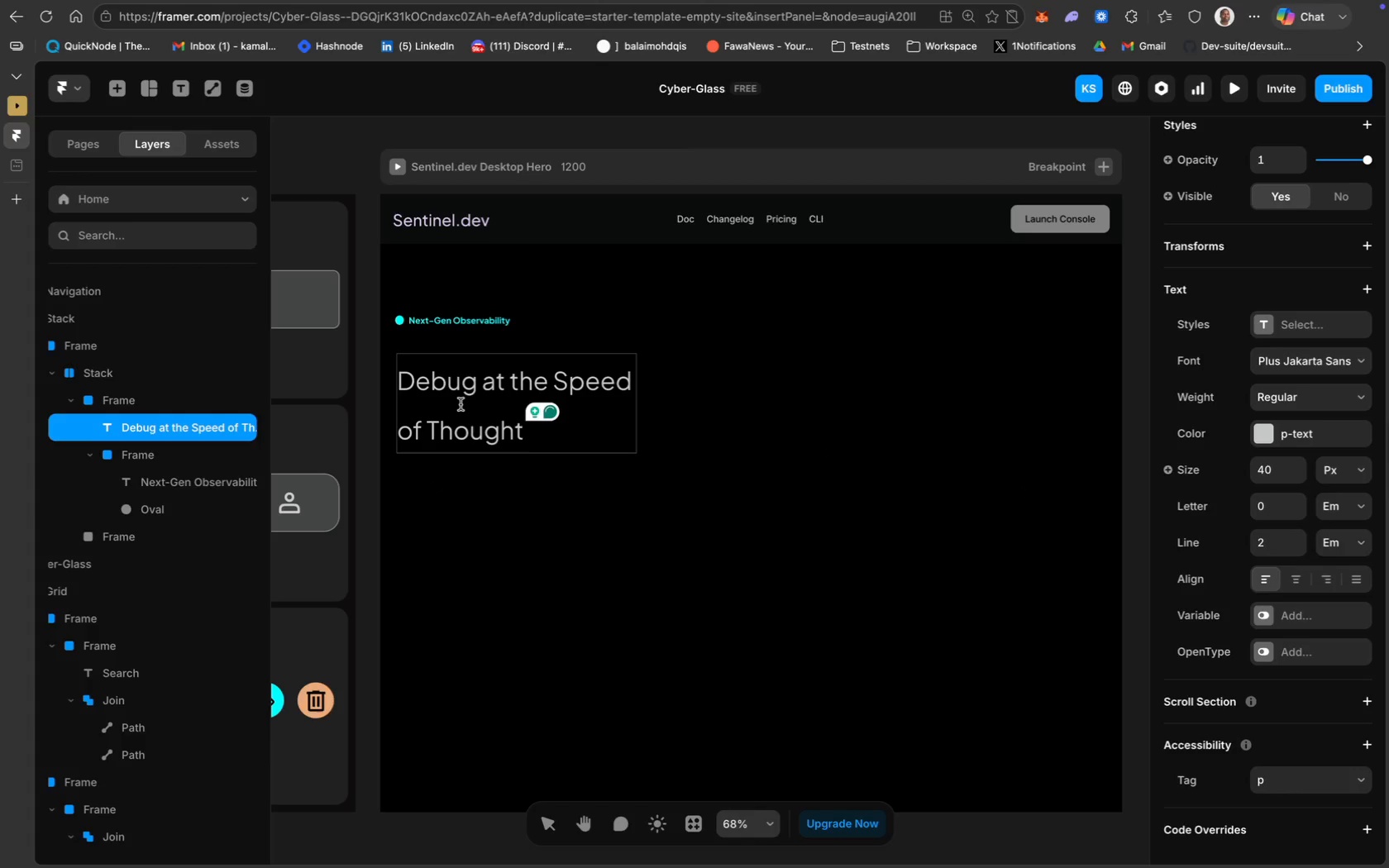 
key(Space)
 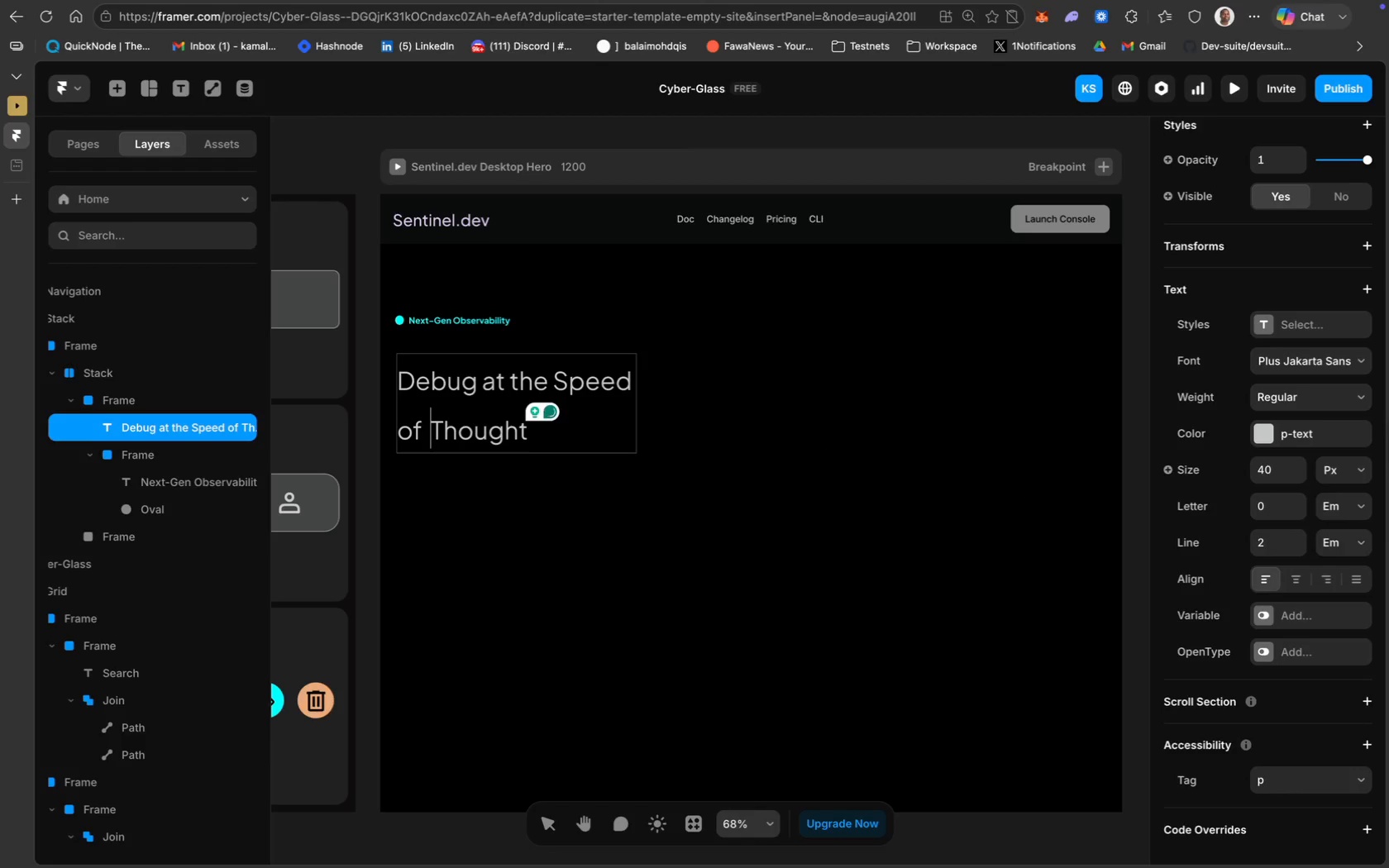 
key(Meta+CommandLeft)
 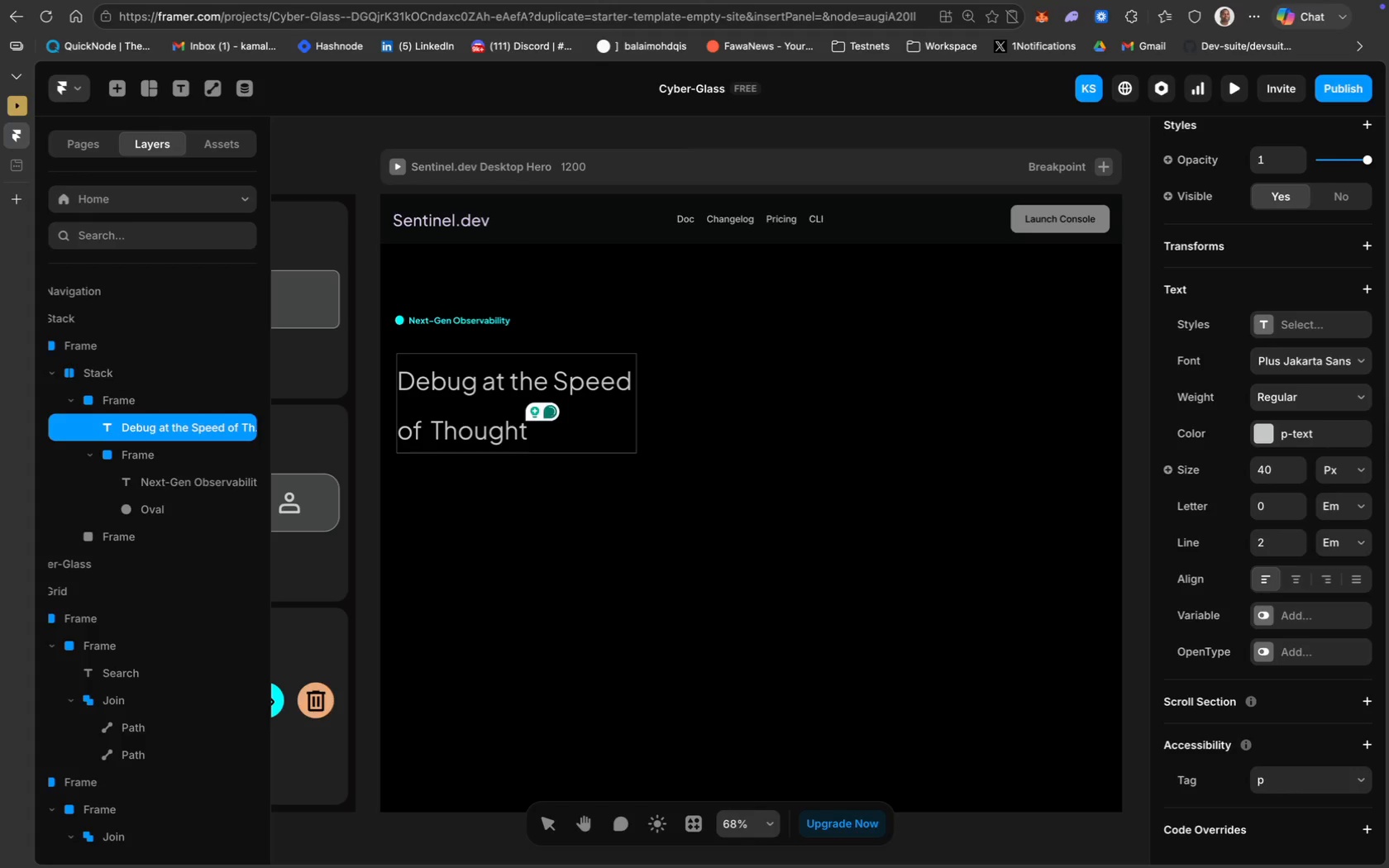 
key(Meta+A)
 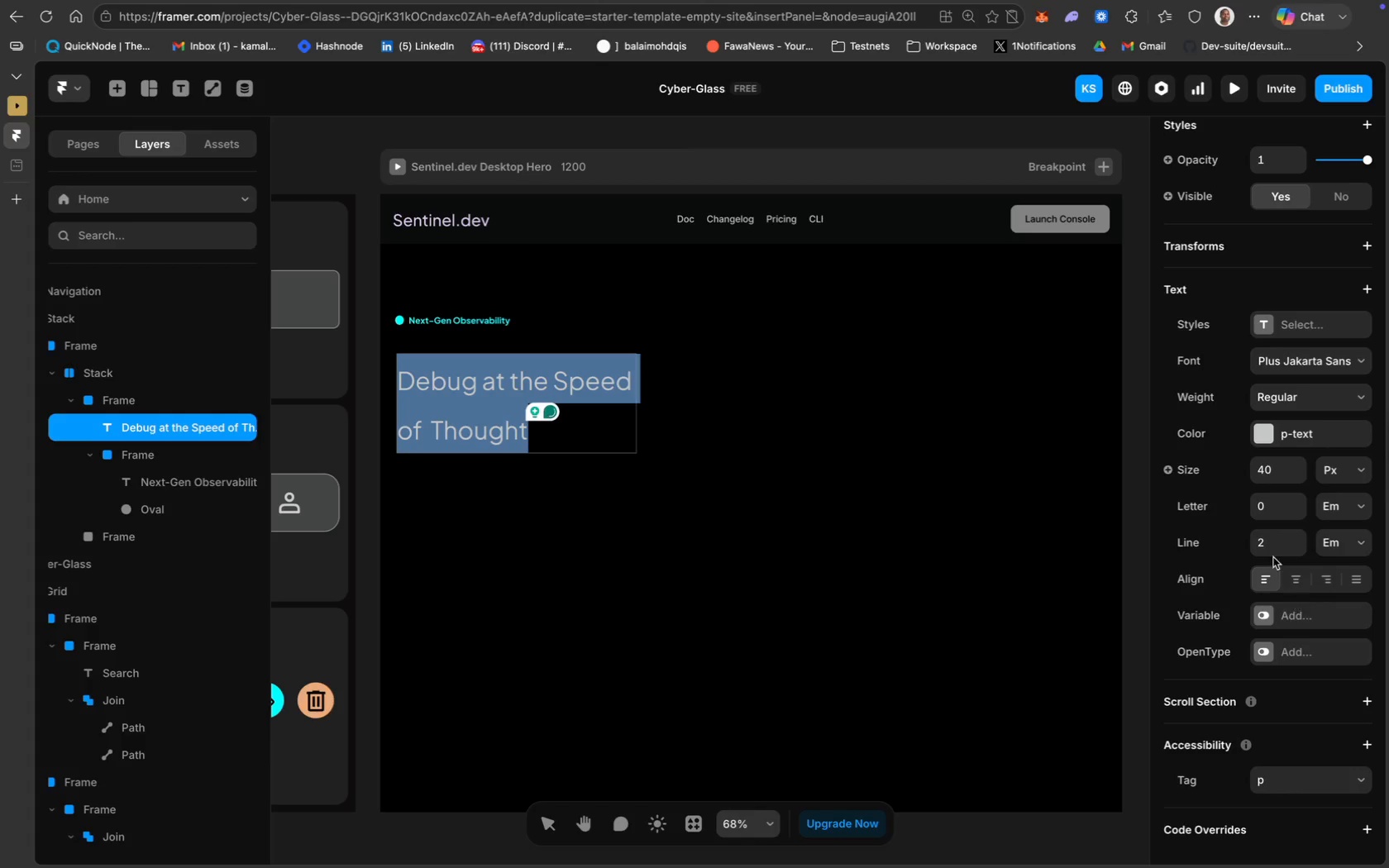 
left_click([1272, 554])
 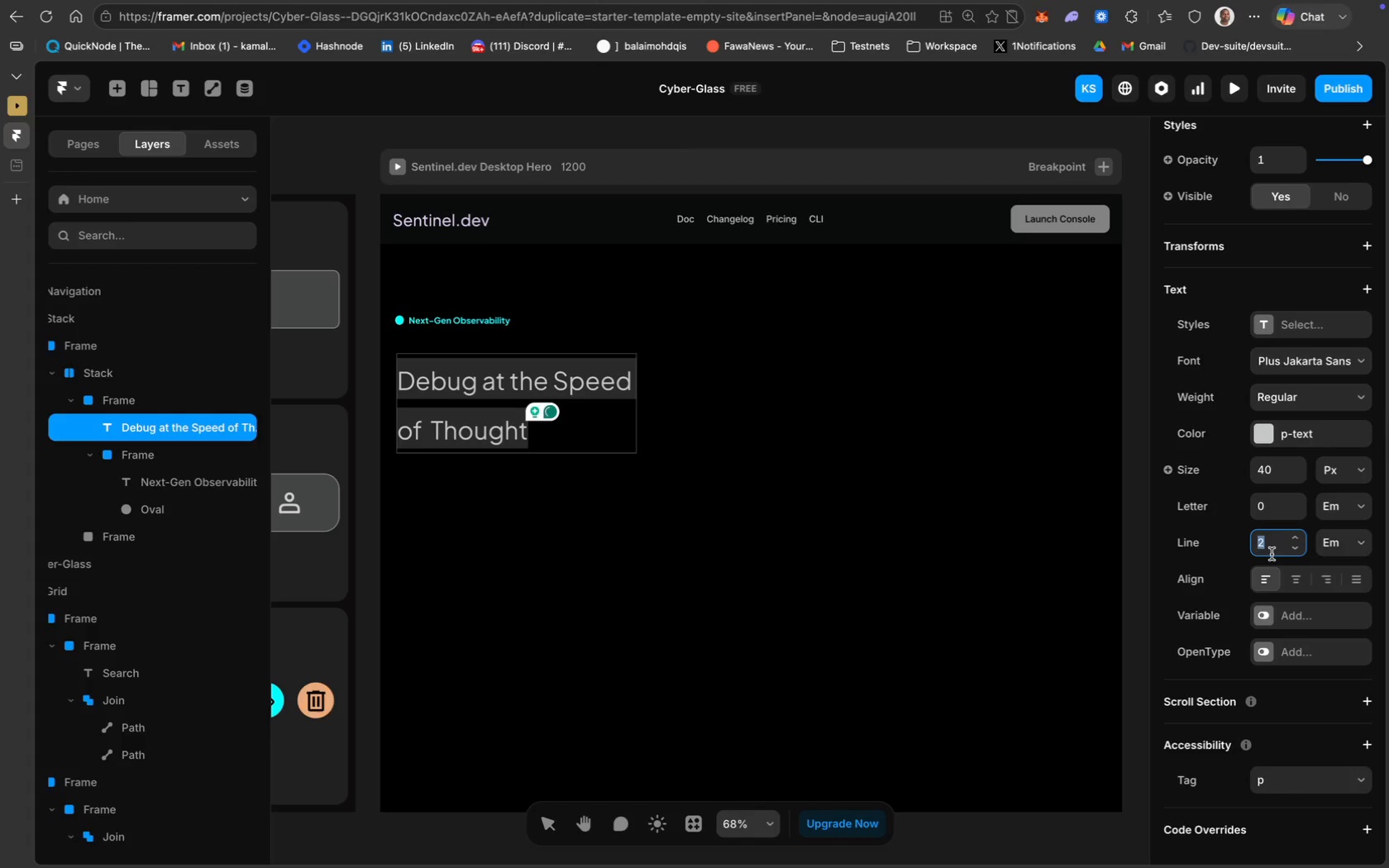 
key(1)
 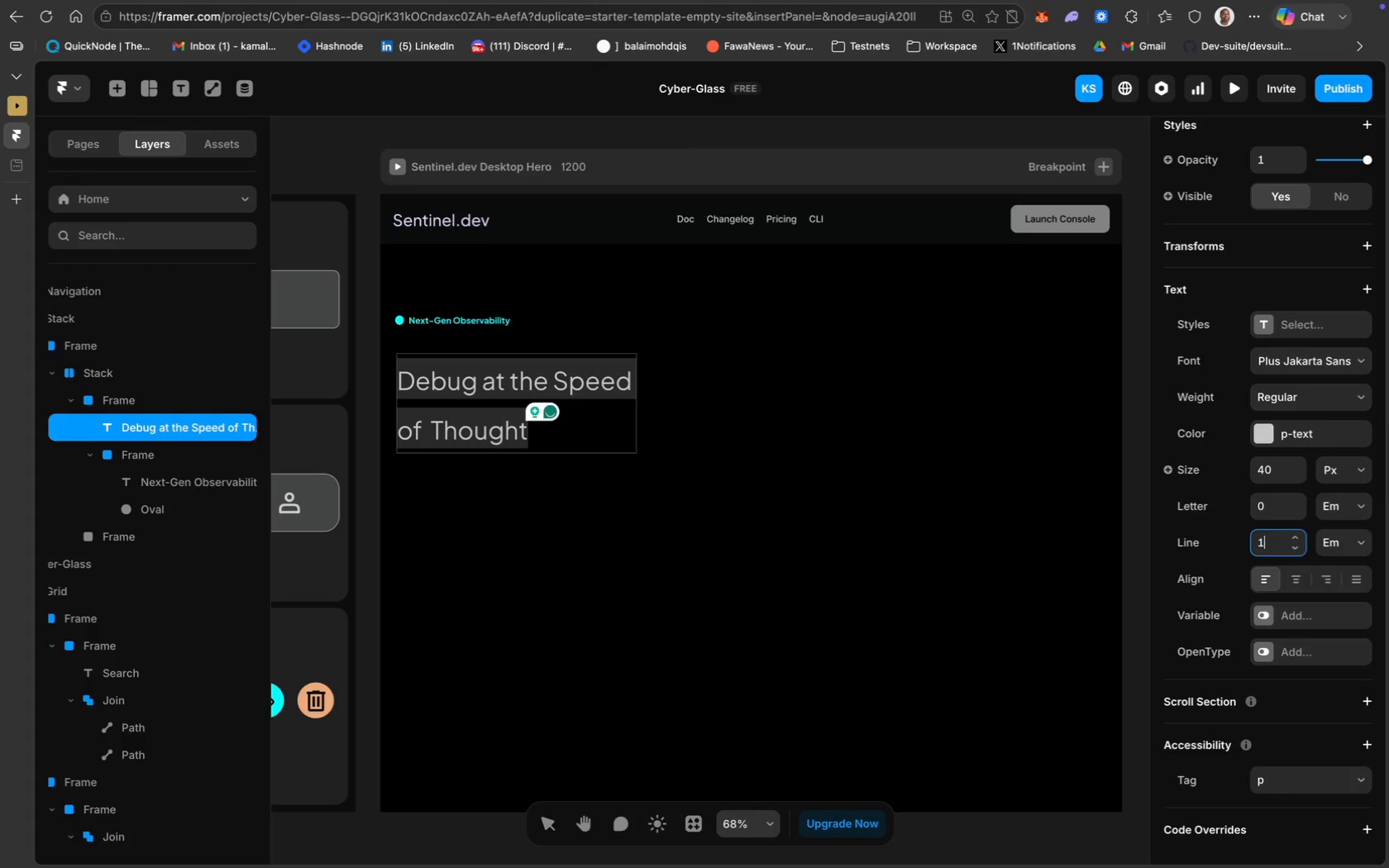 
key(Period)
 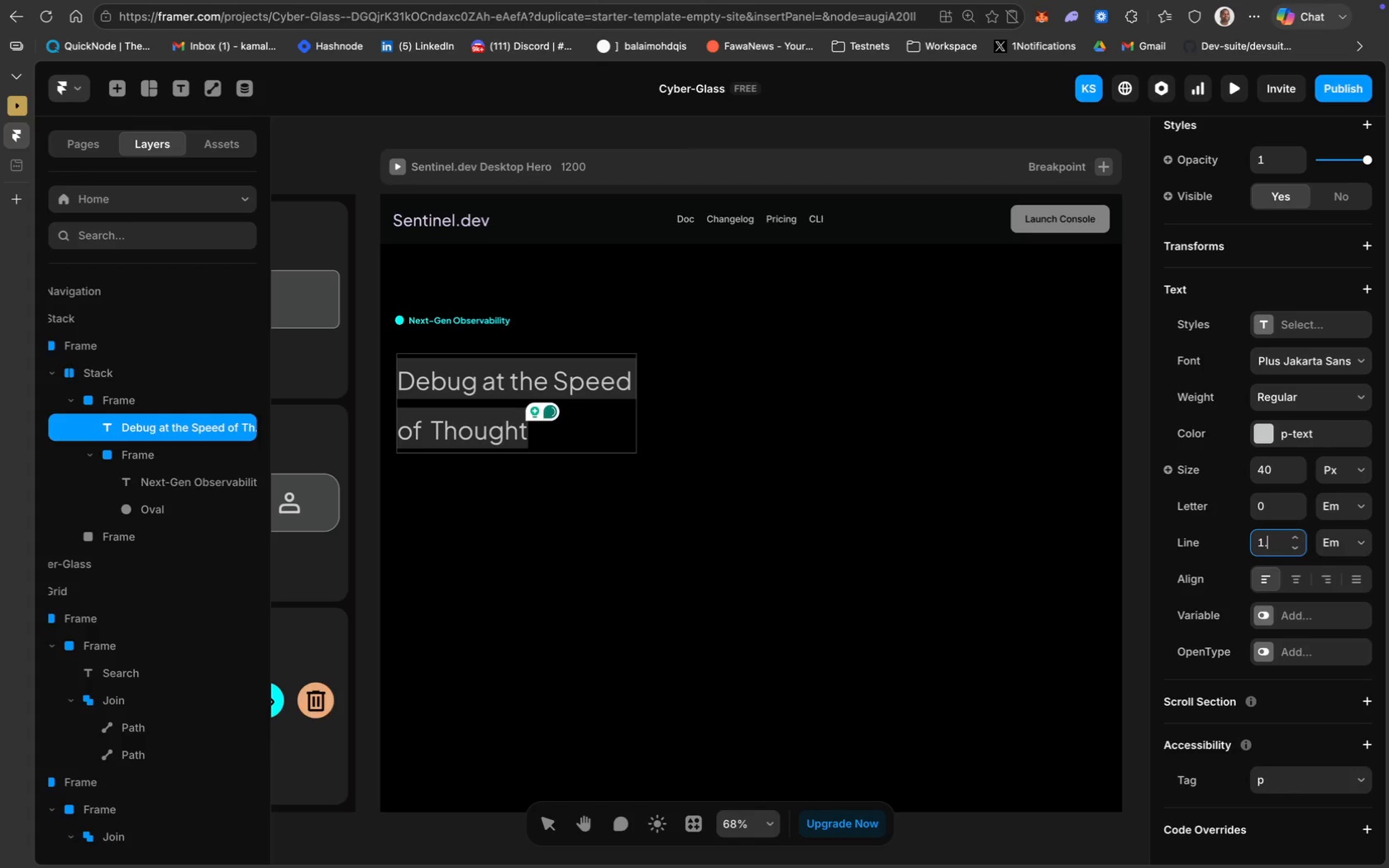 
key(4)
 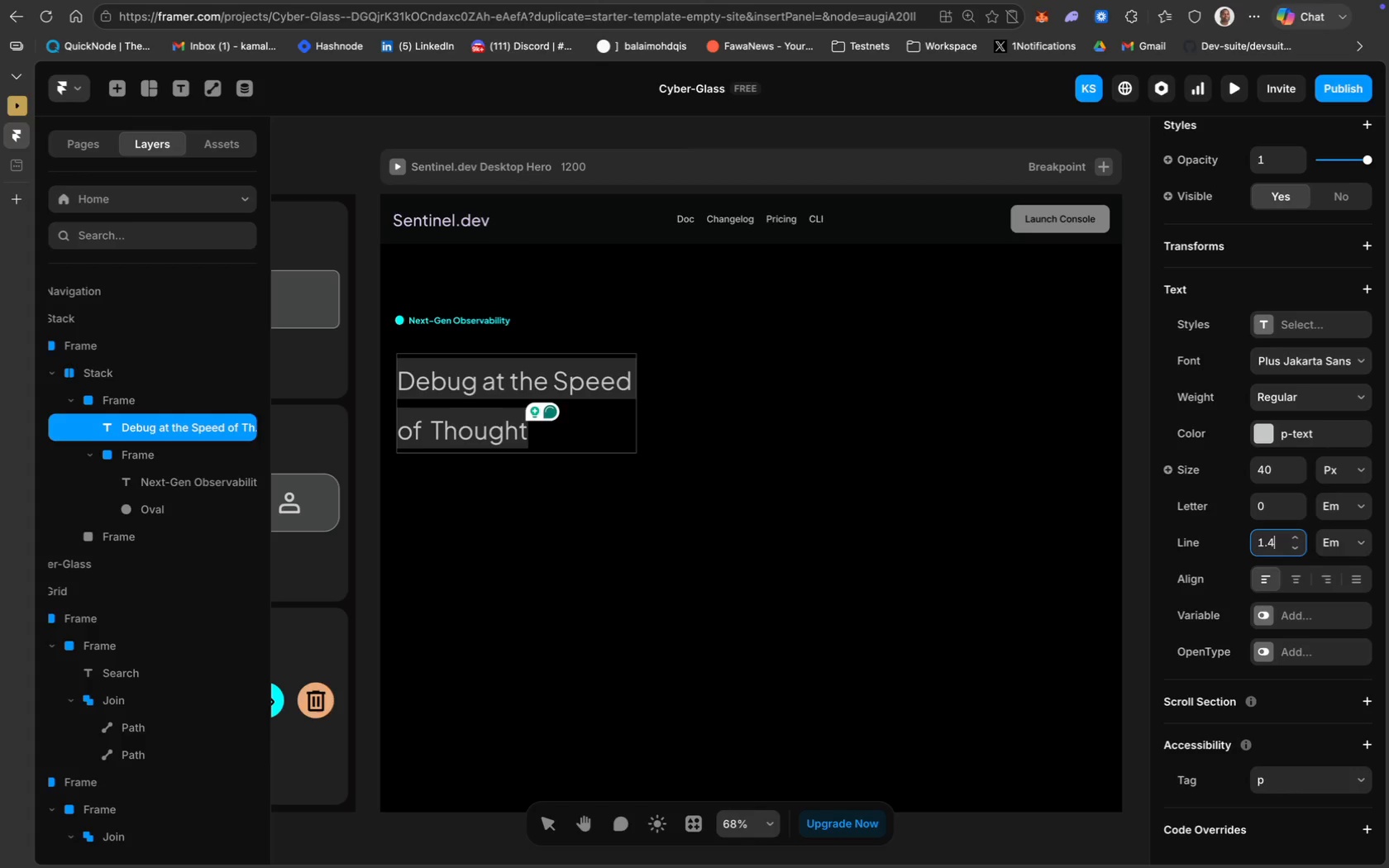 
key(Enter)
 